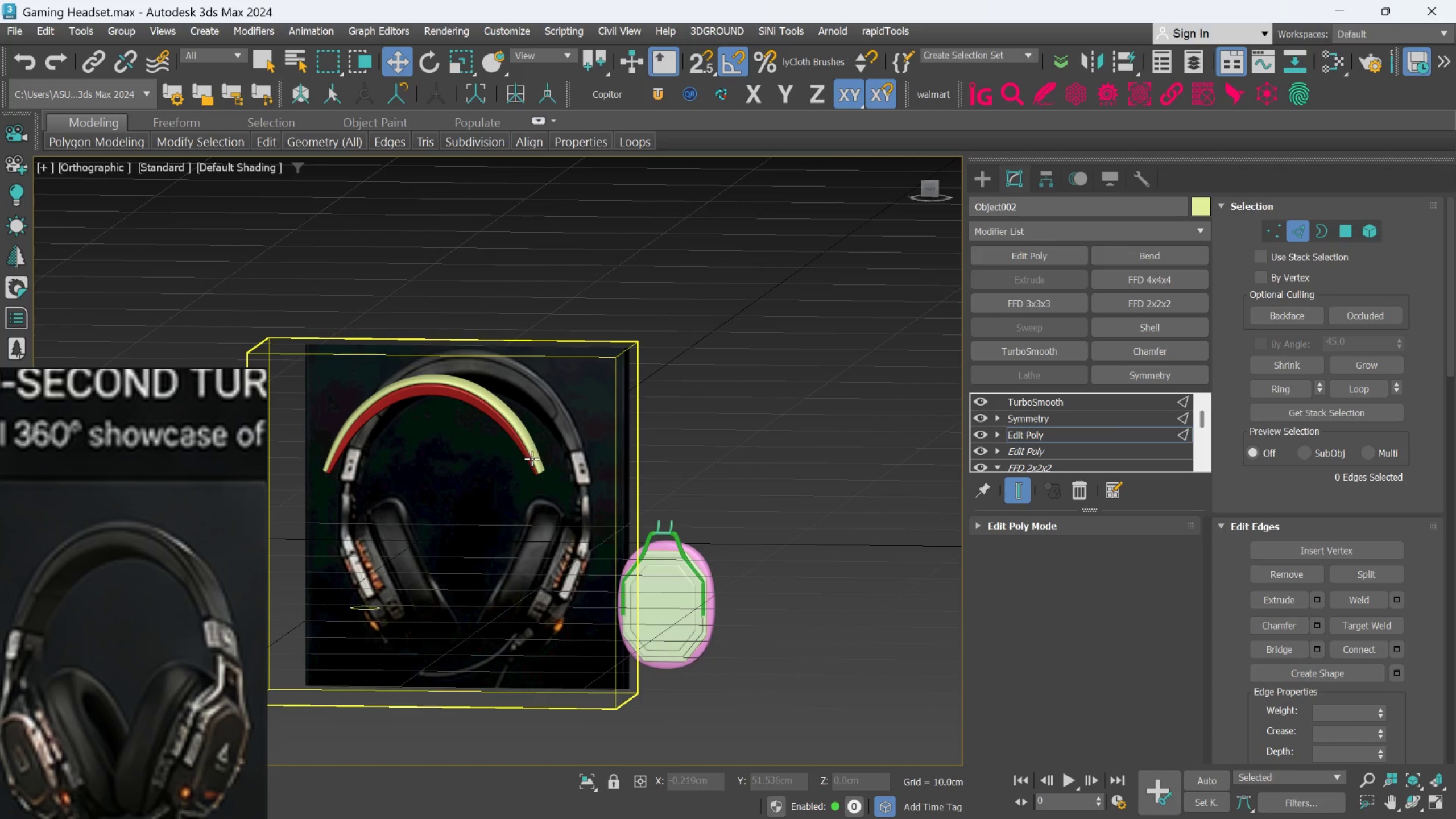 
hold_key(key=AltLeft, duration=0.91)
 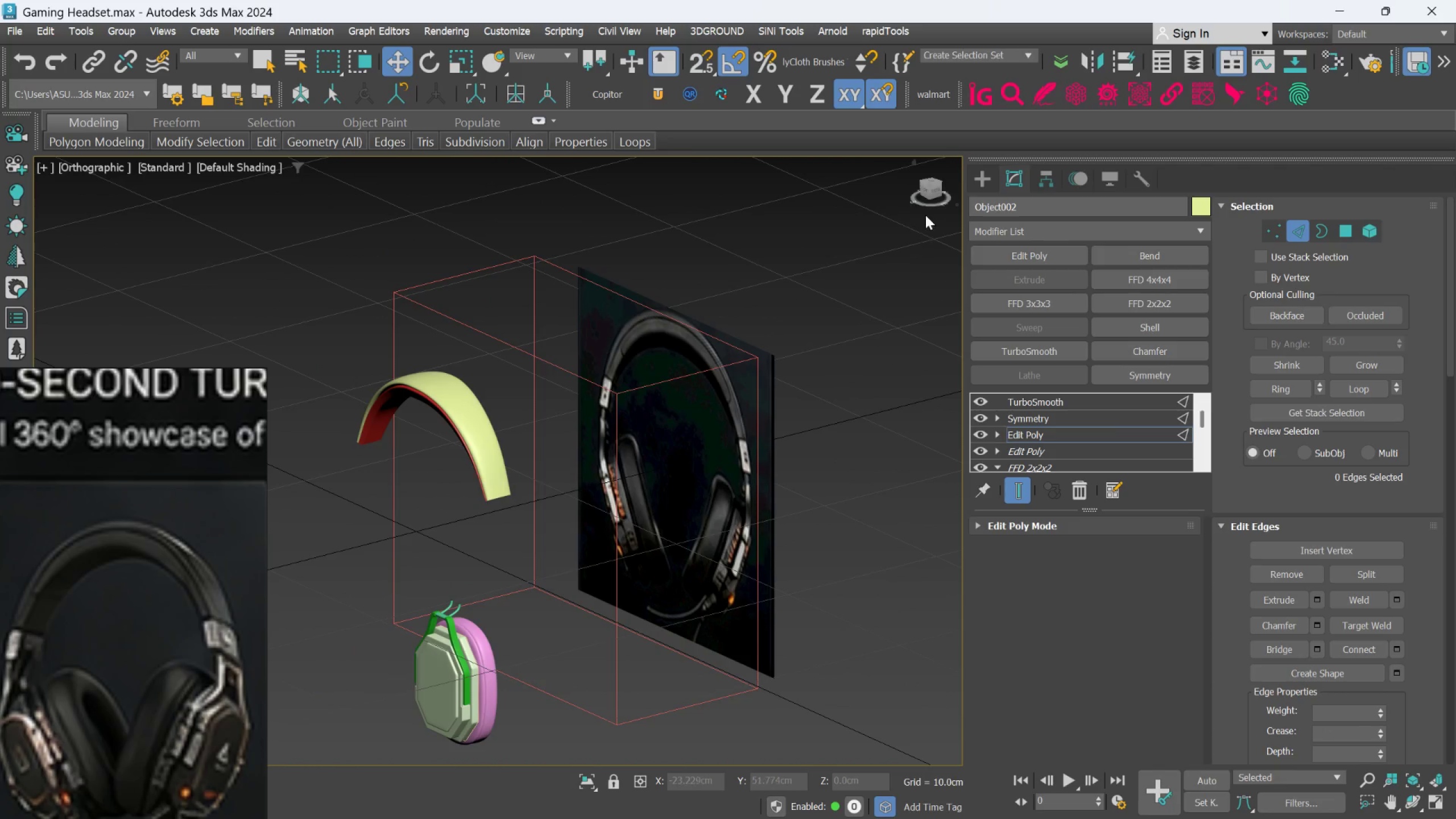 
left_click([977, 172])
 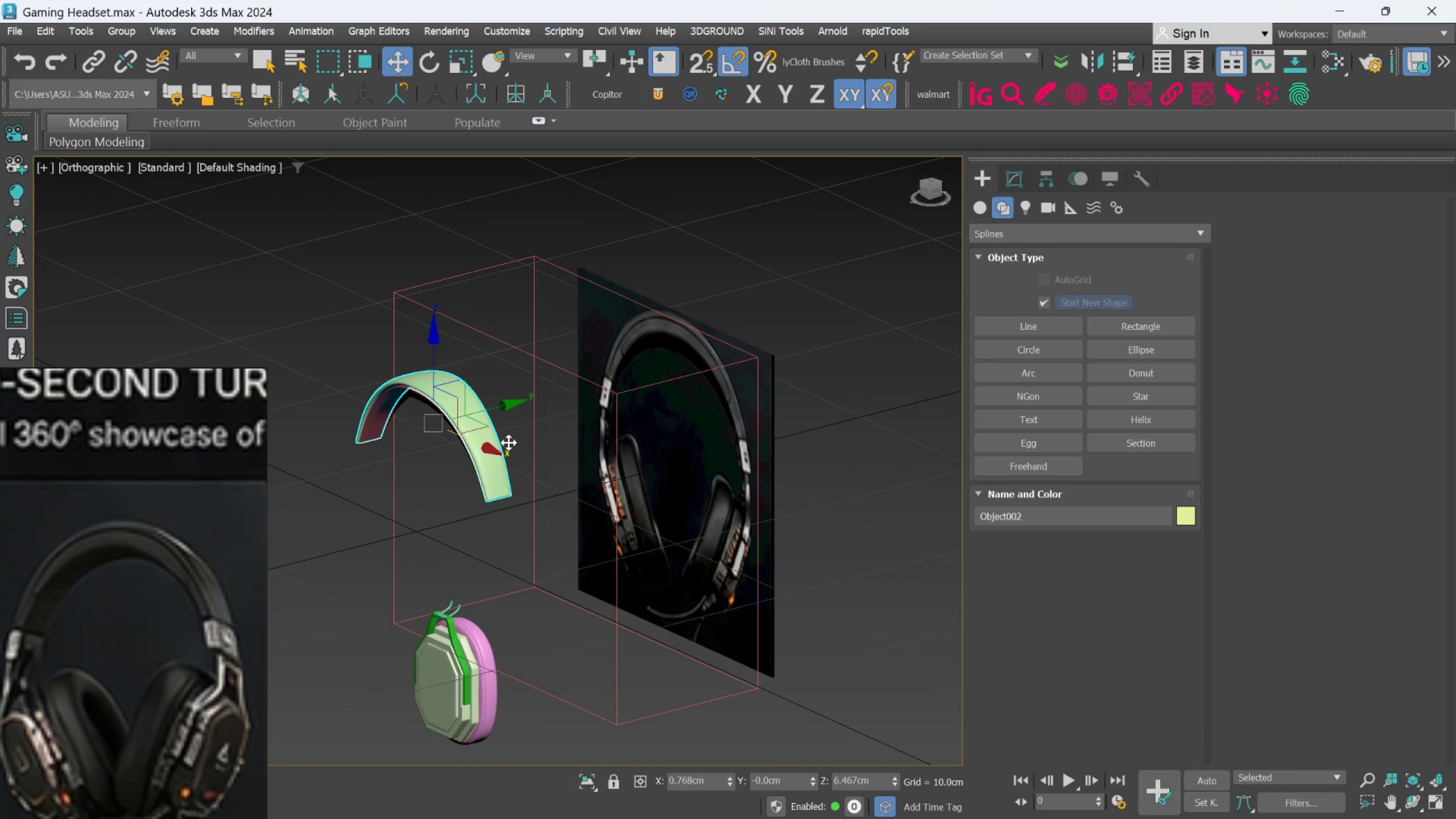 
left_click([508, 442])
 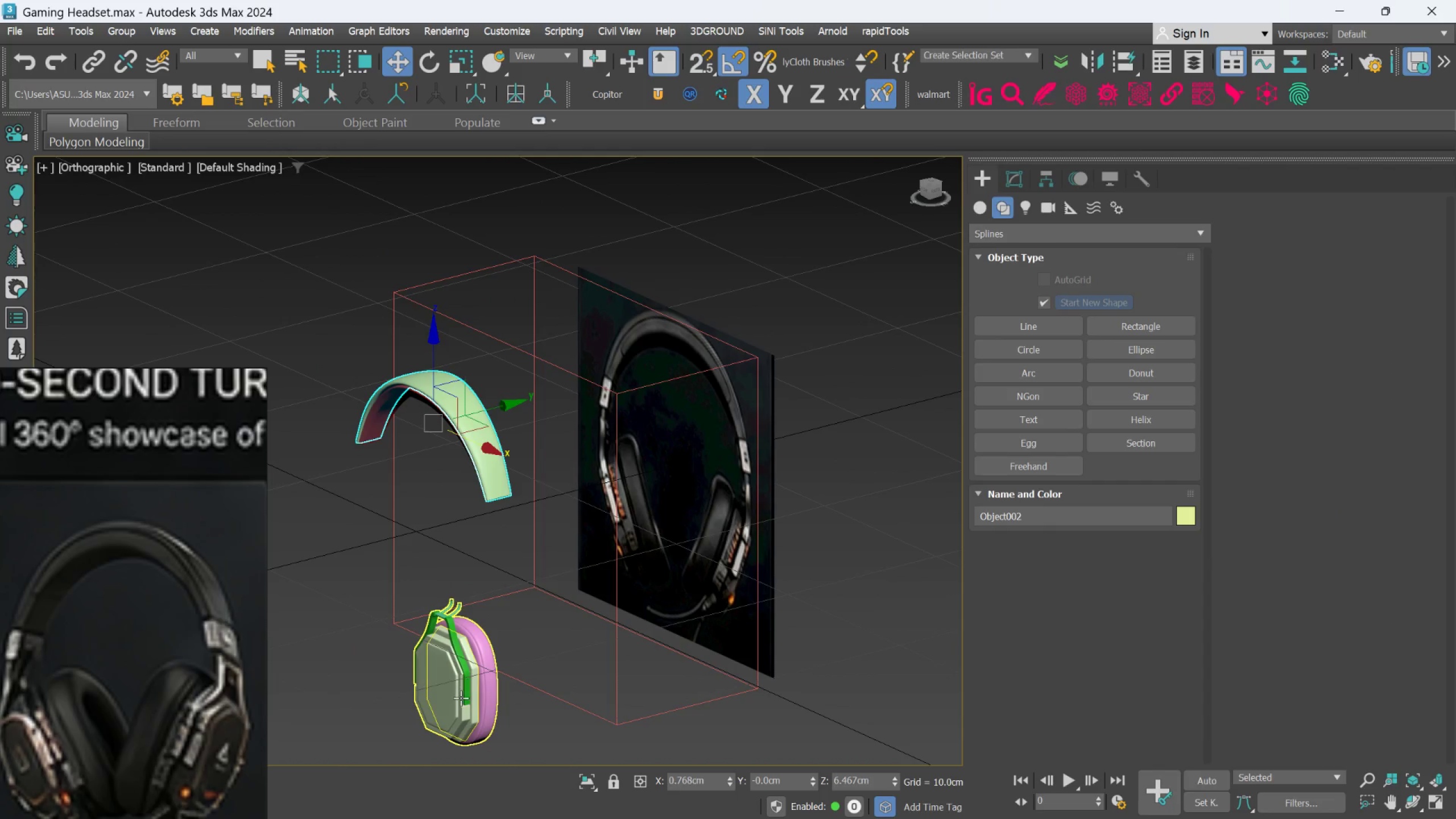 
left_click([459, 698])
 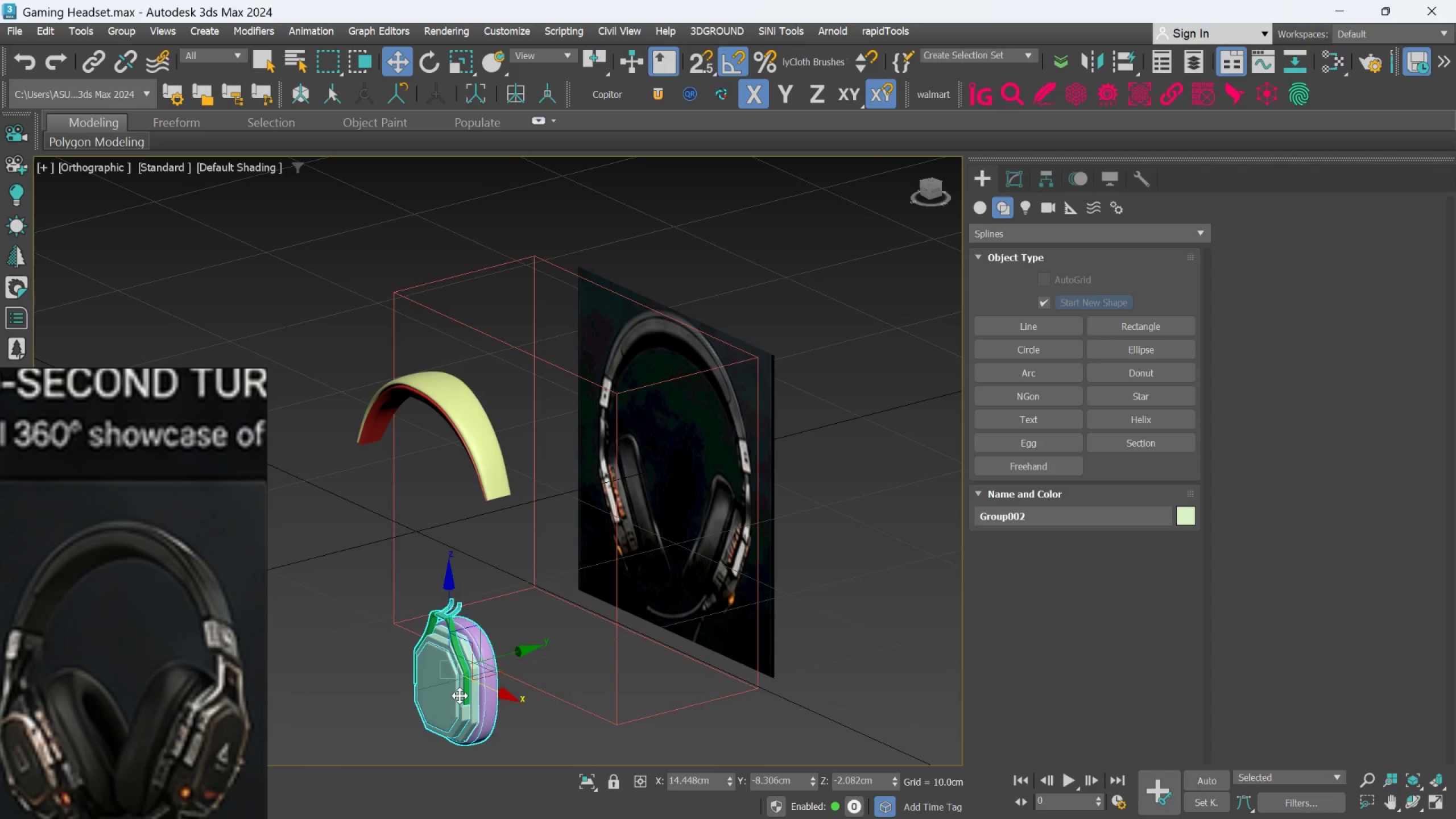 
key(E)
 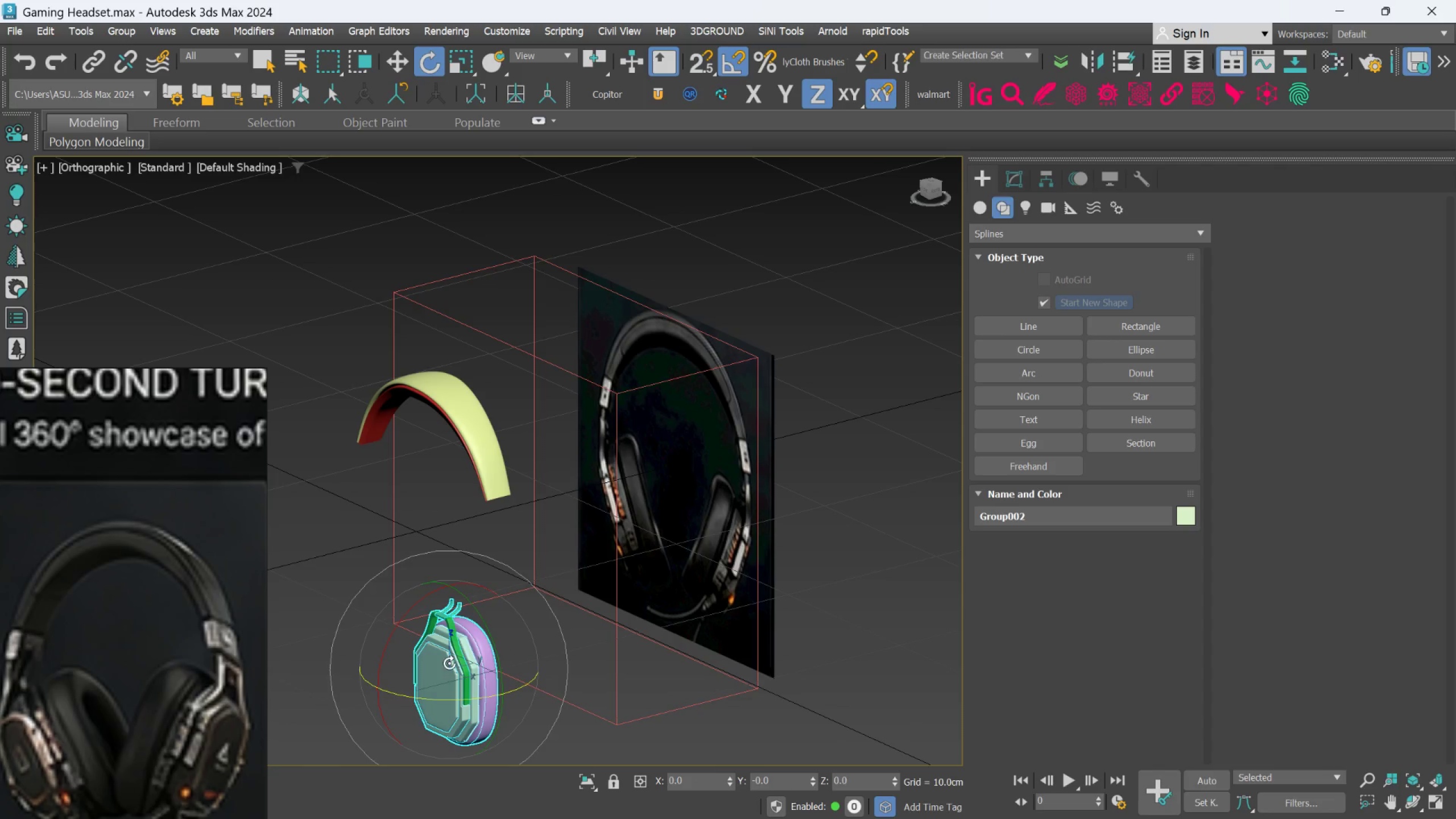 
left_click_drag(start_coordinate=[428, 700], to_coordinate=[431, 699])
 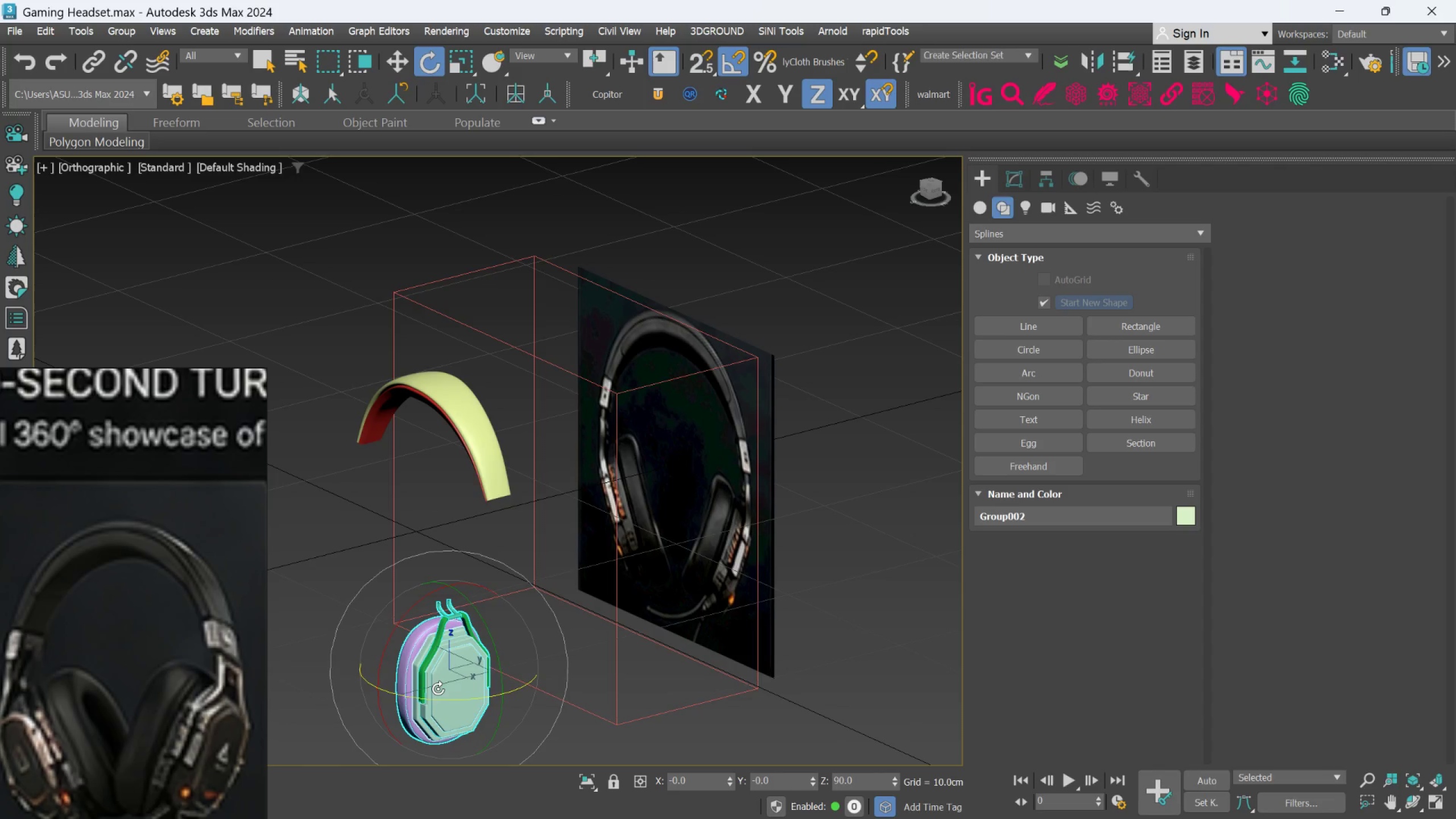 
key(W)
 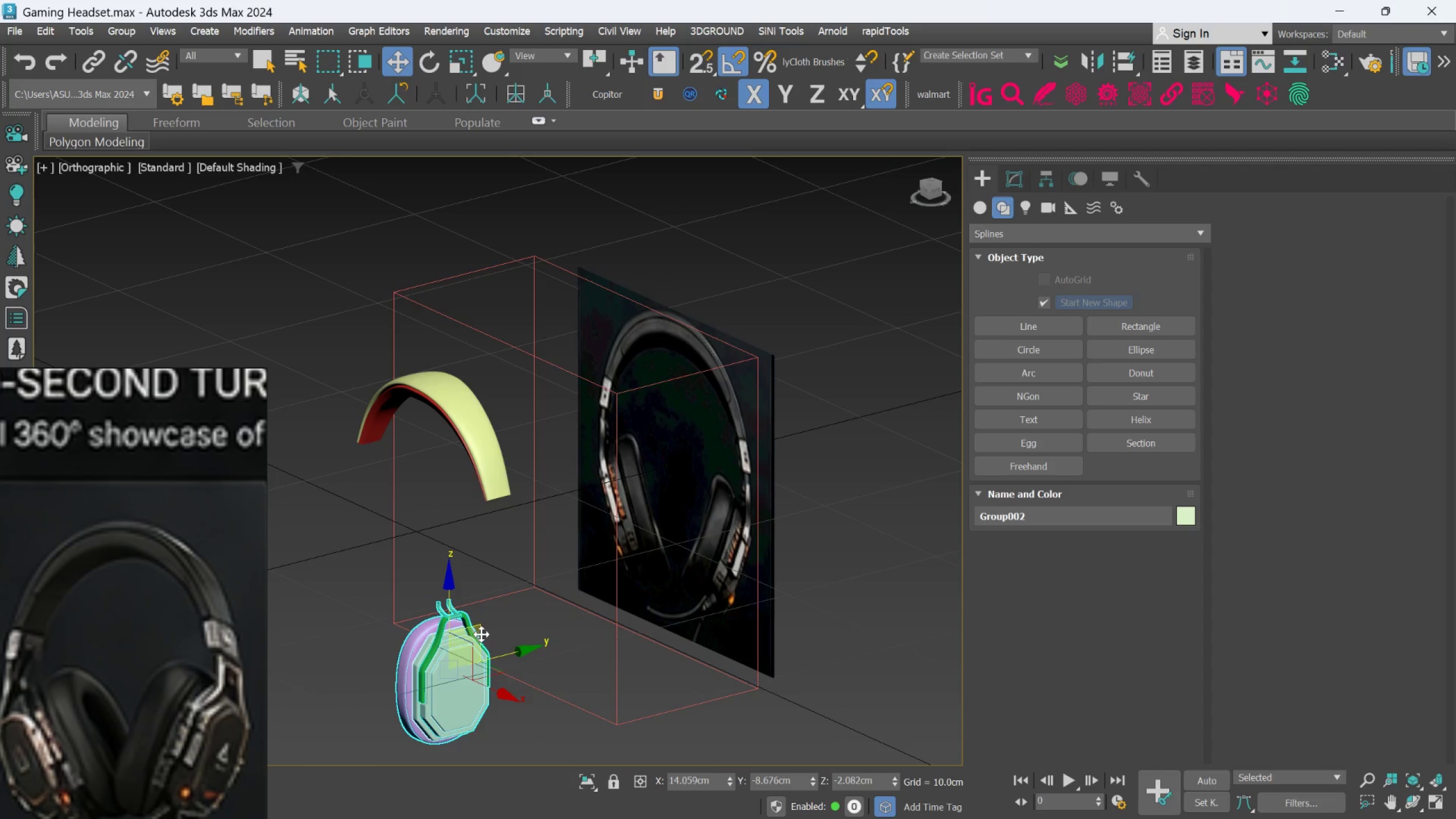 
left_click_drag(start_coordinate=[481, 633], to_coordinate=[544, 549])
 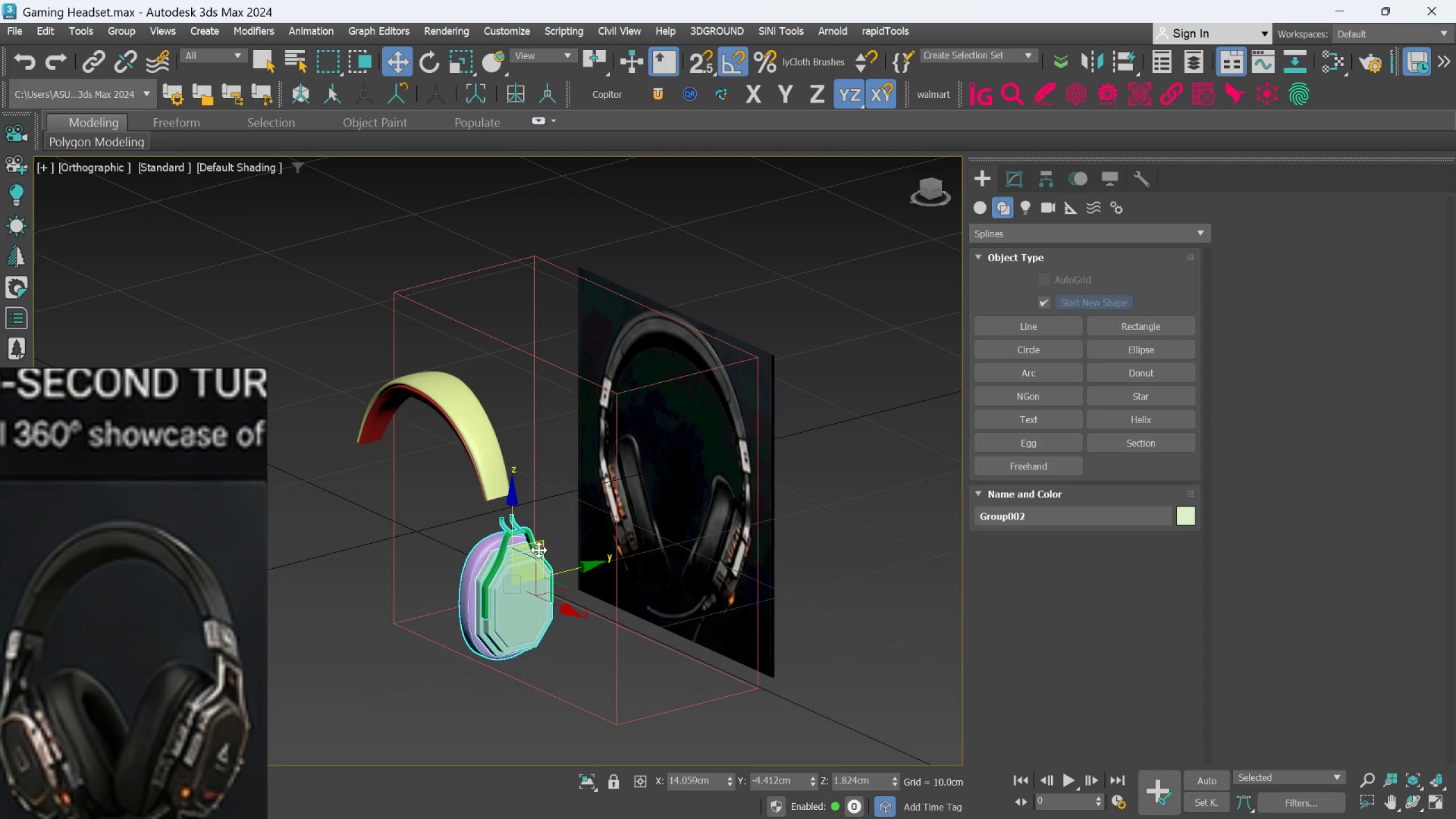 
scroll: coordinate [539, 550], scroll_direction: down, amount: 1.0
 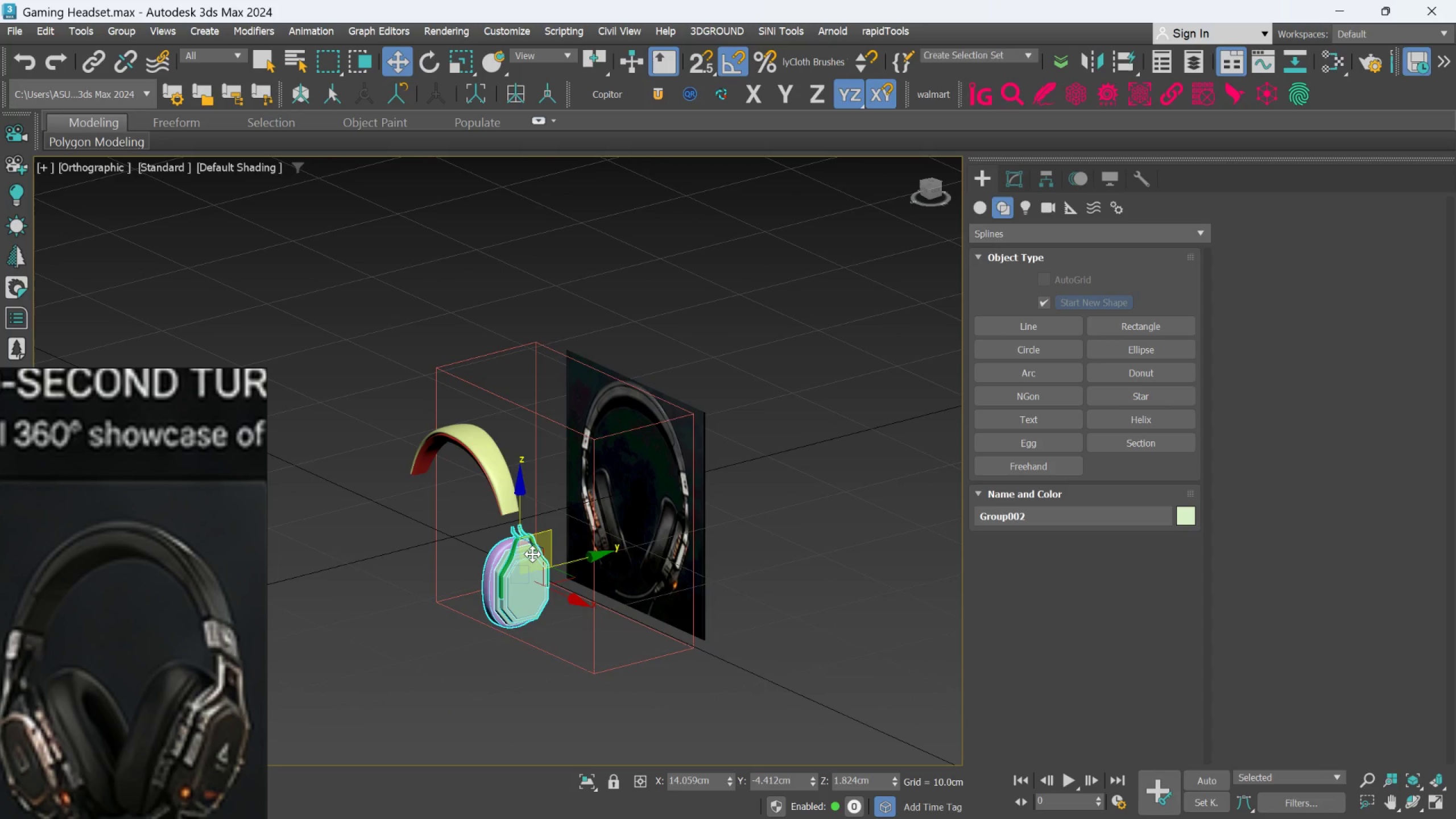 
hold_key(key=AltLeft, duration=0.72)
 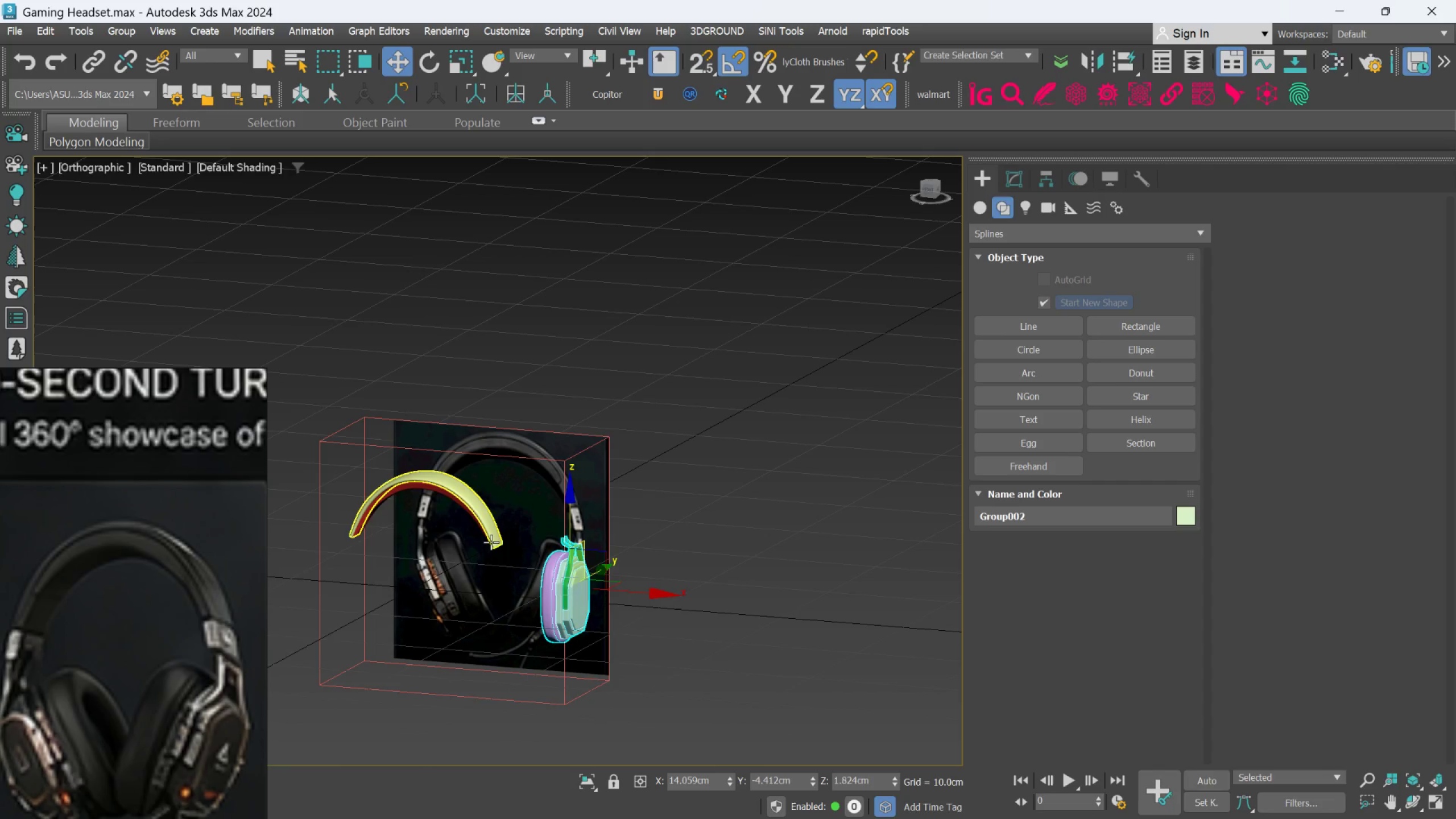 
key(F)
 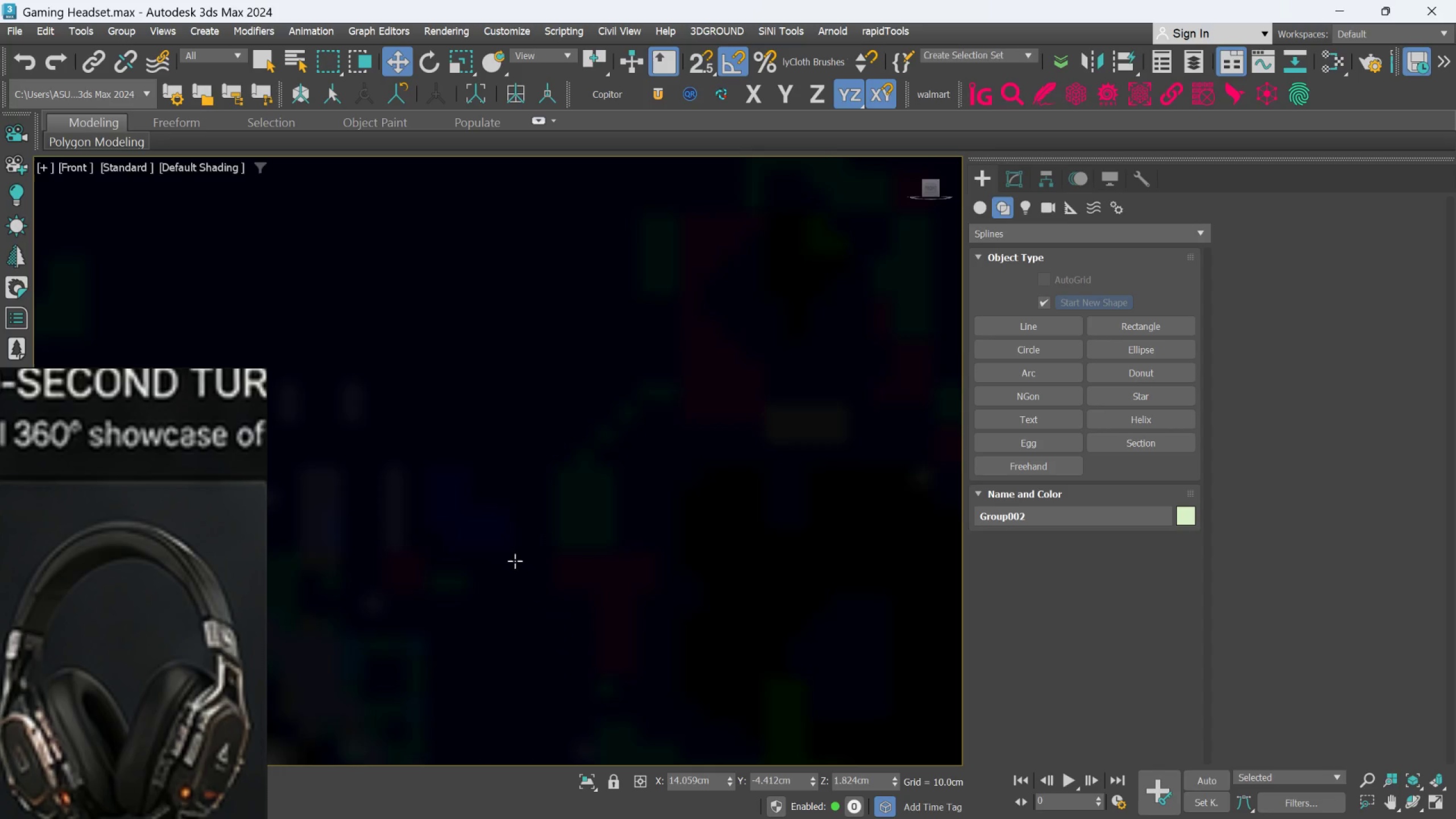 
scroll: coordinate [719, 607], scroll_direction: down, amount: 12.0
 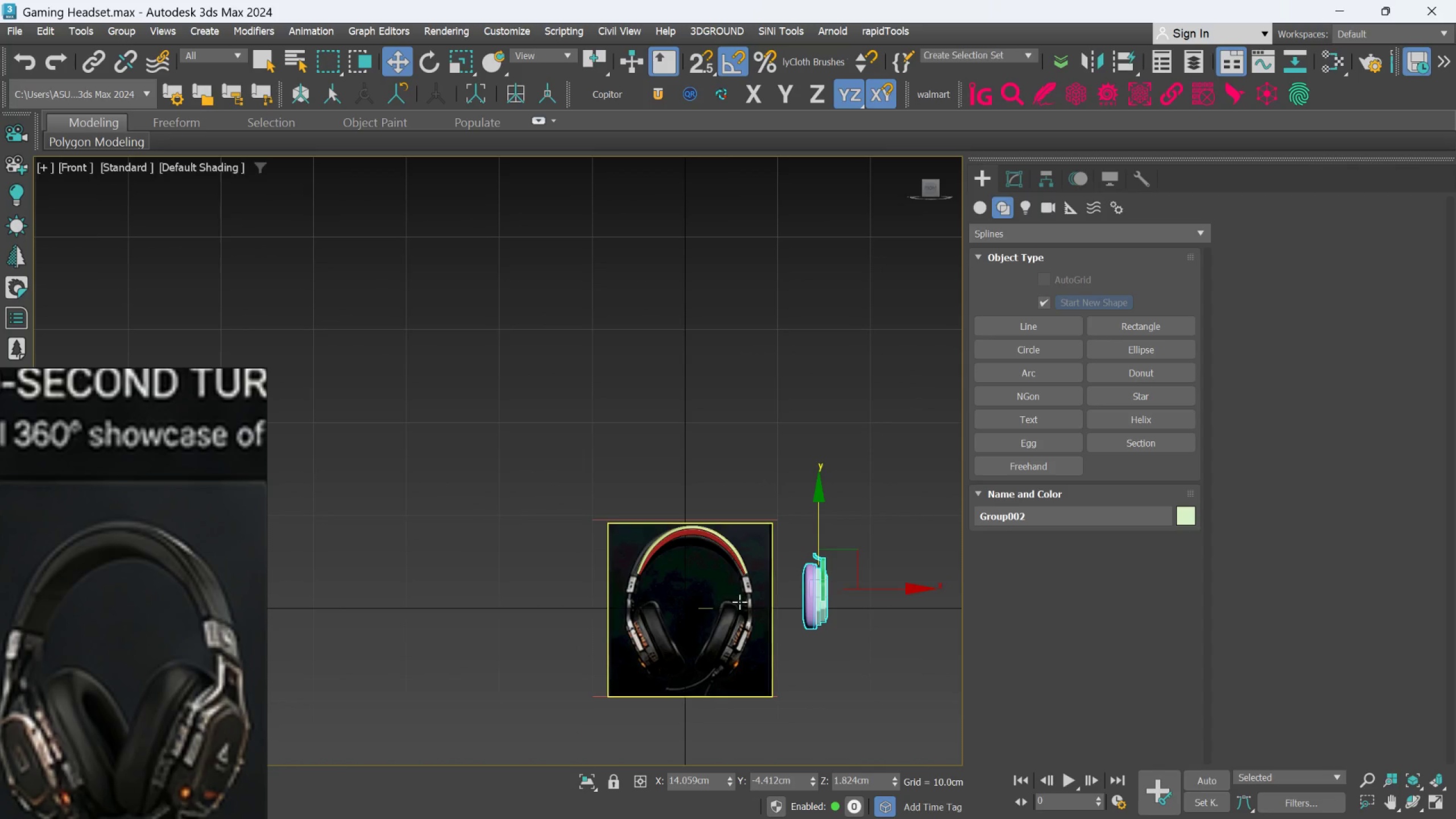 
scroll: coordinate [751, 602], scroll_direction: up, amount: 1.0
 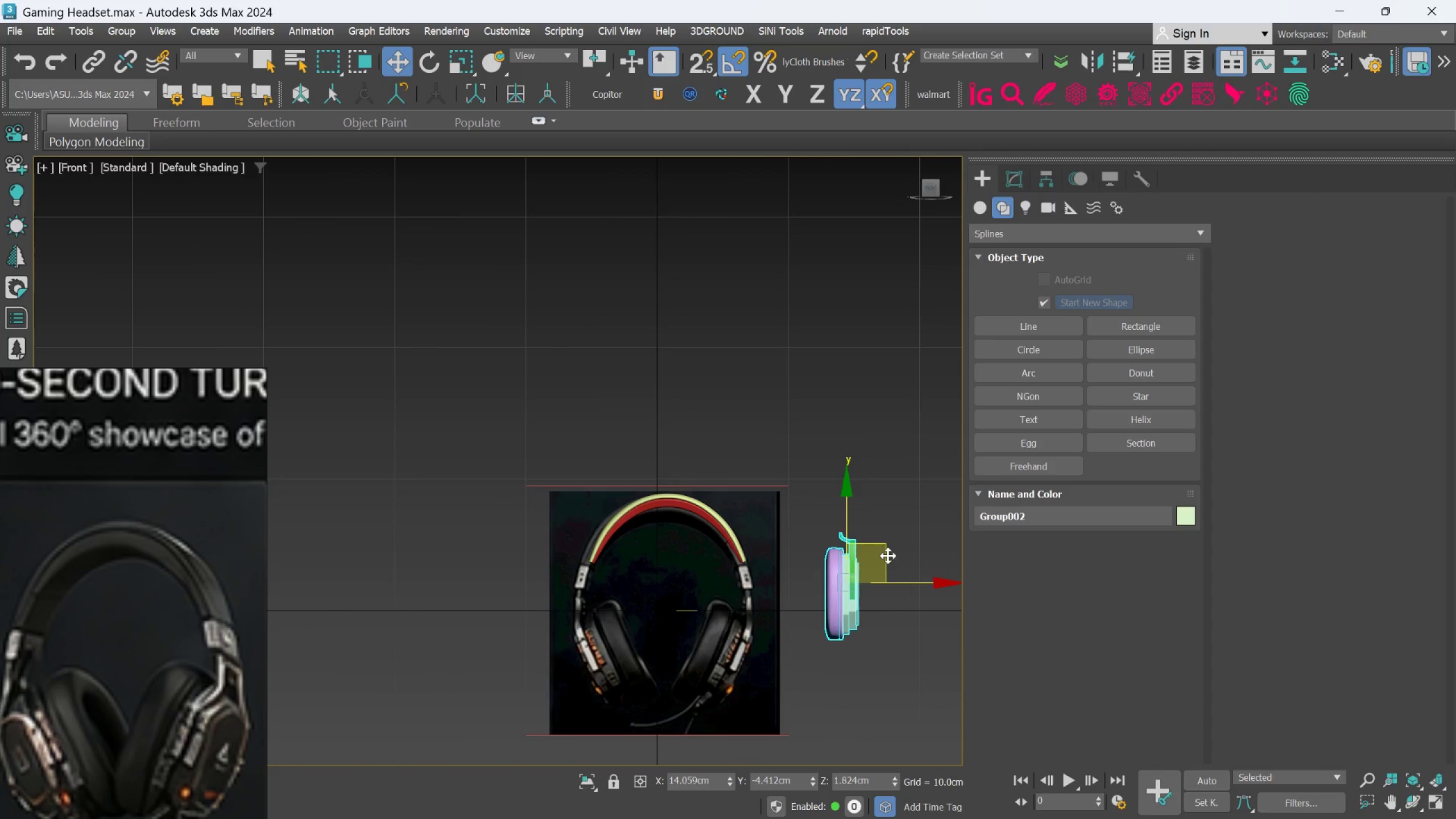 
left_click_drag(start_coordinate=[888, 551], to_coordinate=[792, 594])
 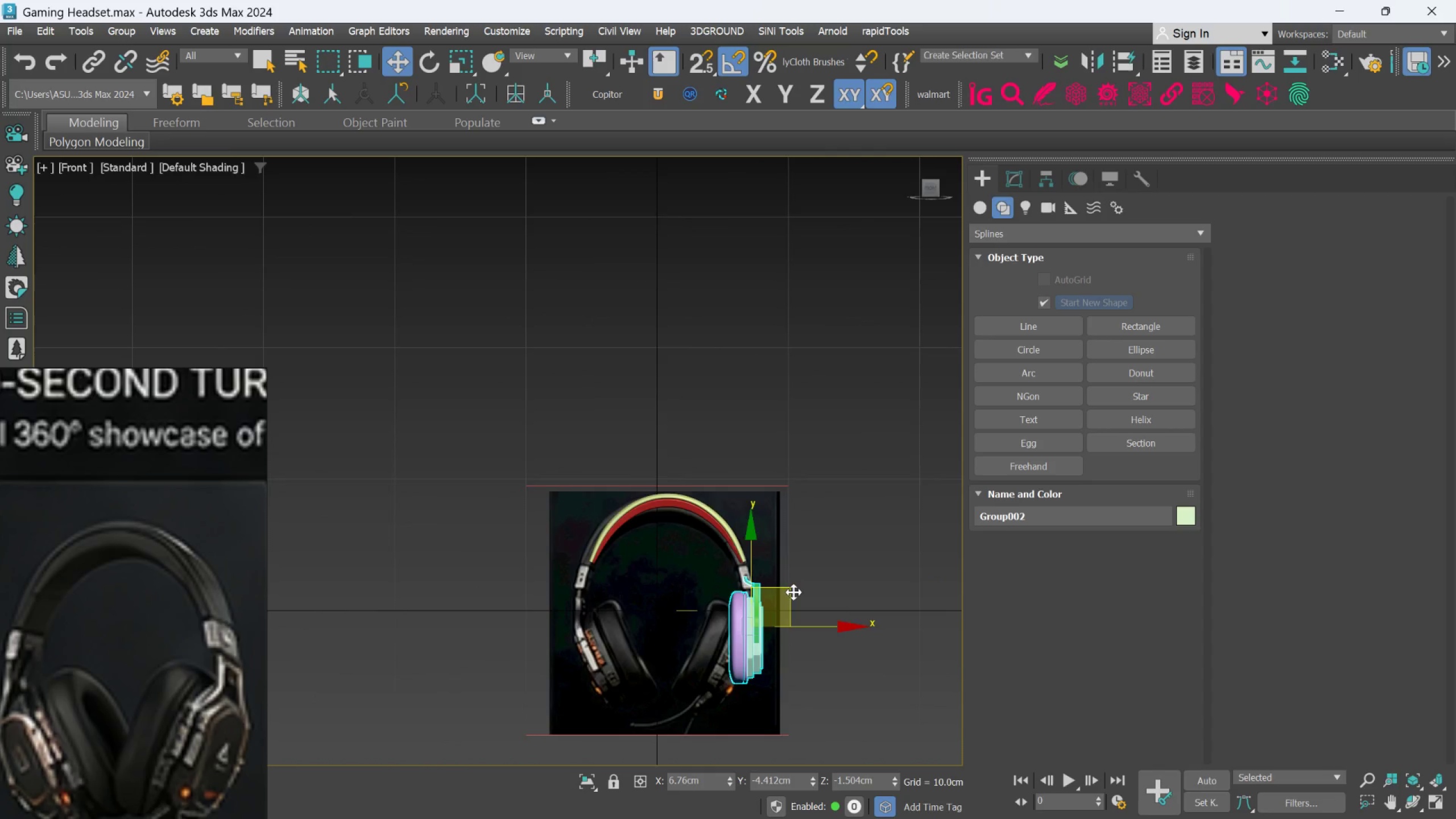 
scroll: coordinate [793, 592], scroll_direction: up, amount: 2.0
 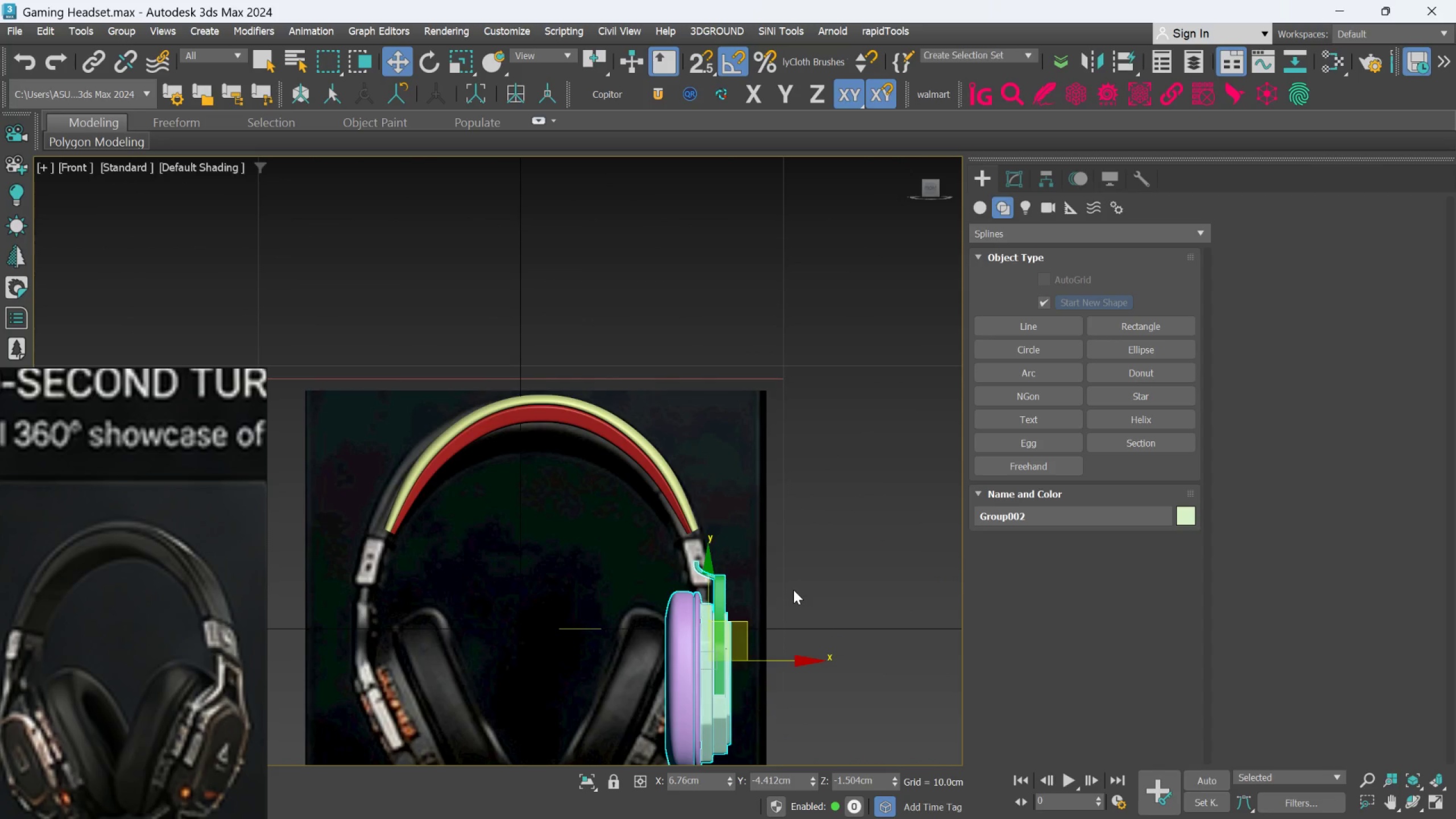 
hold_key(key=AltLeft, duration=0.91)
 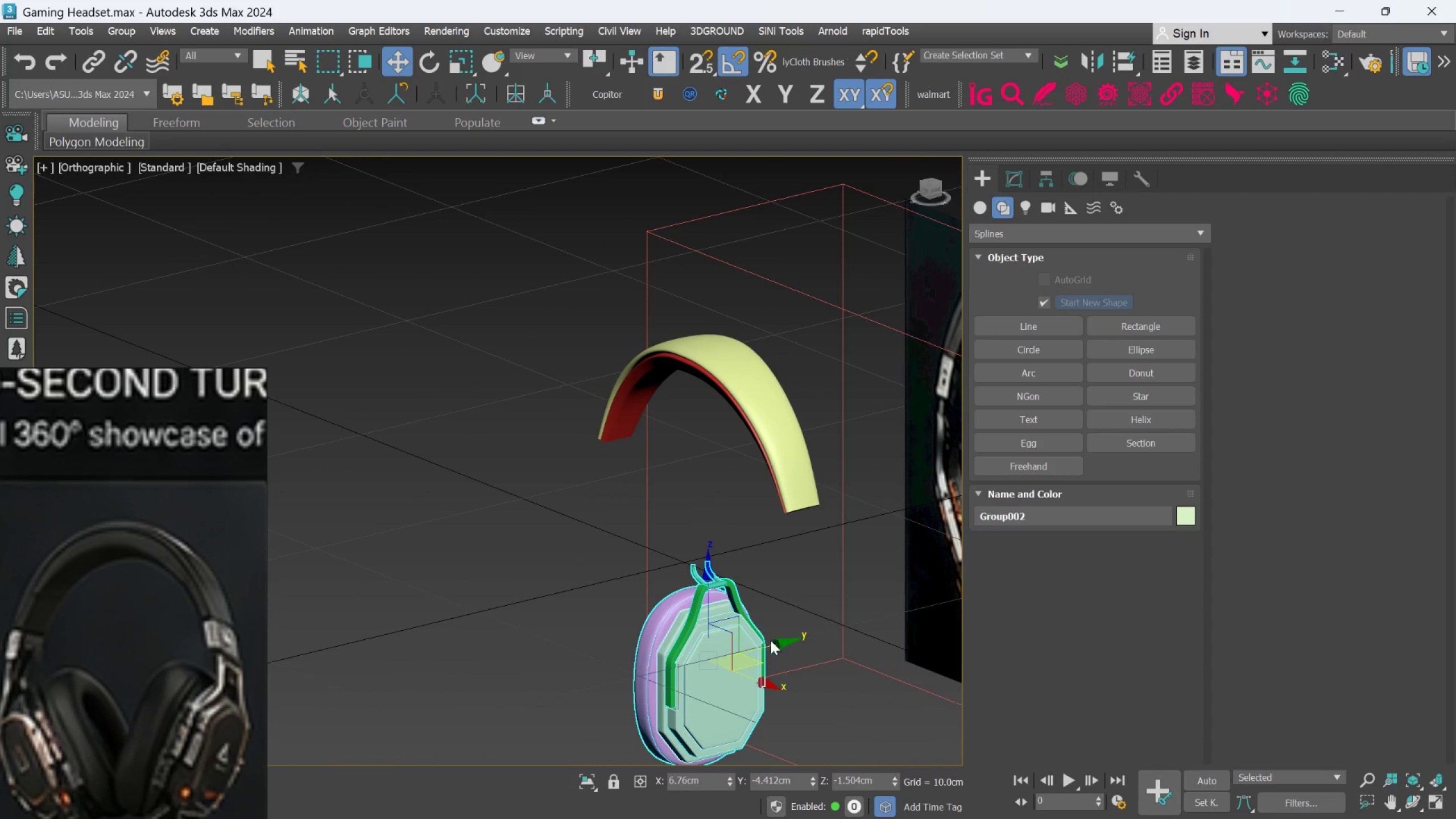 
hold_key(key=AltLeft, duration=2.81)
left_click_drag(start_coordinate=[757, 657], to_coordinate=[849, 629])
 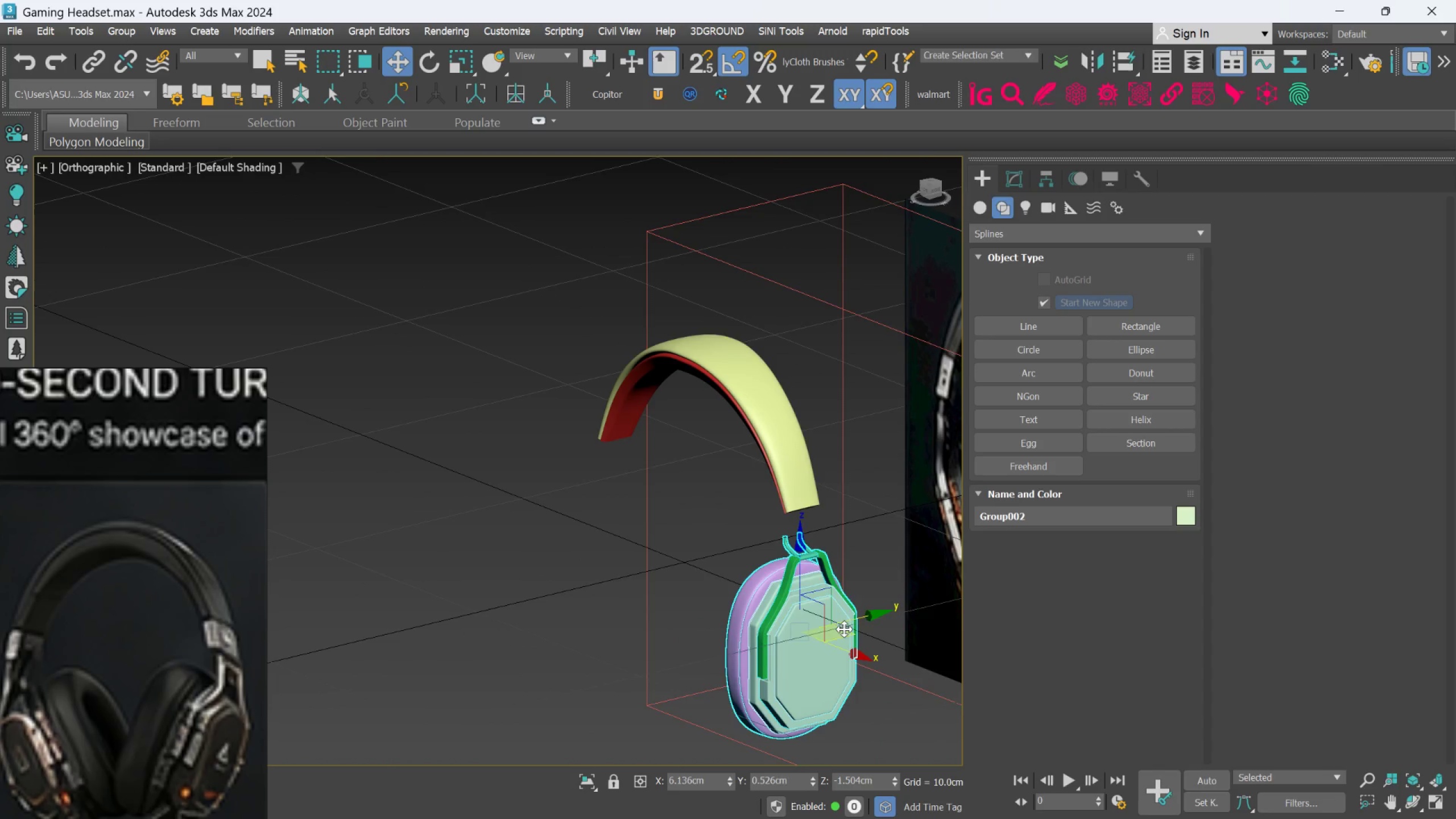 
hold_key(key=AltLeft, duration=1.0)
 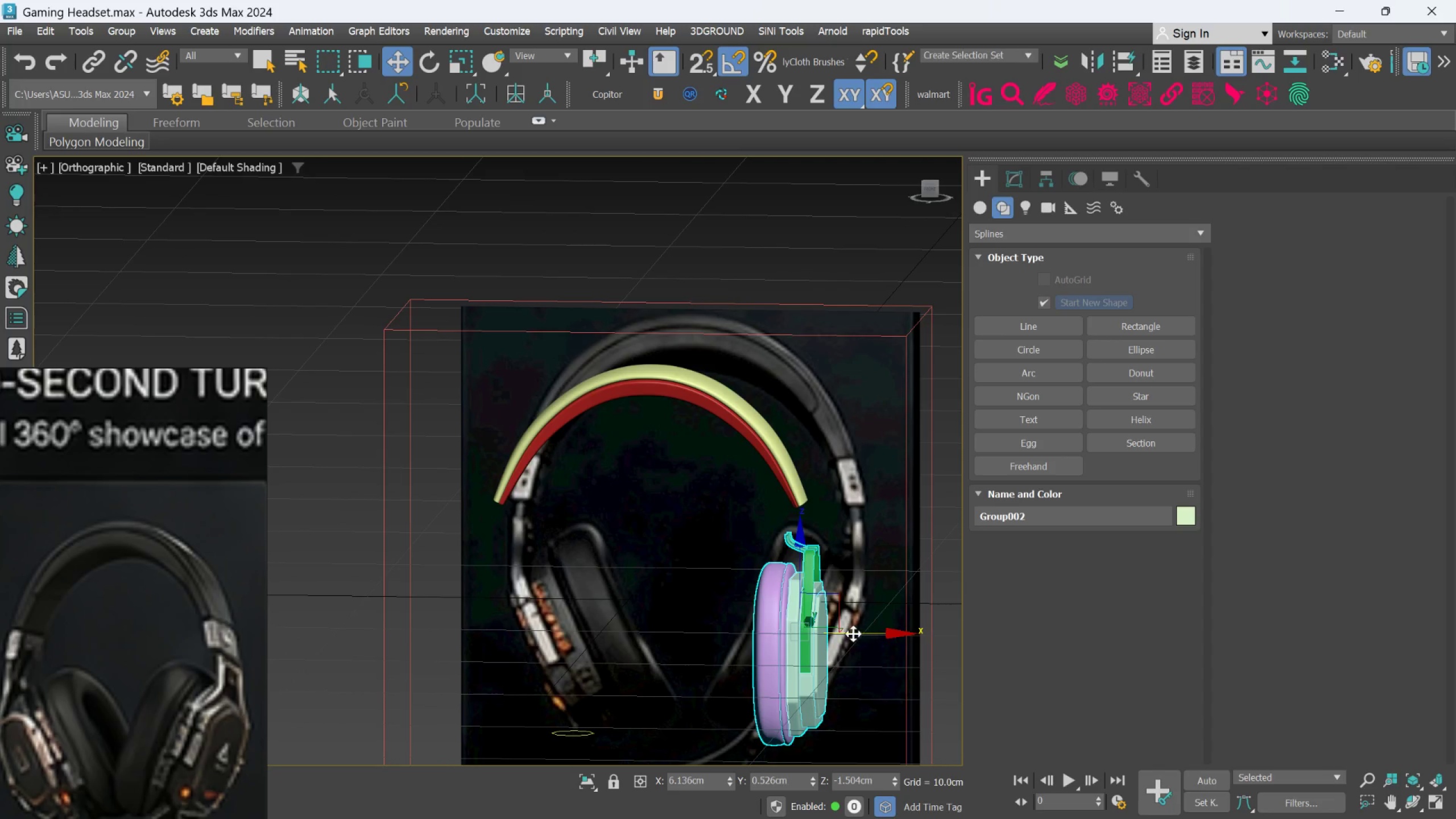 
scroll: coordinate [832, 636], scroll_direction: down, amount: 1.0
 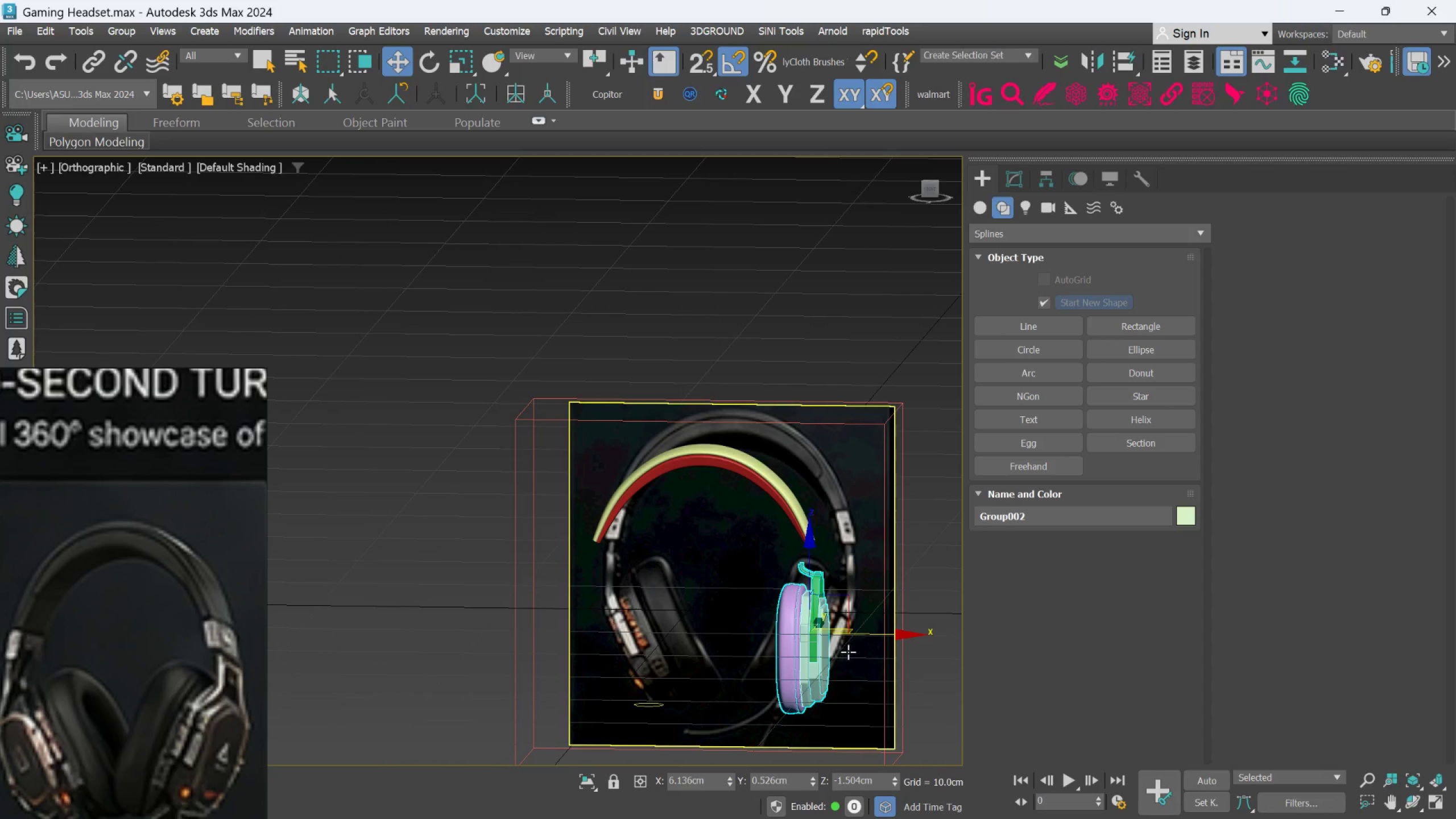 
hold_key(key=AltLeft, duration=0.56)
 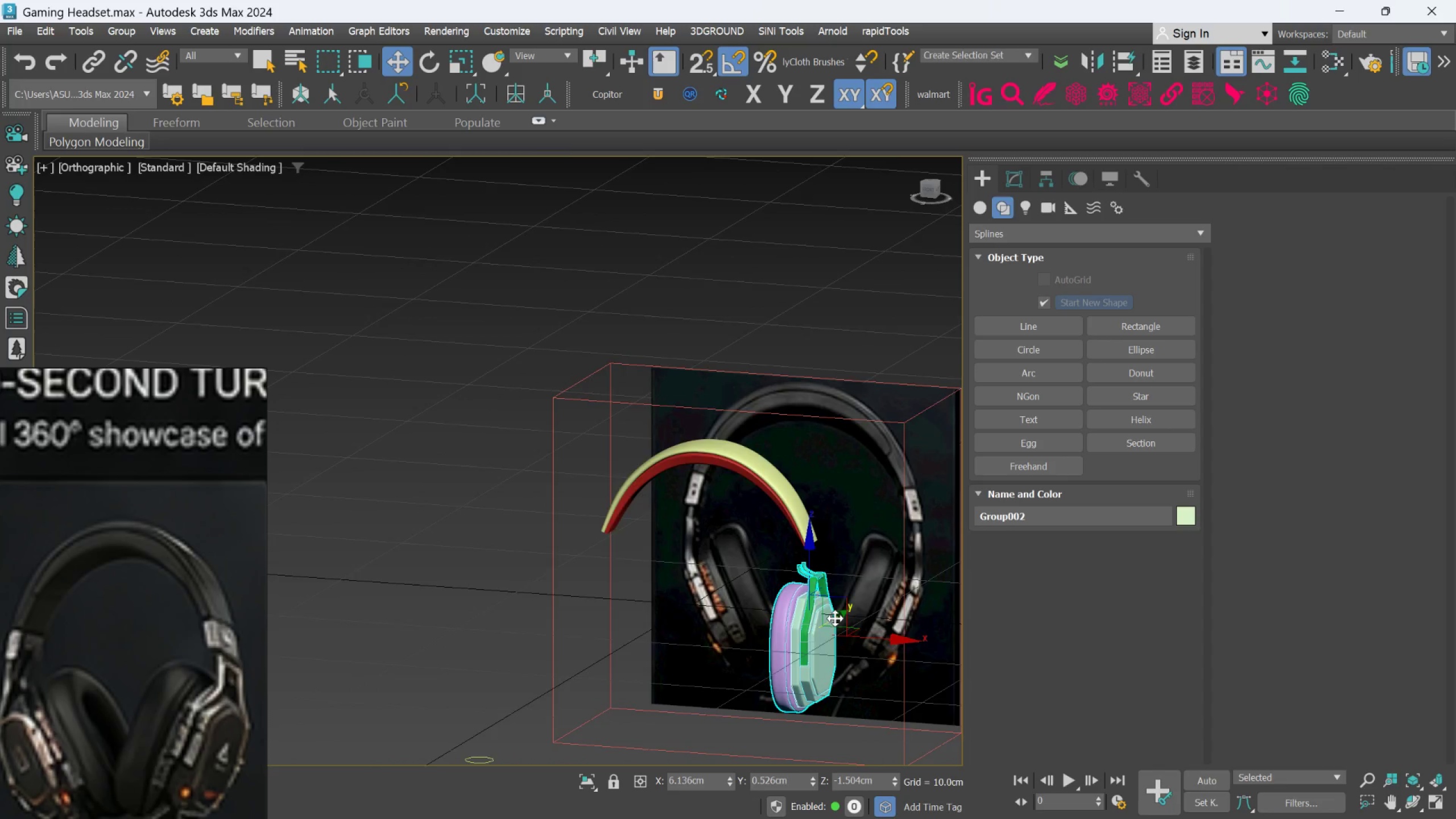 
scroll: coordinate [835, 617], scroll_direction: up, amount: 1.0
 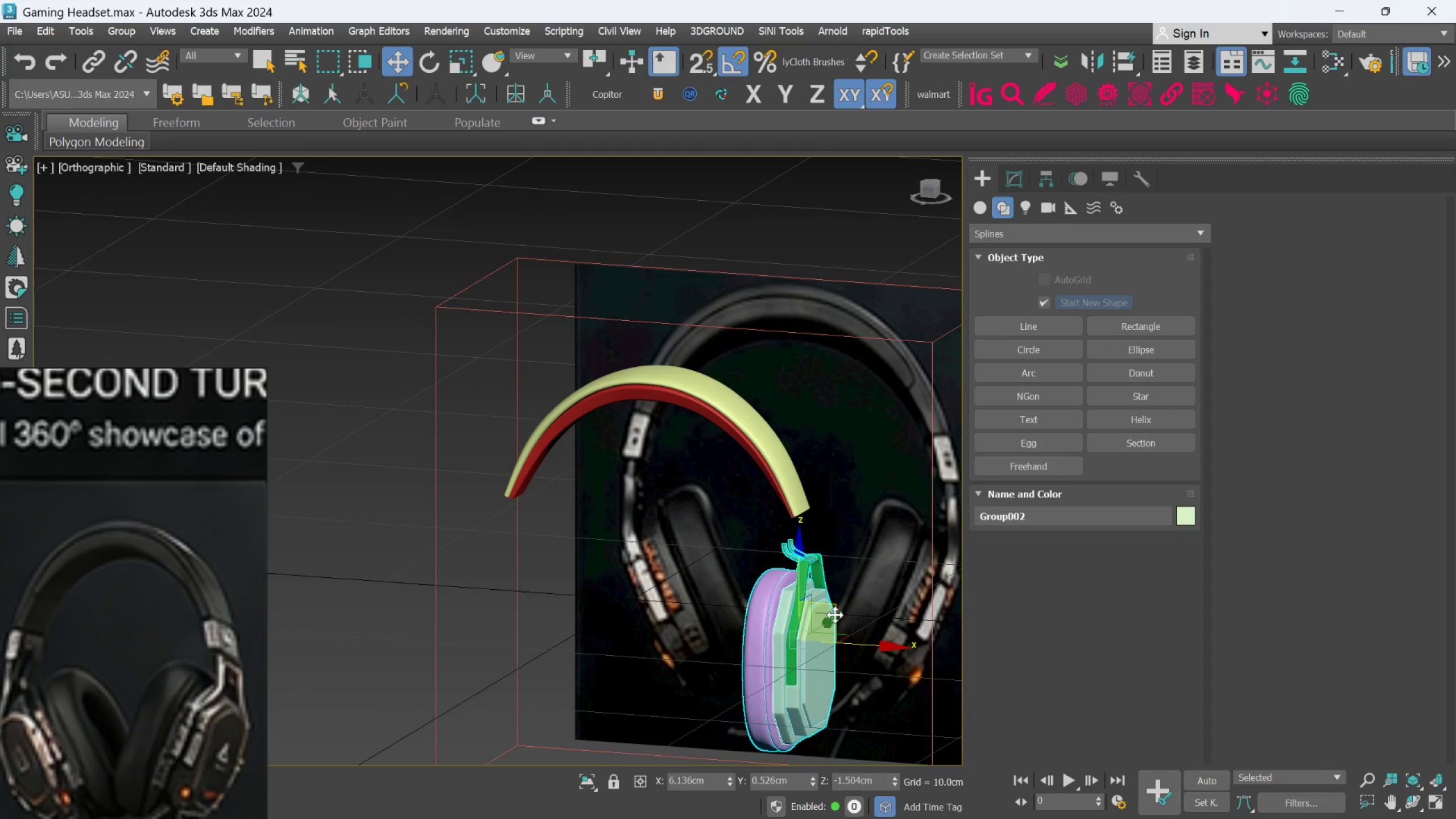 
hold_key(key=AltLeft, duration=0.59)
 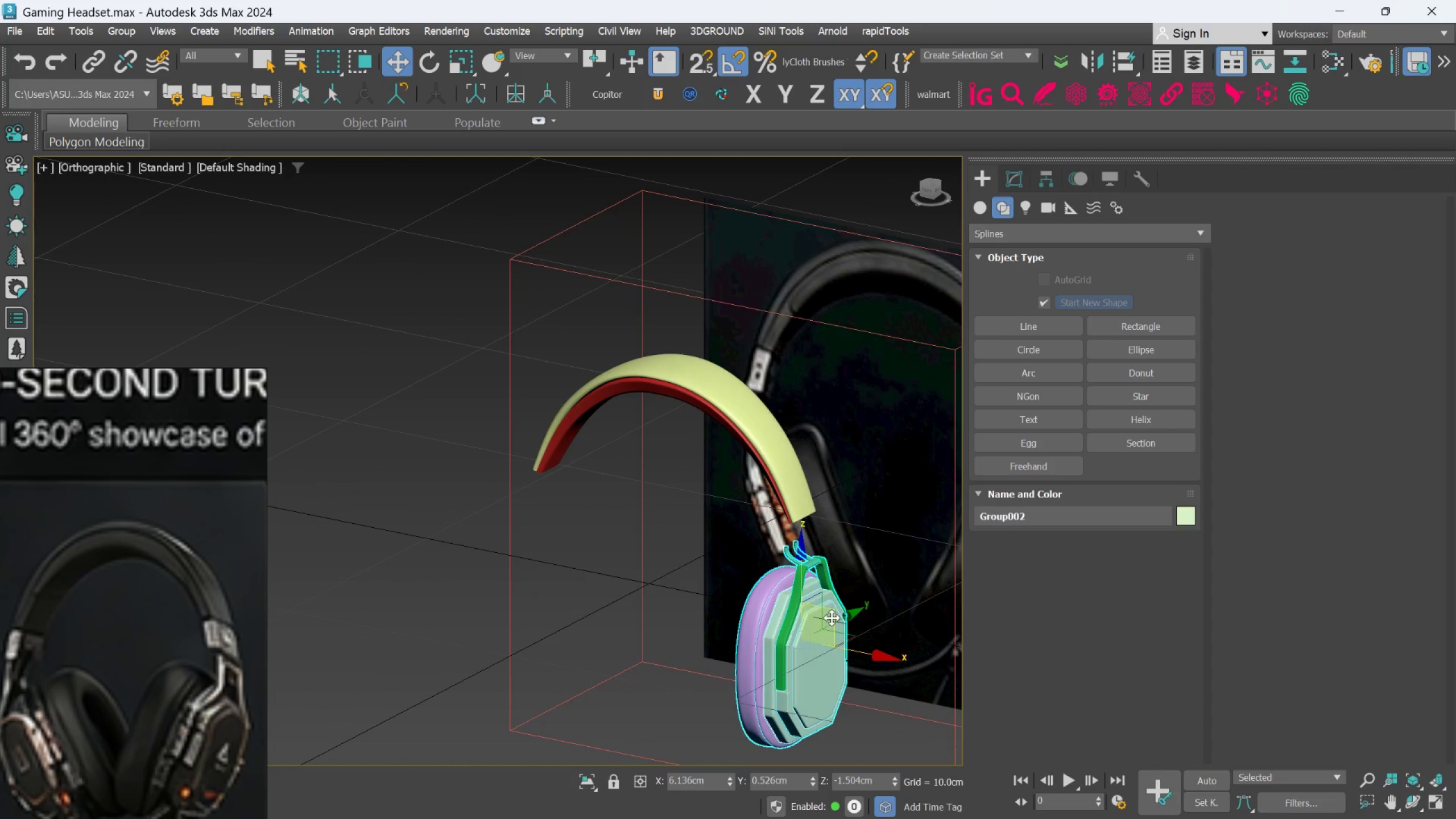 
key(E)
 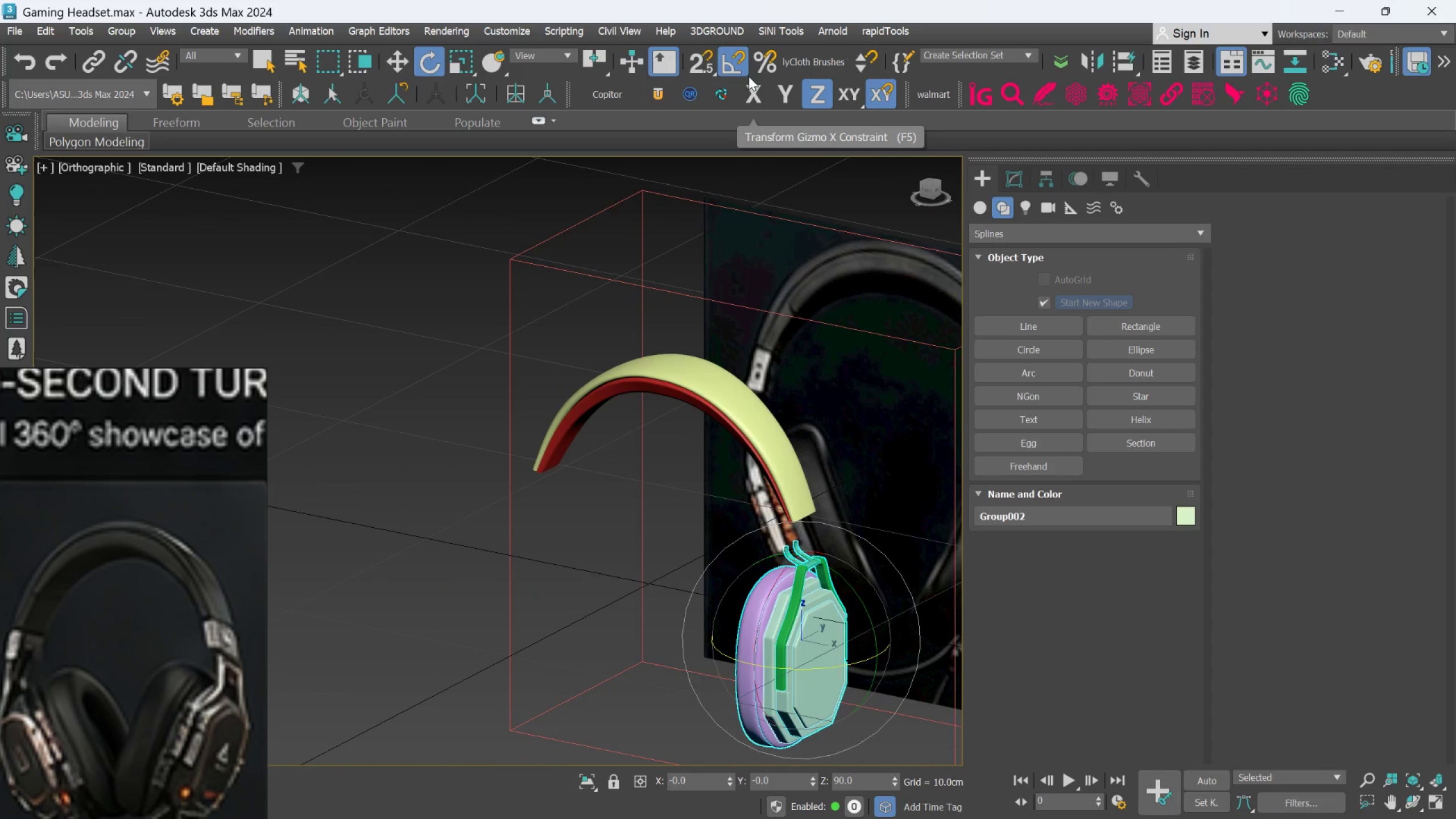 
right_click([741, 71])
 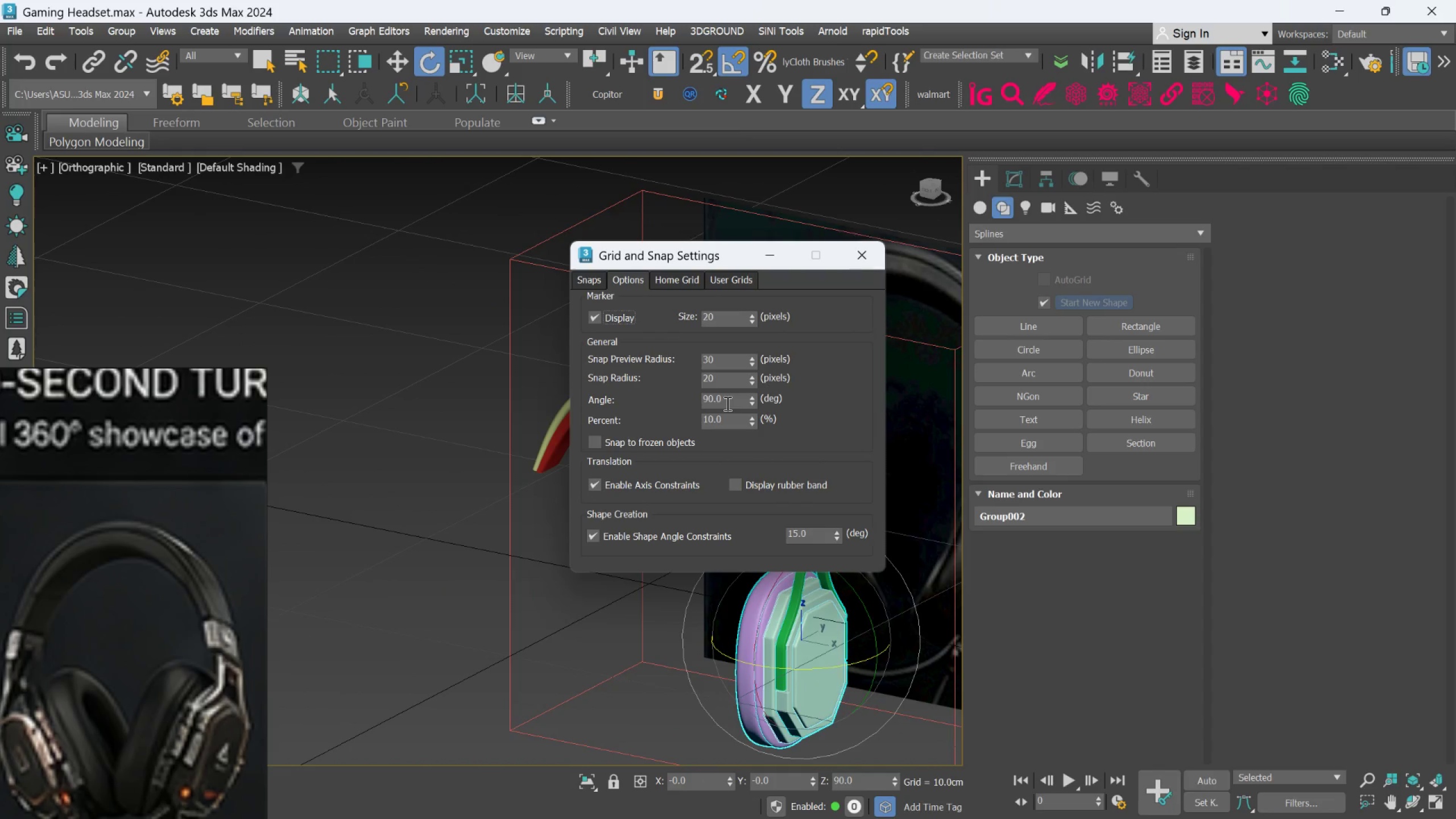 
double_click([726, 403])
 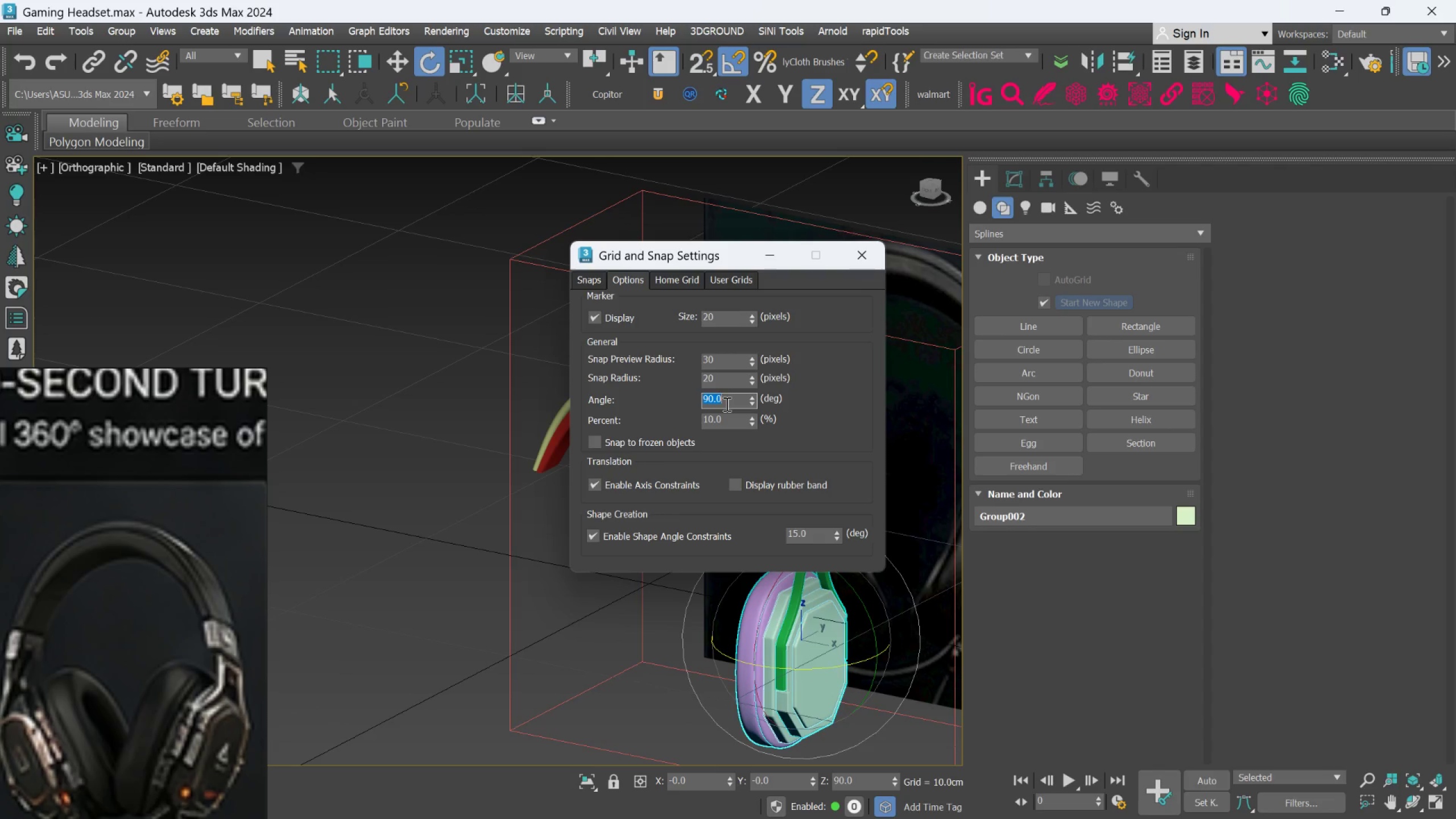 
key(3)
 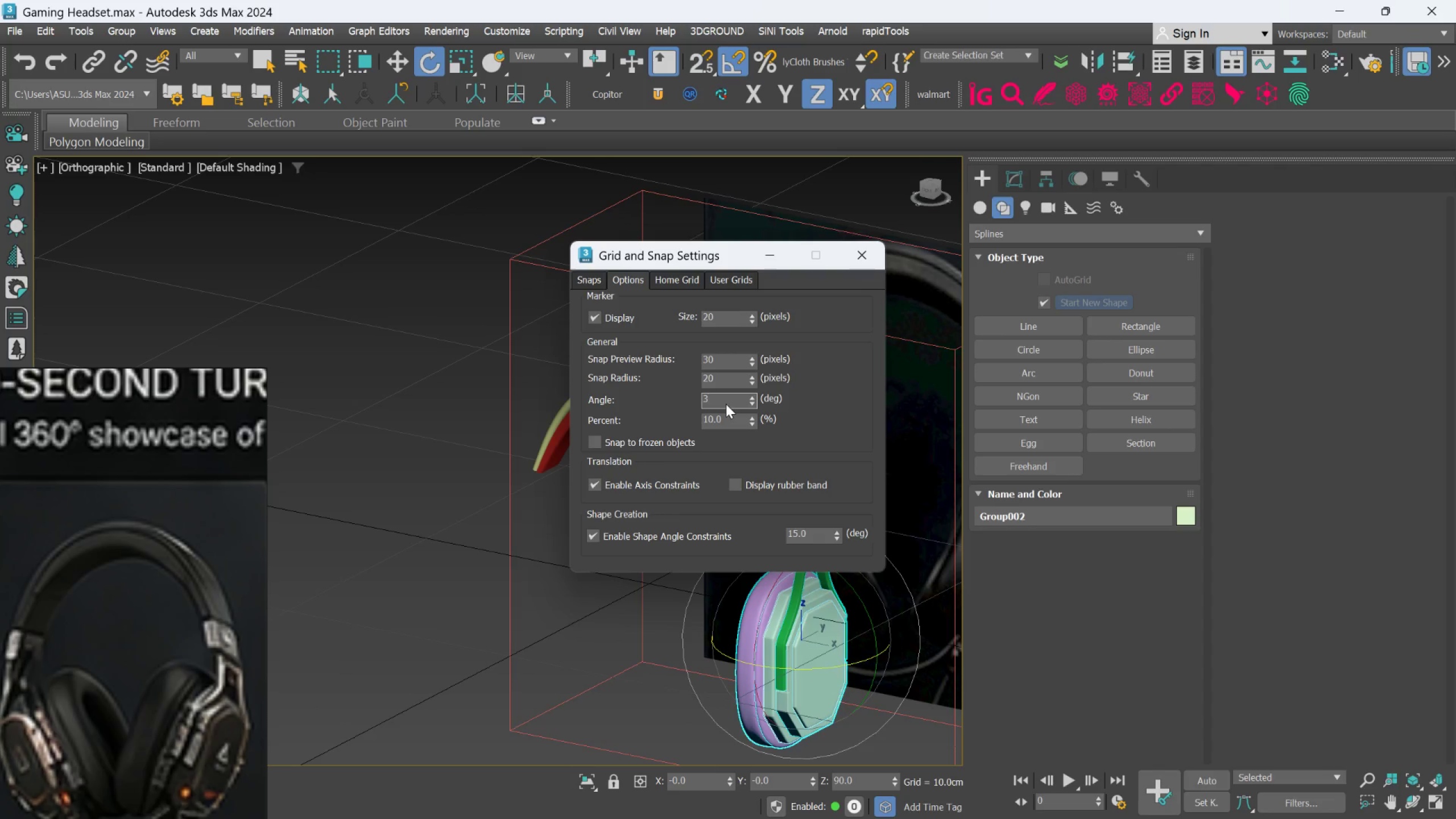 
key(0)
 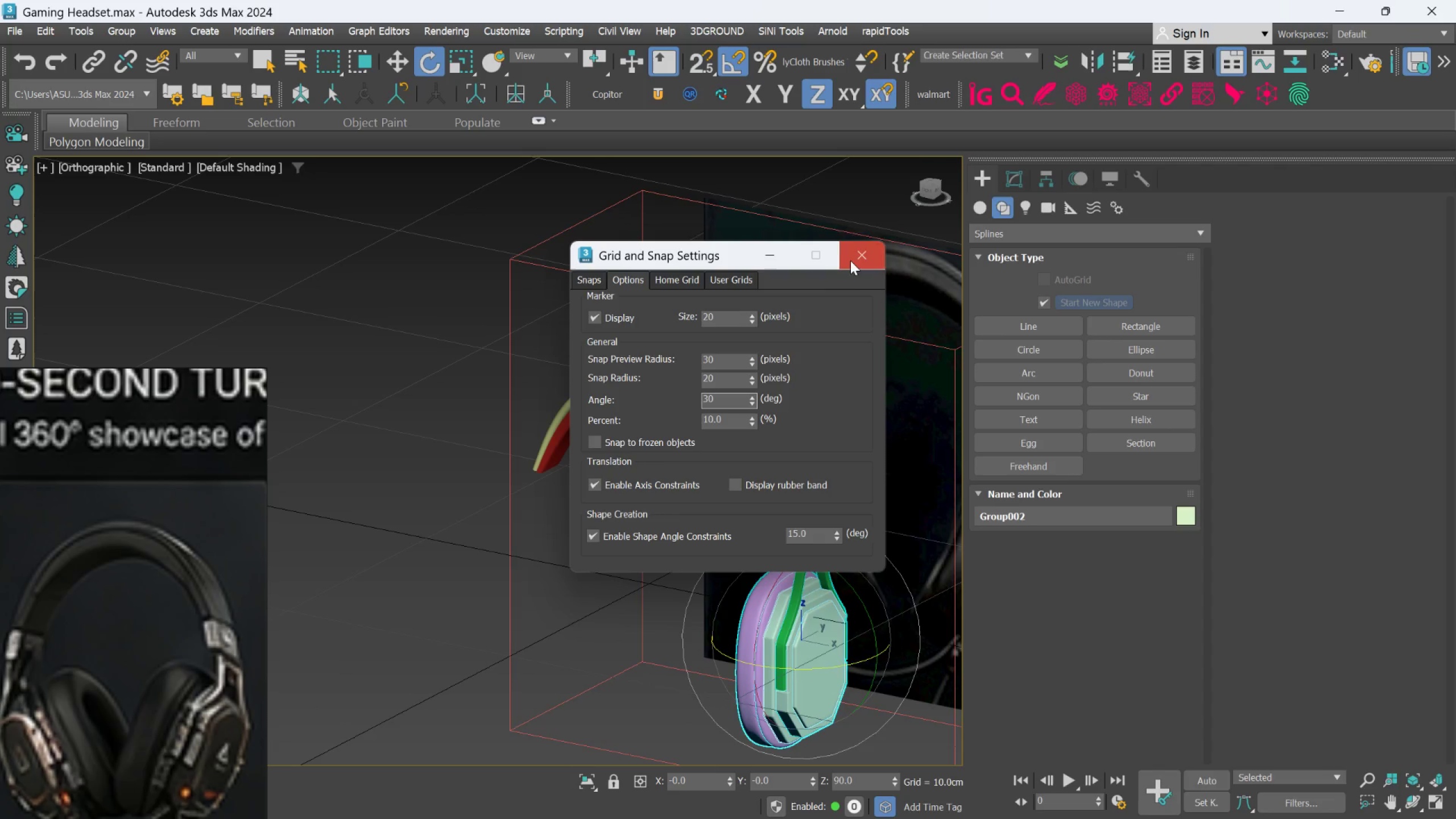 
left_click([857, 255])
 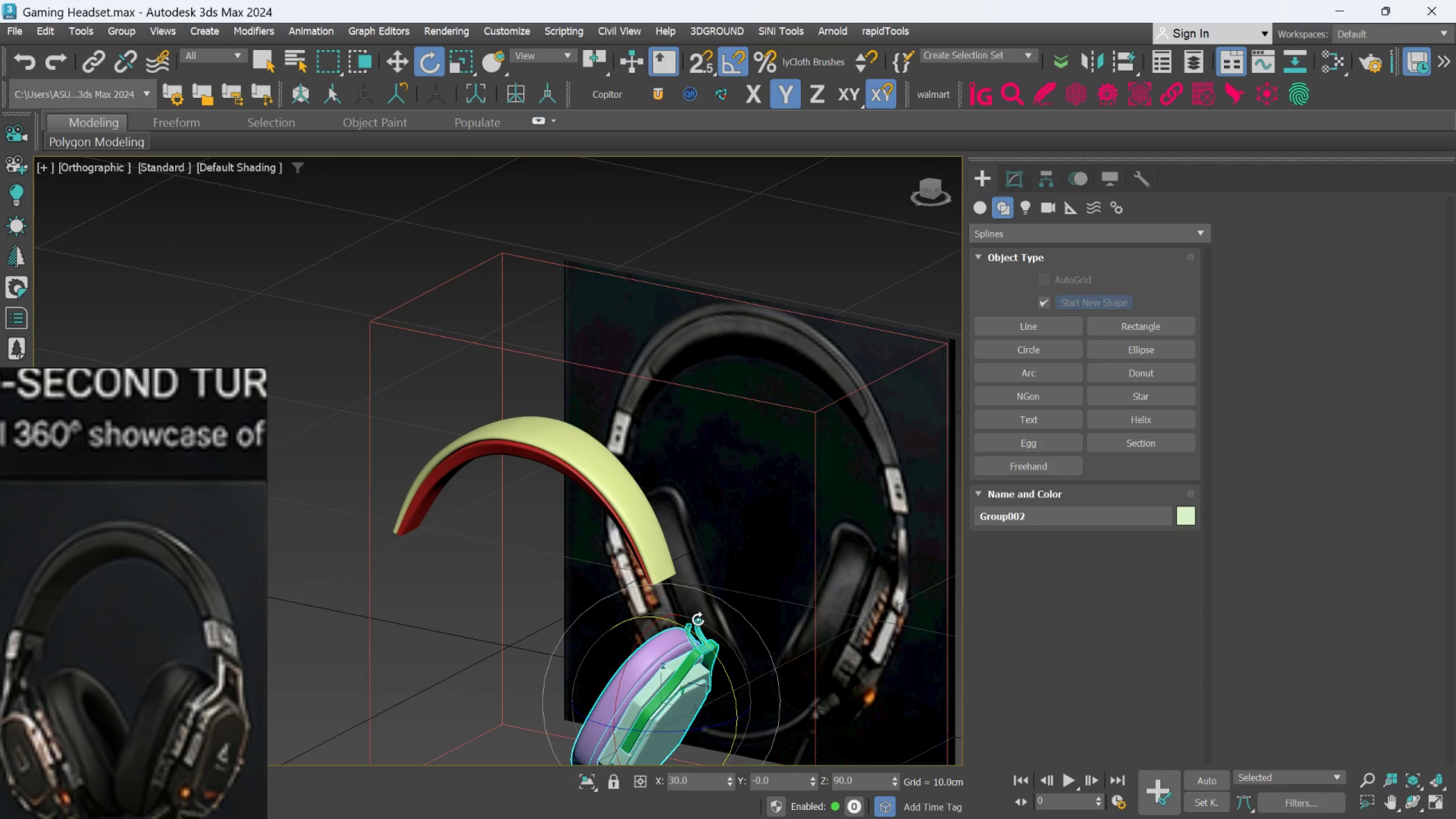 
wait(6.72)
 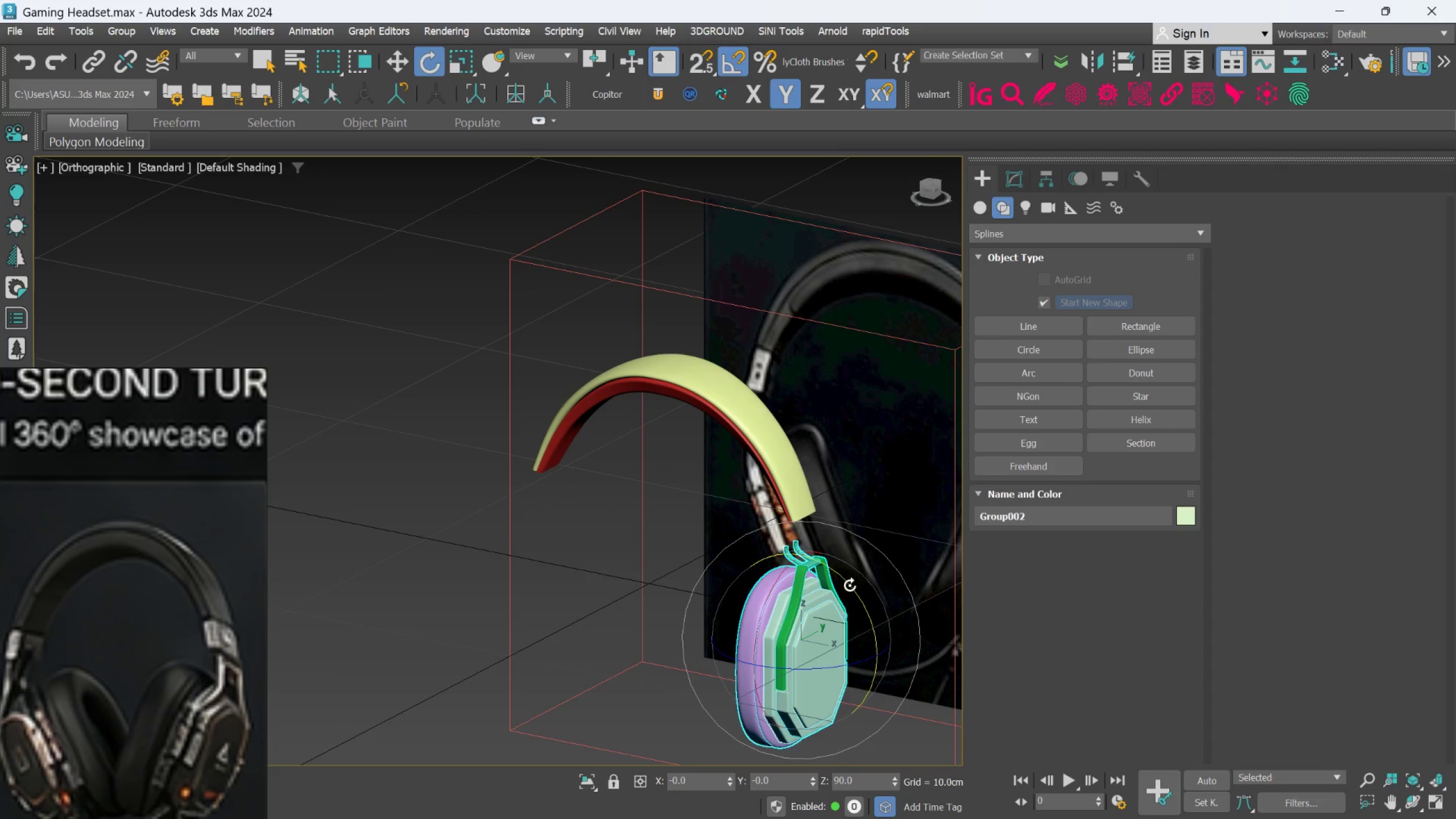 
key(W)
 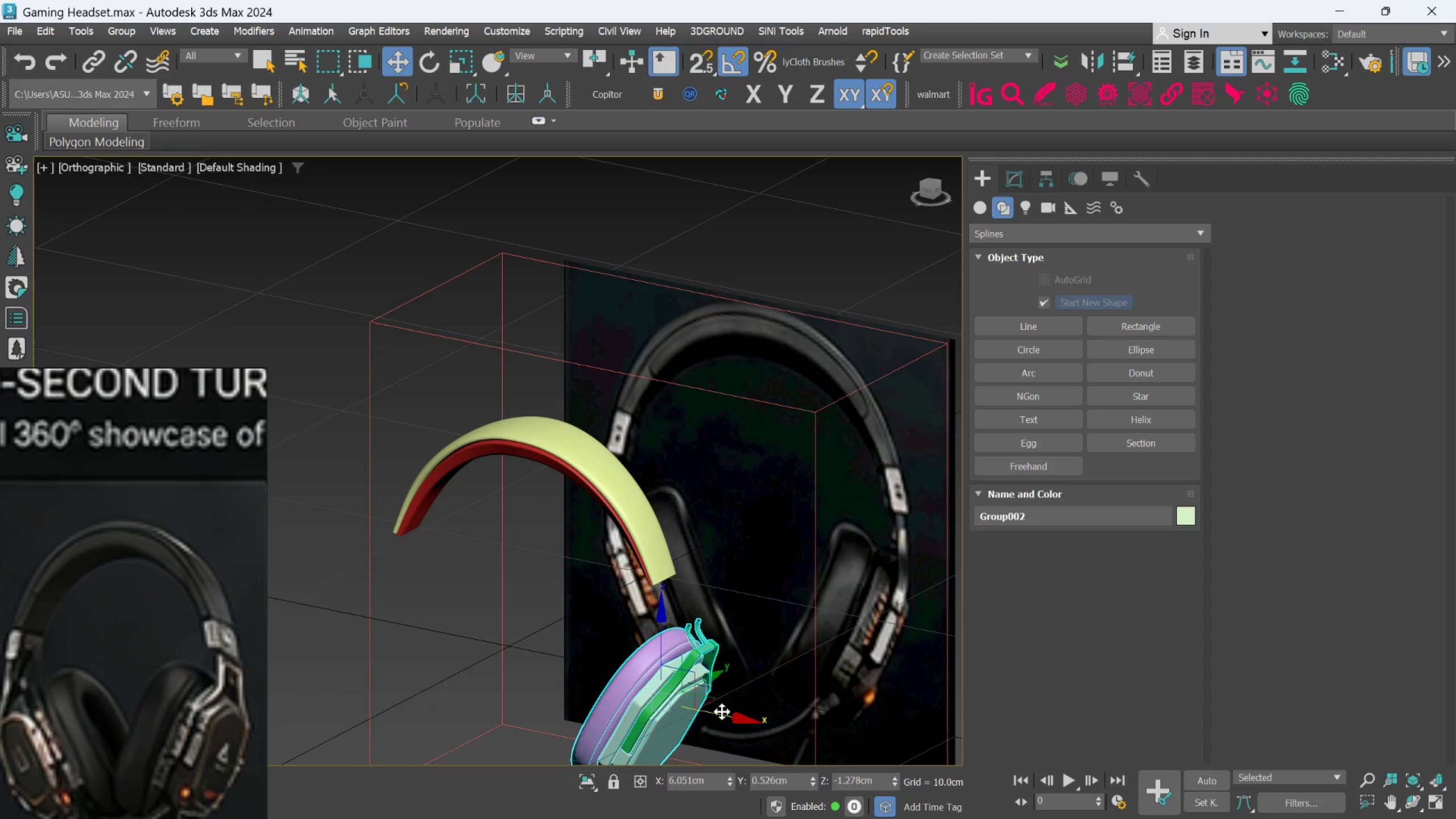 
left_click_drag(start_coordinate=[721, 713], to_coordinate=[701, 706])
 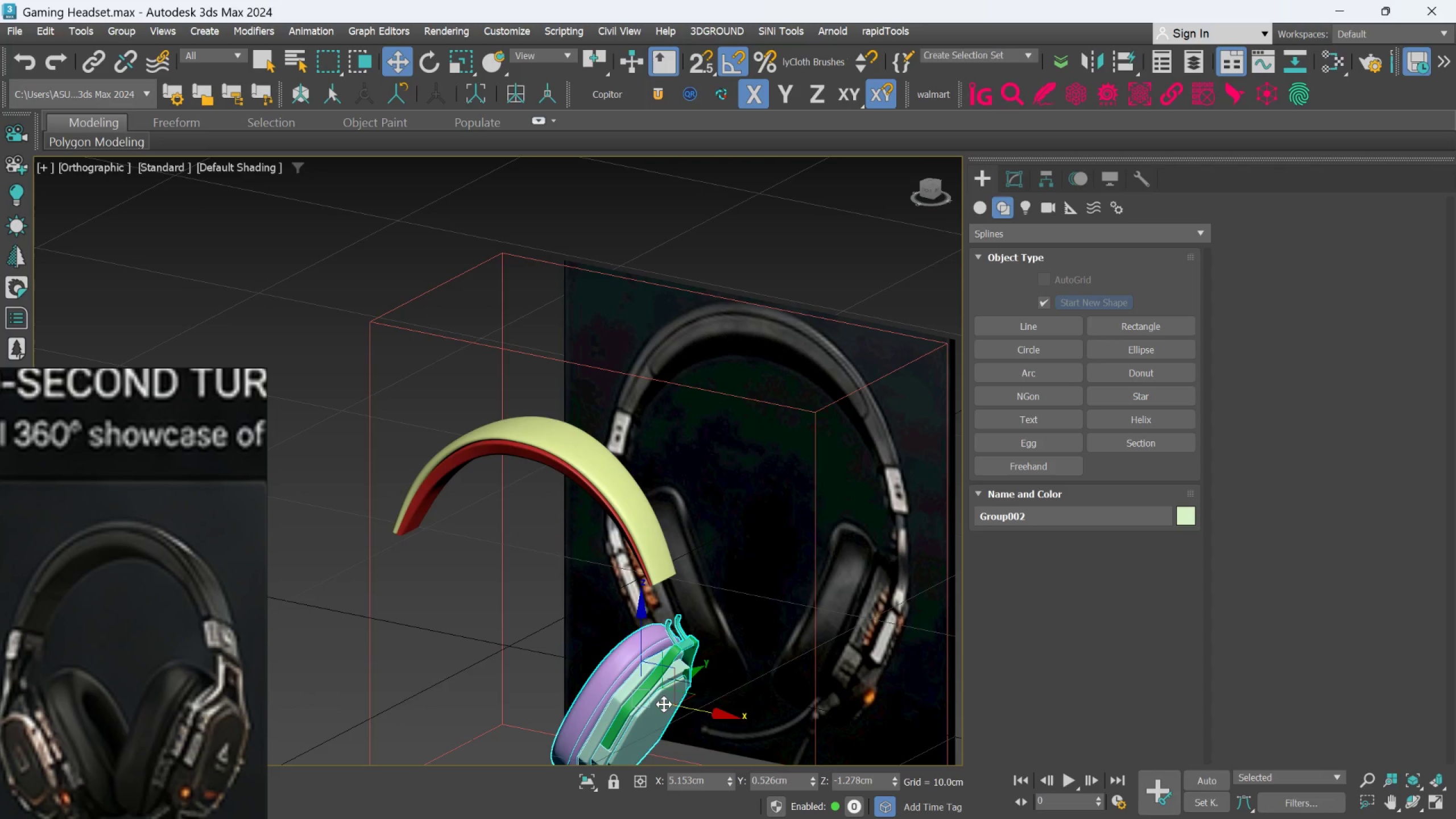 
hold_key(key=AltLeft, duration=0.67)
 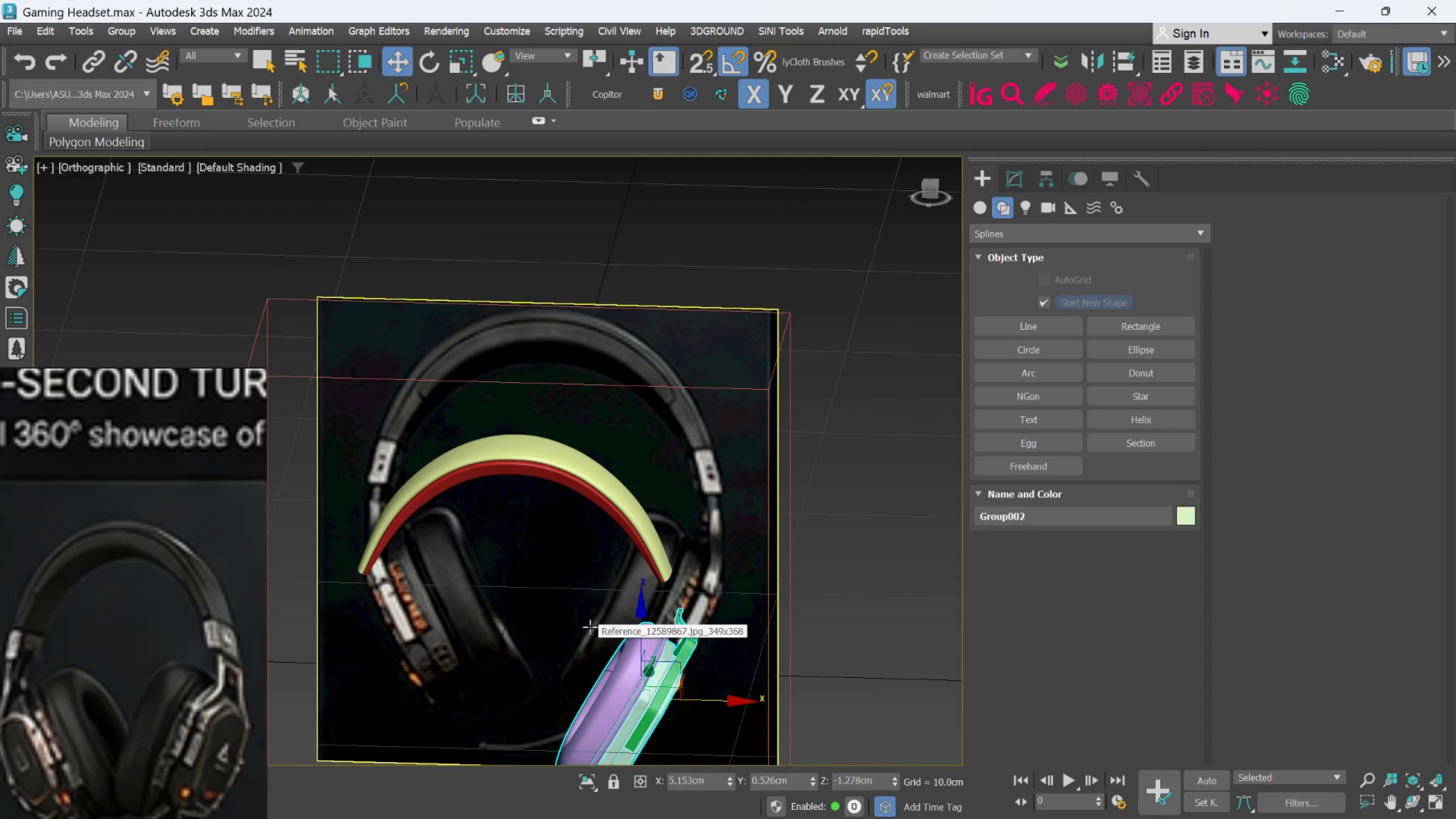 
wait(7.14)
 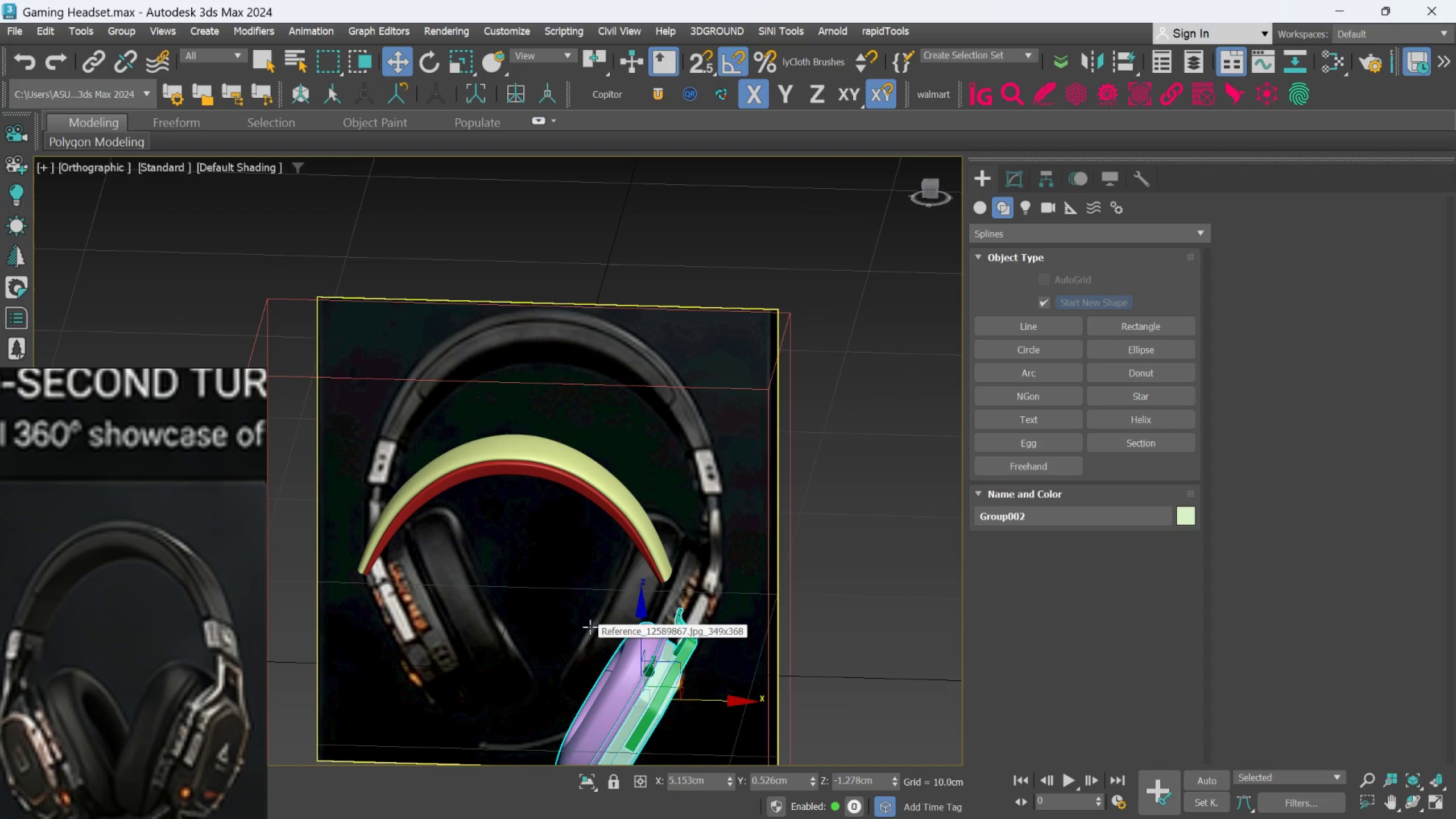 
scroll: coordinate [582, 653], scroll_direction: down, amount: 3.0
 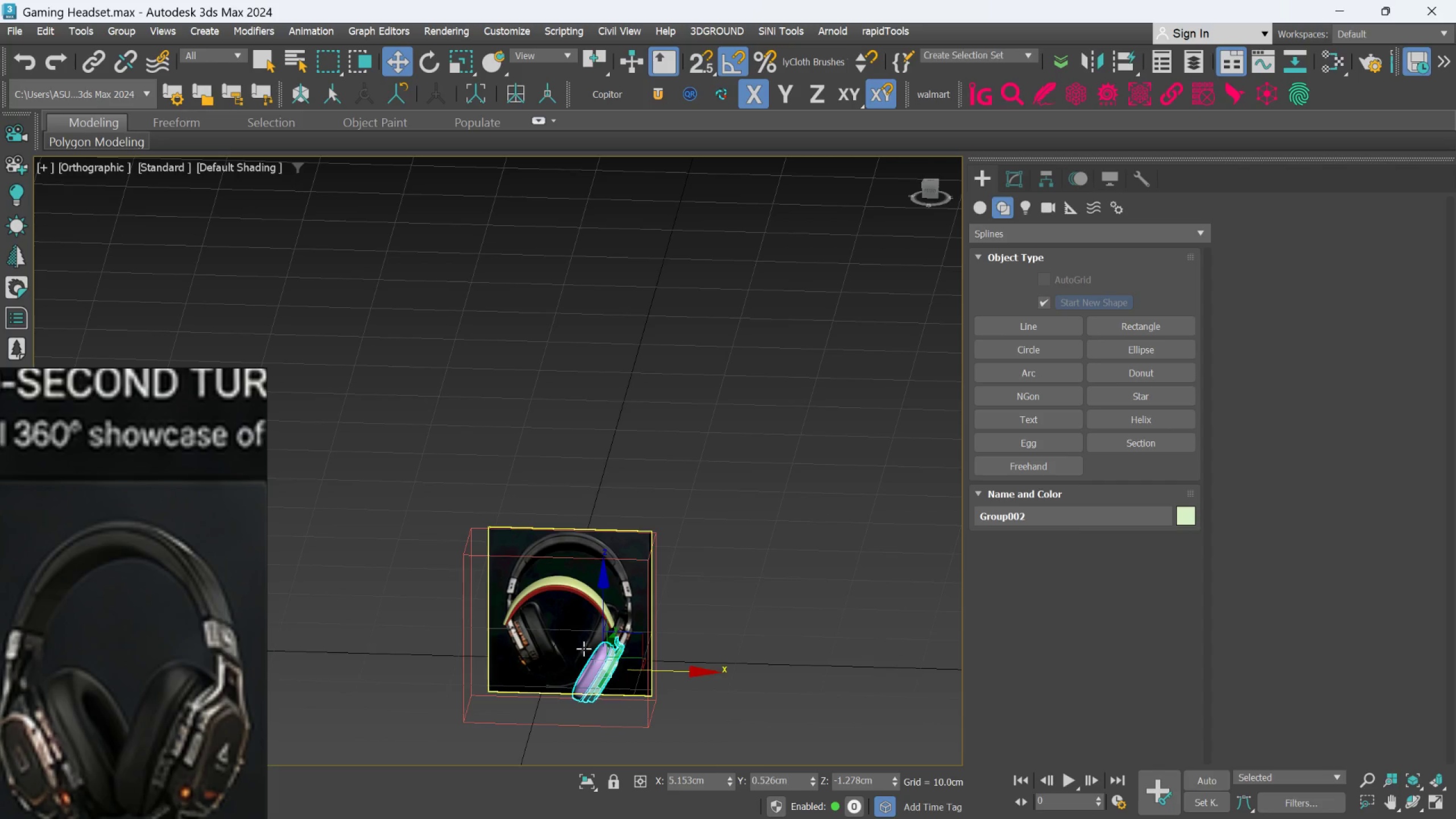 
middle_click([584, 648])
 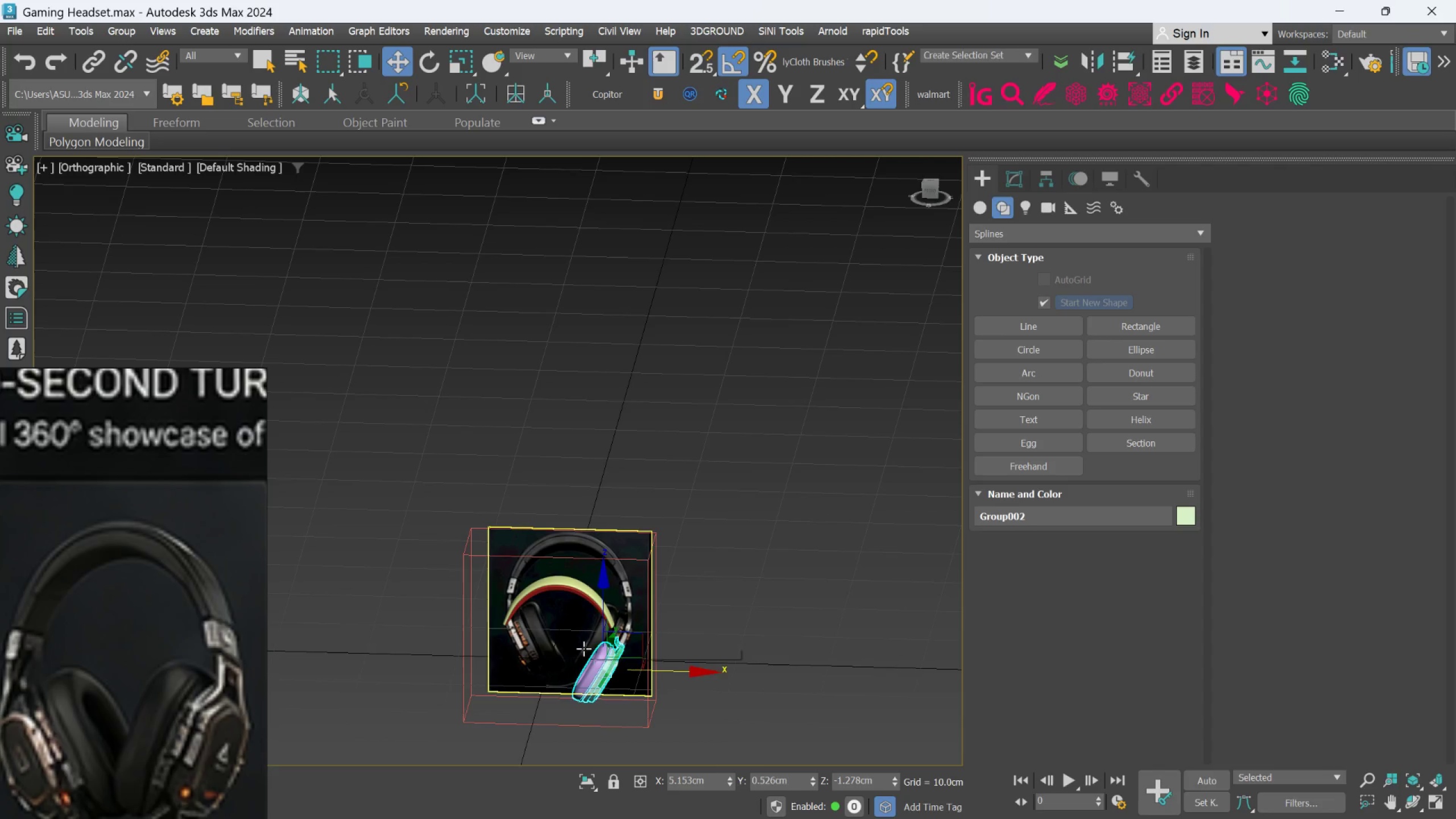 
key(F)
 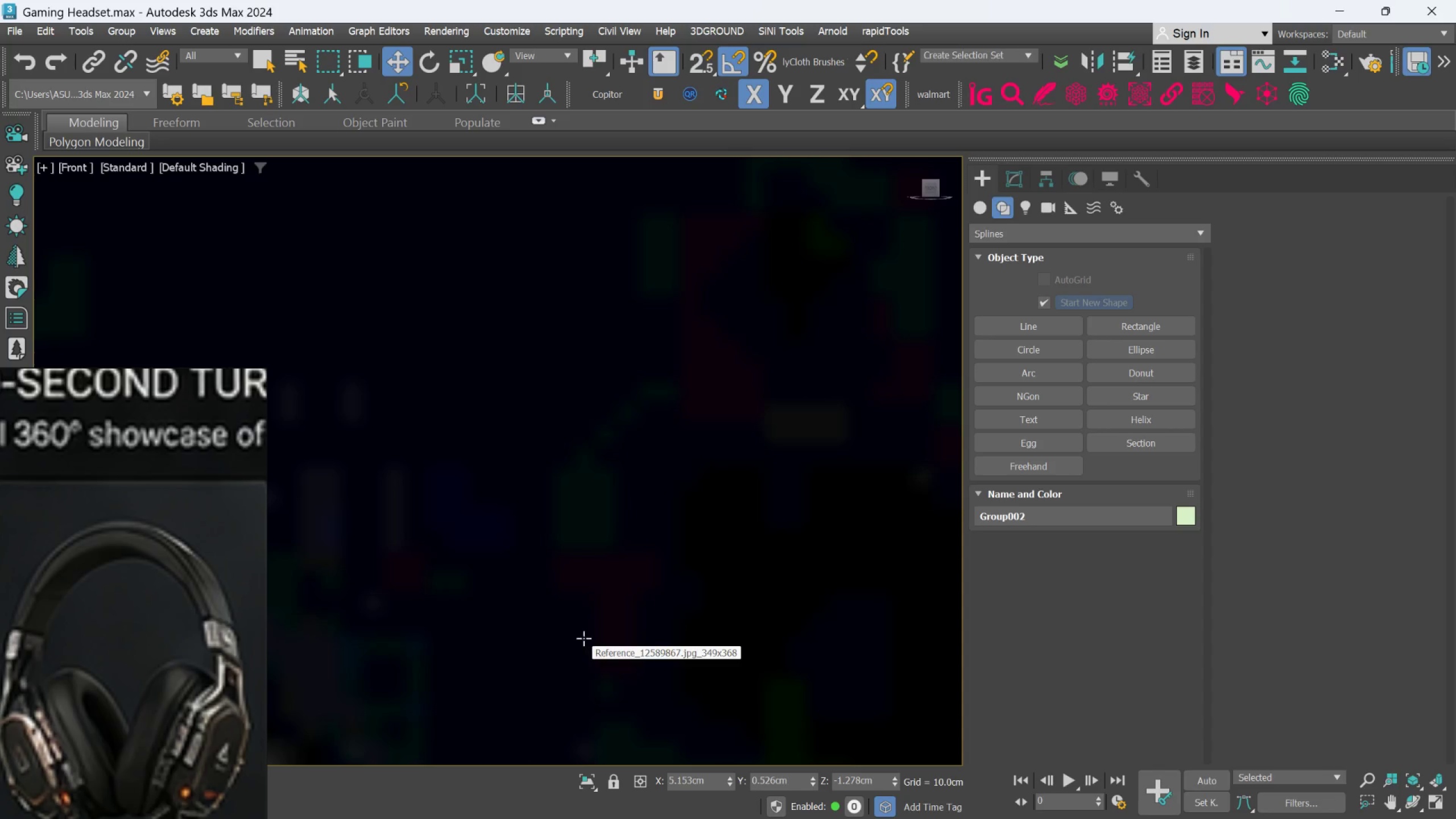 
scroll: coordinate [605, 604], scroll_direction: down, amount: 11.0
 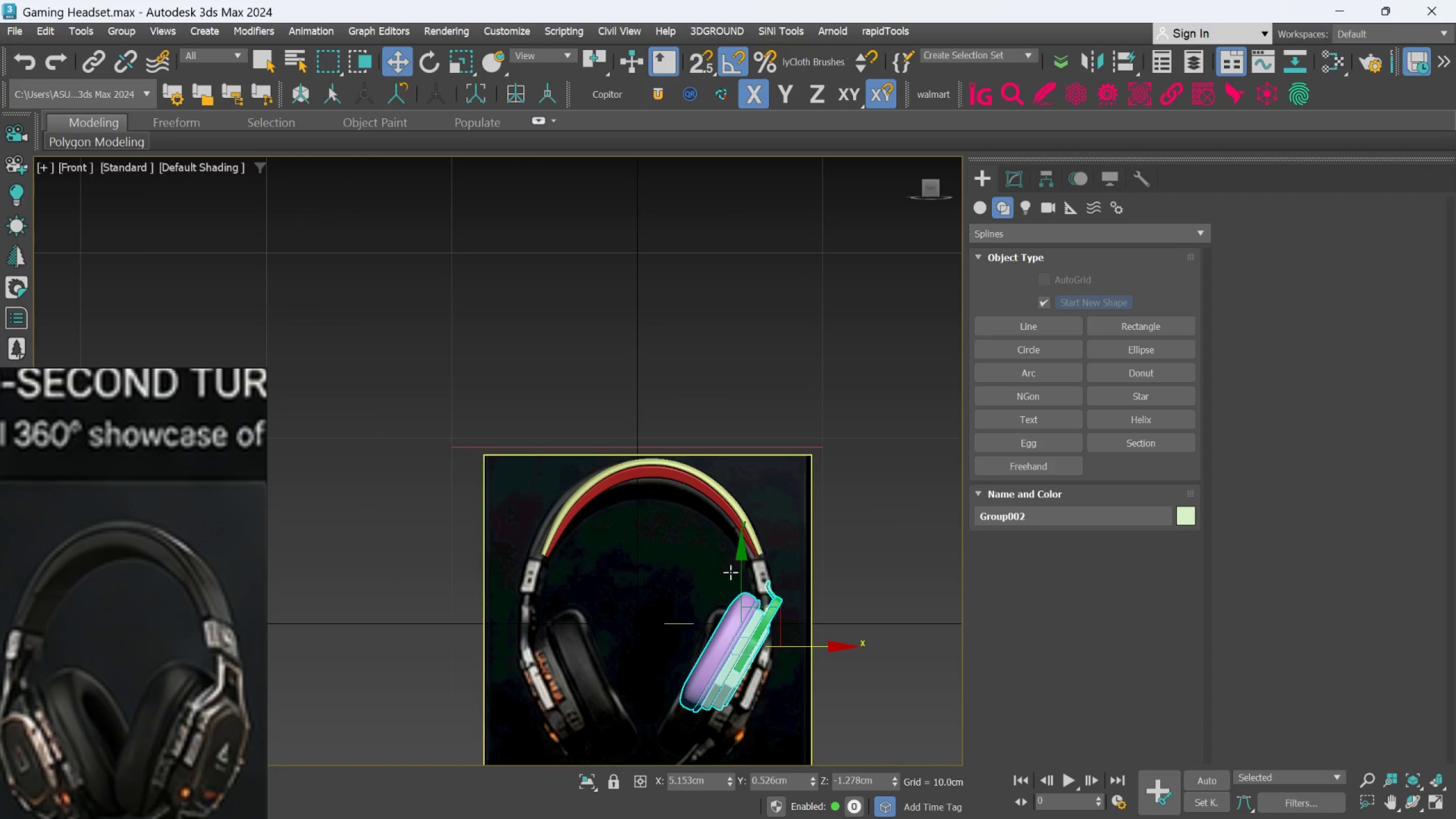 
scroll: coordinate [747, 595], scroll_direction: up, amount: 1.0
 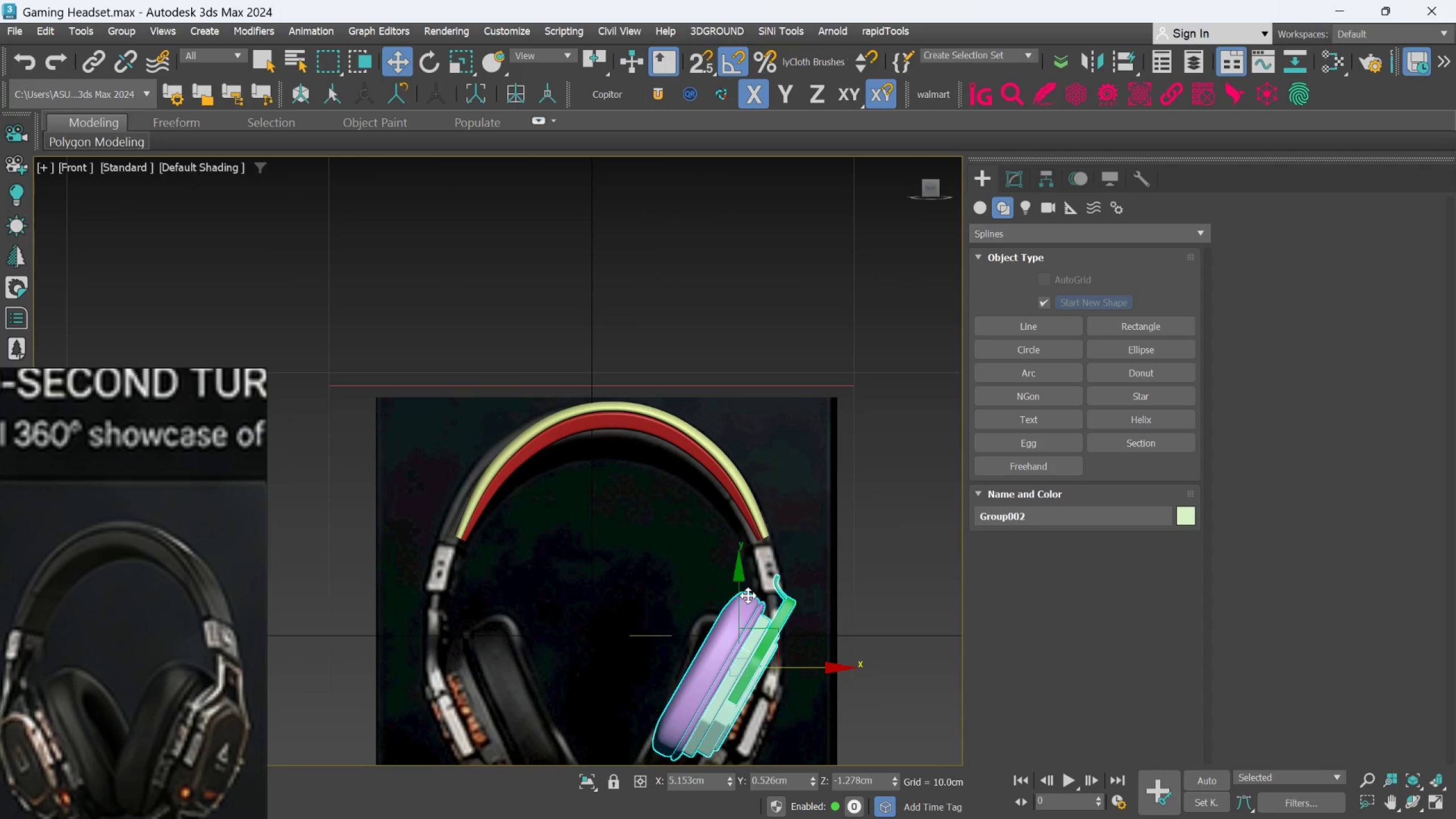 
hold_key(key=AltLeft, duration=0.69)
 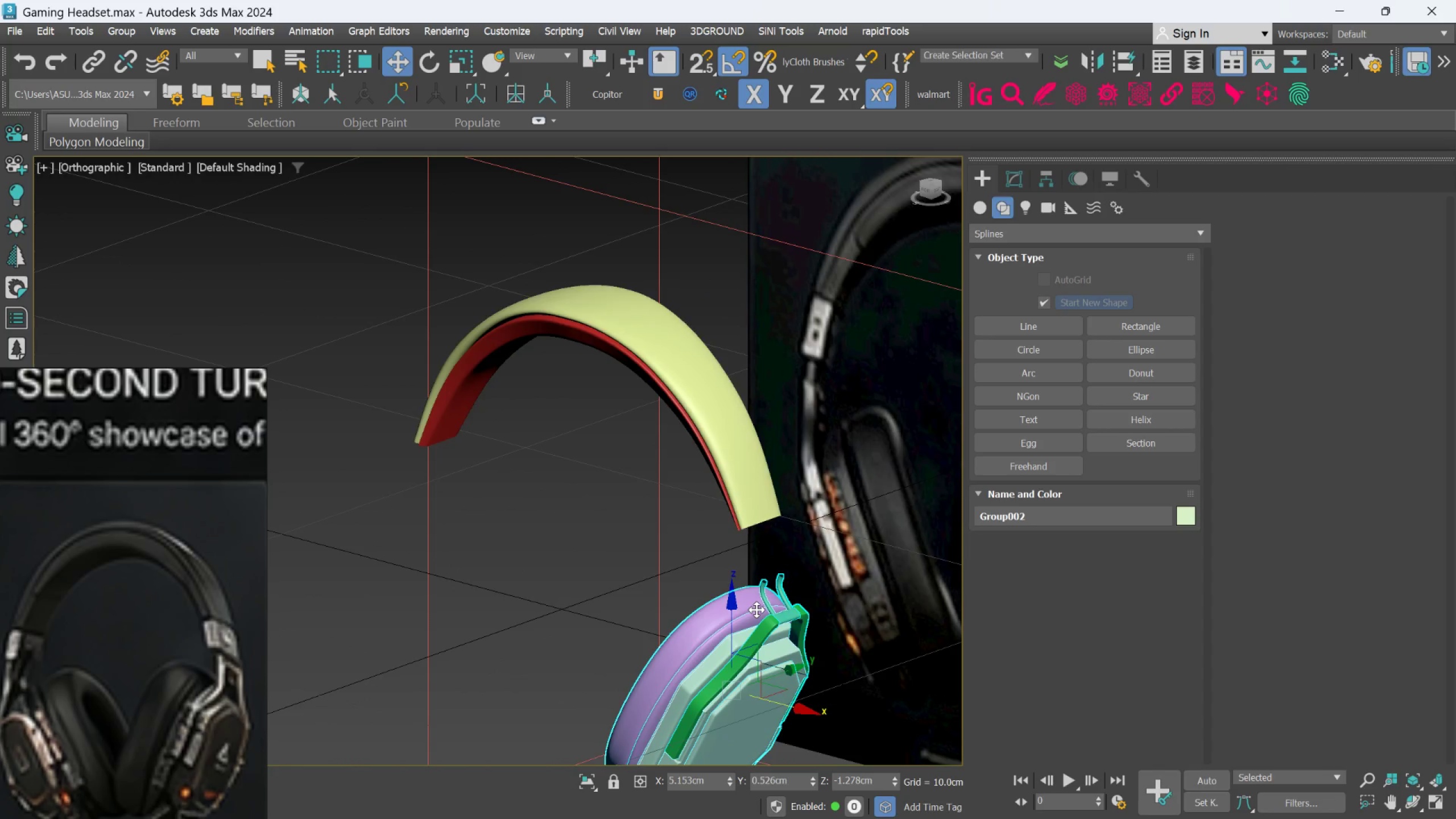 
hold_key(key=AltLeft, duration=1.5)
scroll: coordinate [756, 612], scroll_direction: up, amount: 1.0
 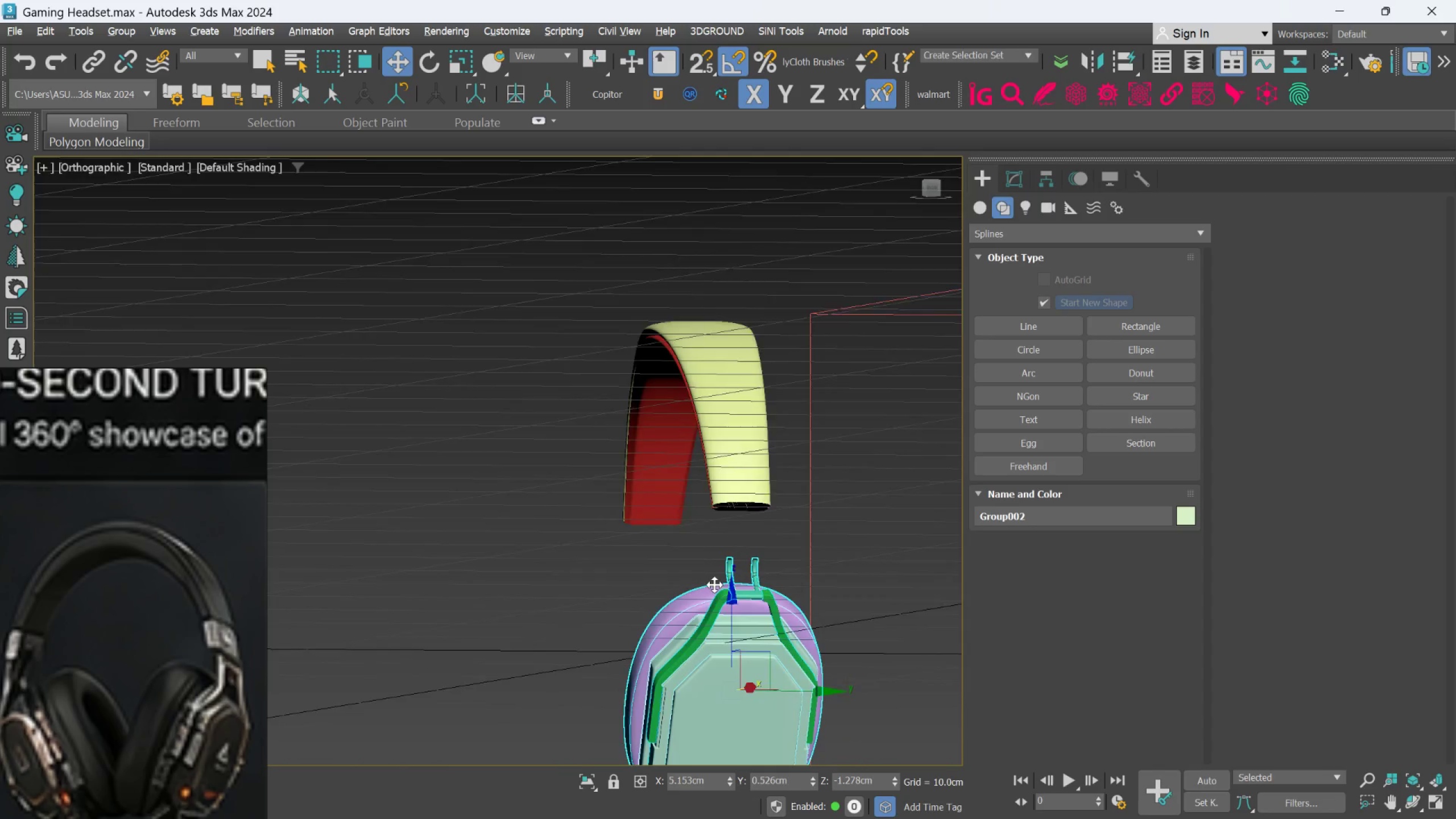 
hold_key(key=AltLeft, duration=0.69)
 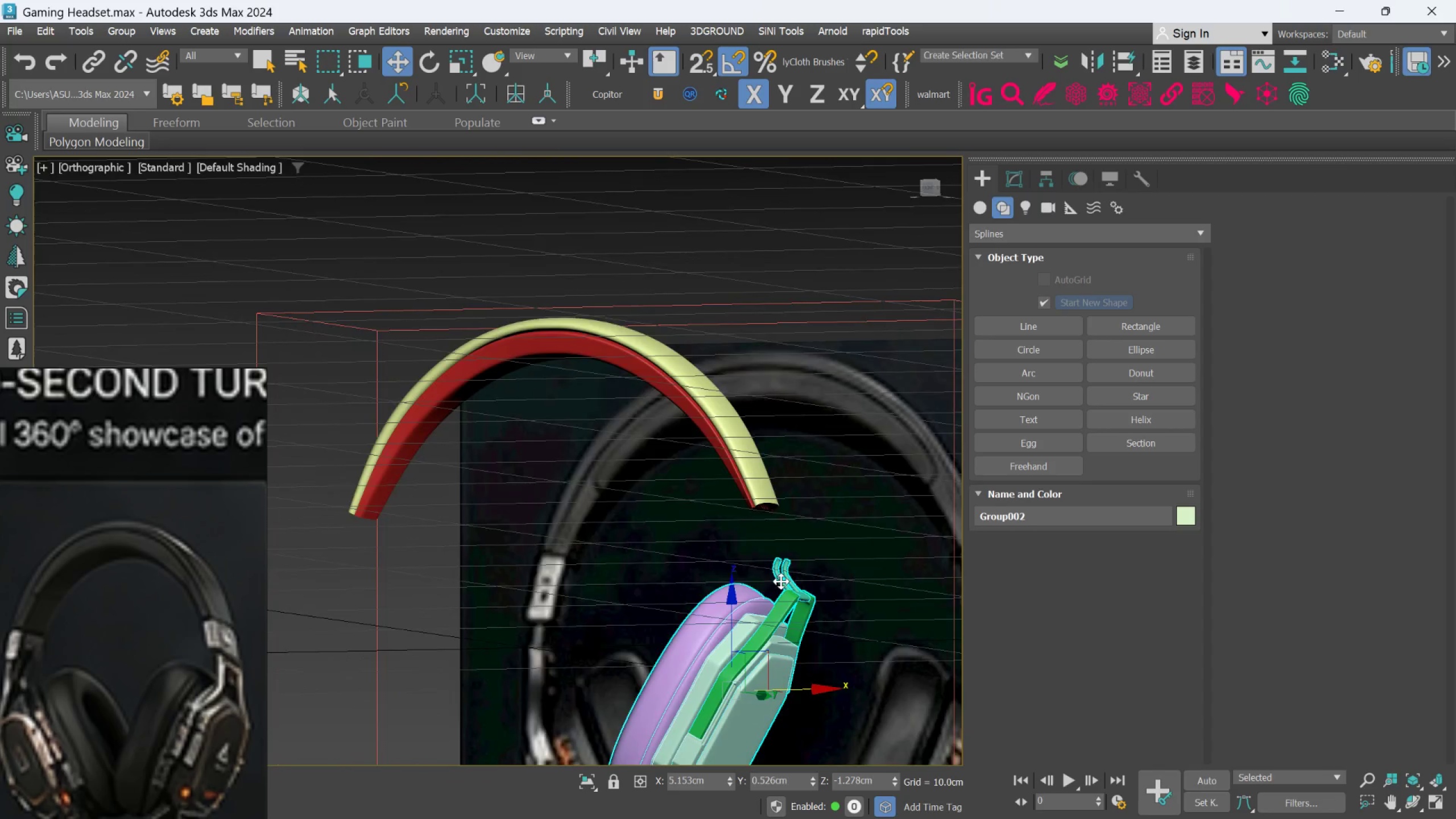 
hold_key(key=AltLeft, duration=1.16)
 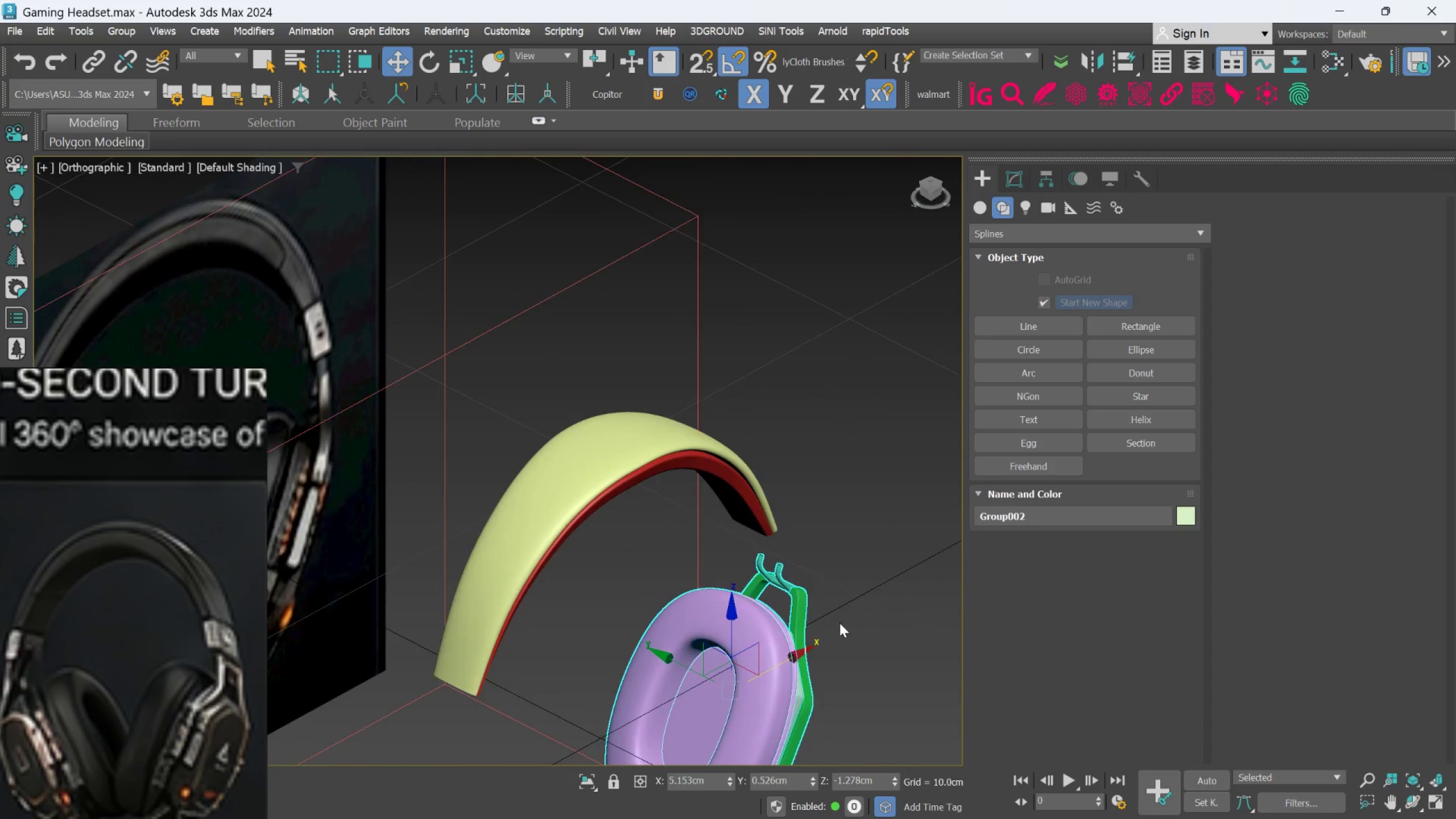 
hold_key(key=AltLeft, duration=0.45)
 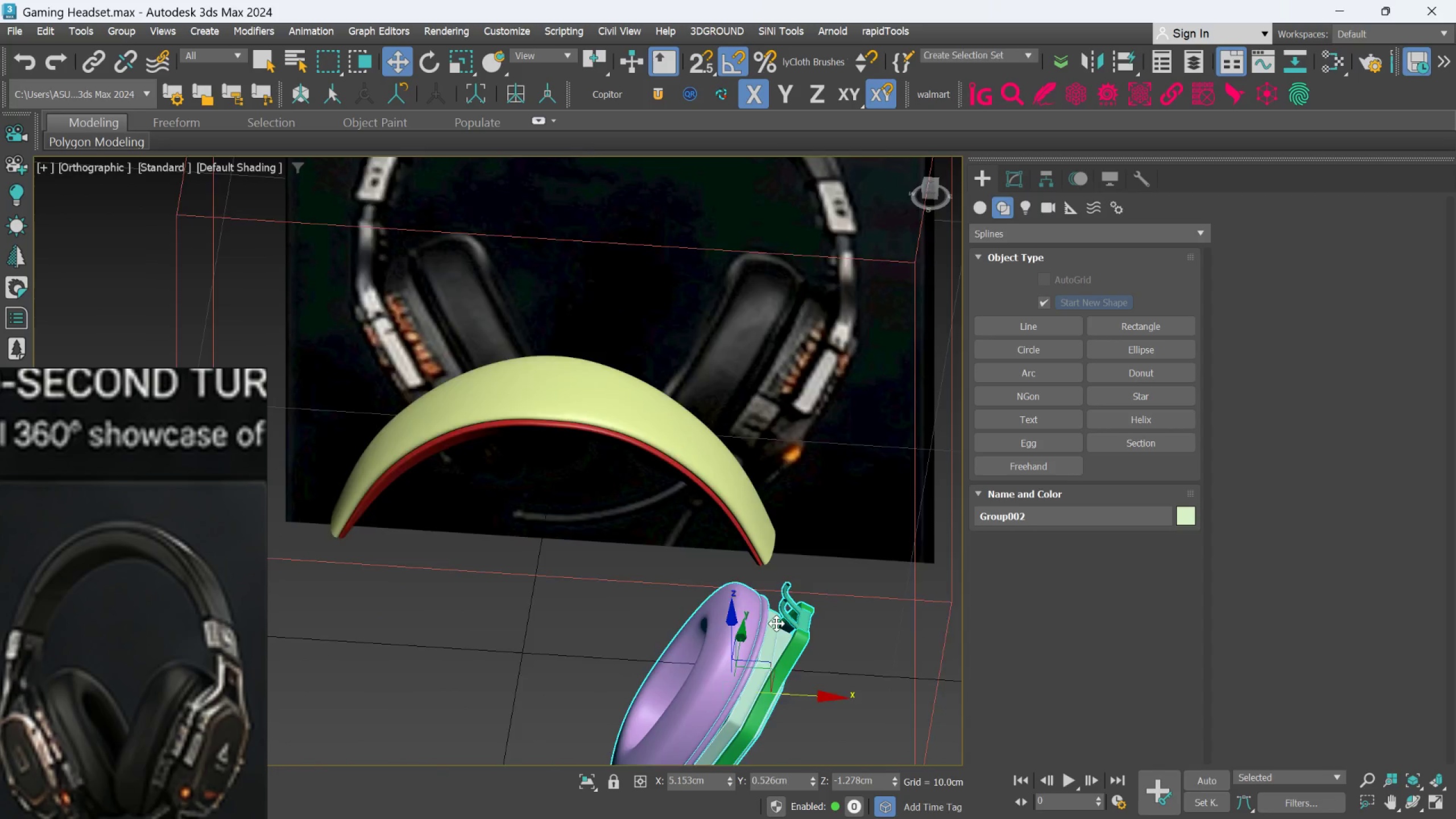 
scroll: coordinate [776, 623], scroll_direction: down, amount: 1.0
 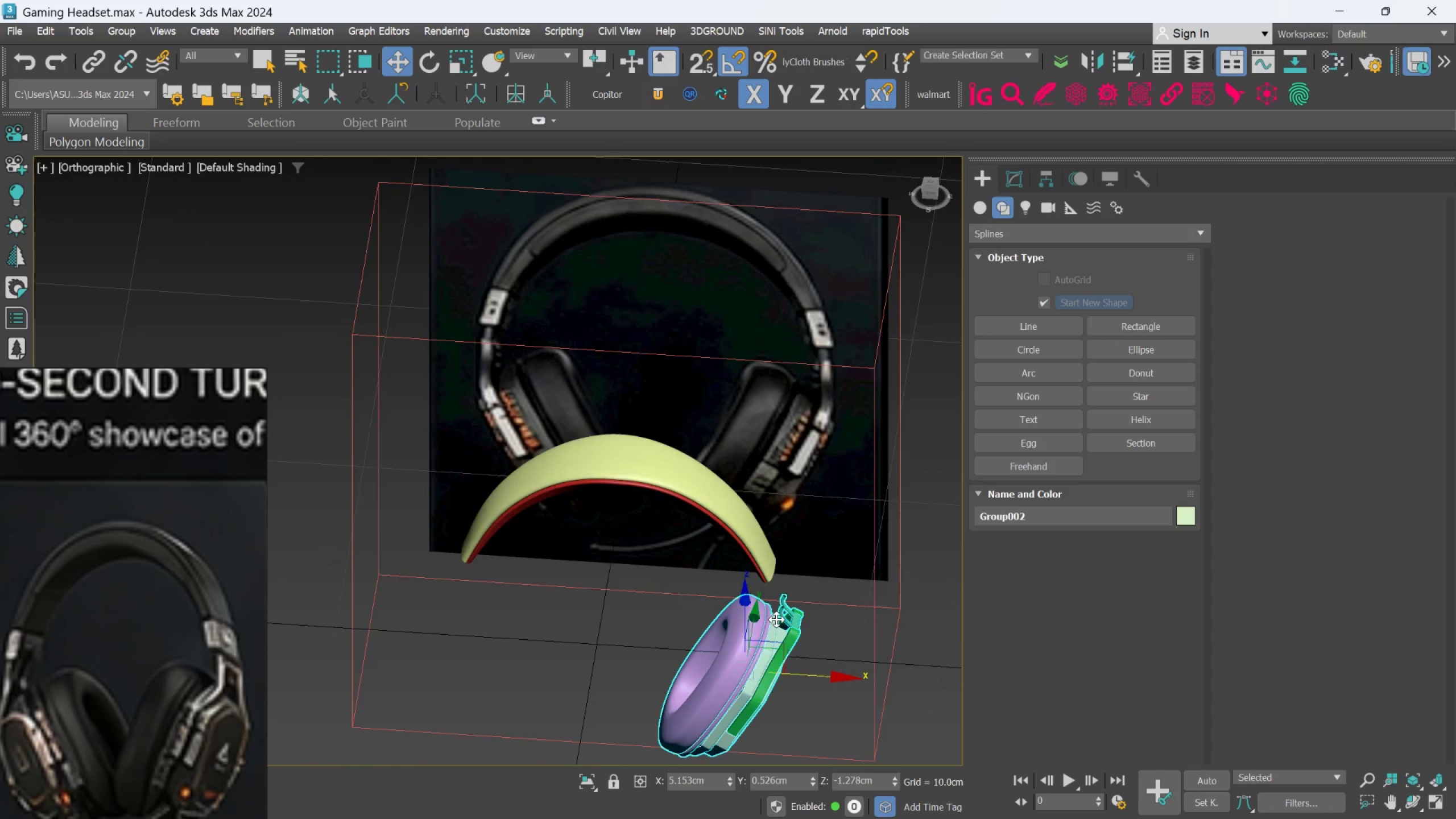 
hold_key(key=AltLeft, duration=0.61)
 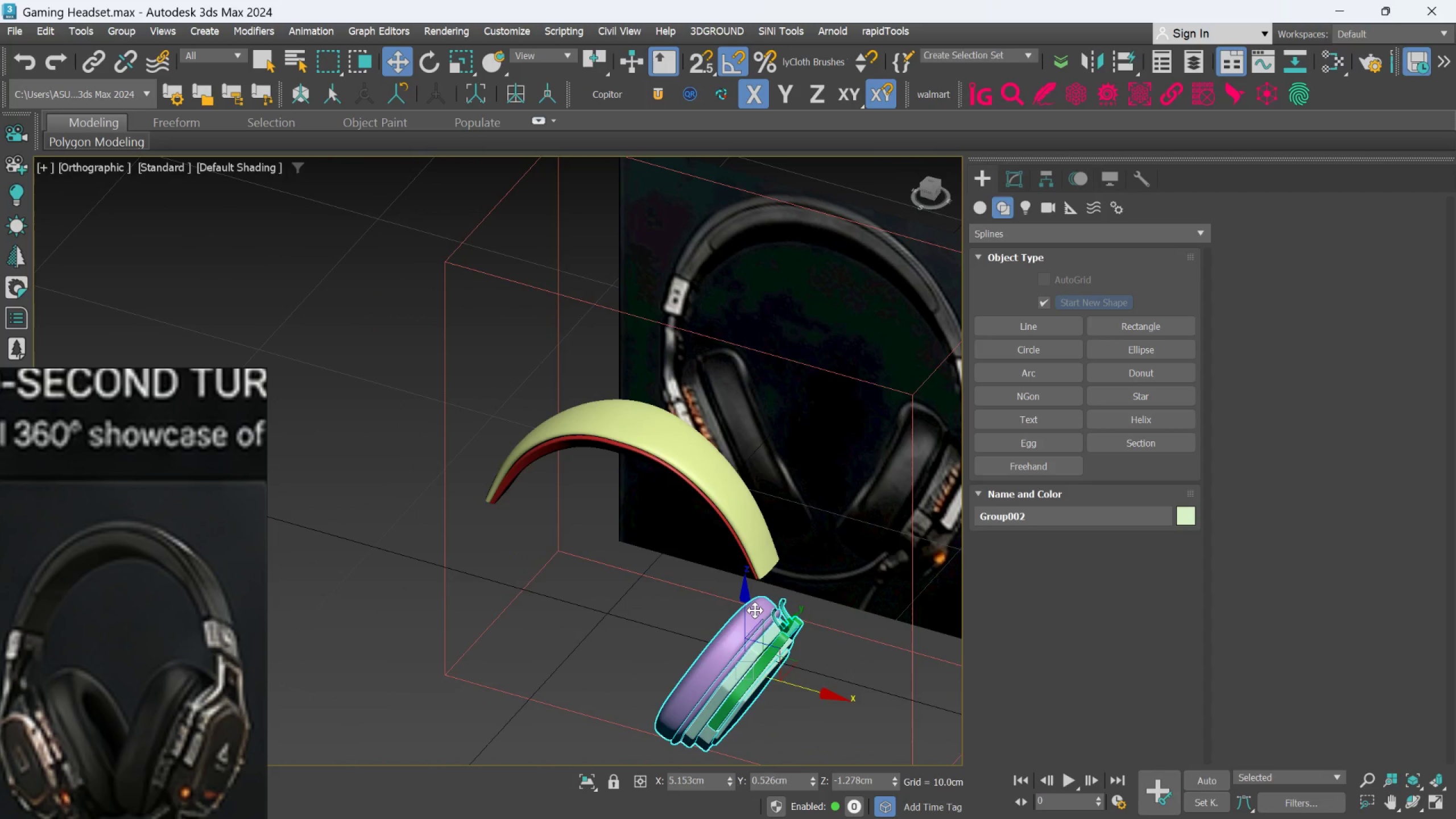 
hold_key(key=AltLeft, duration=0.91)
 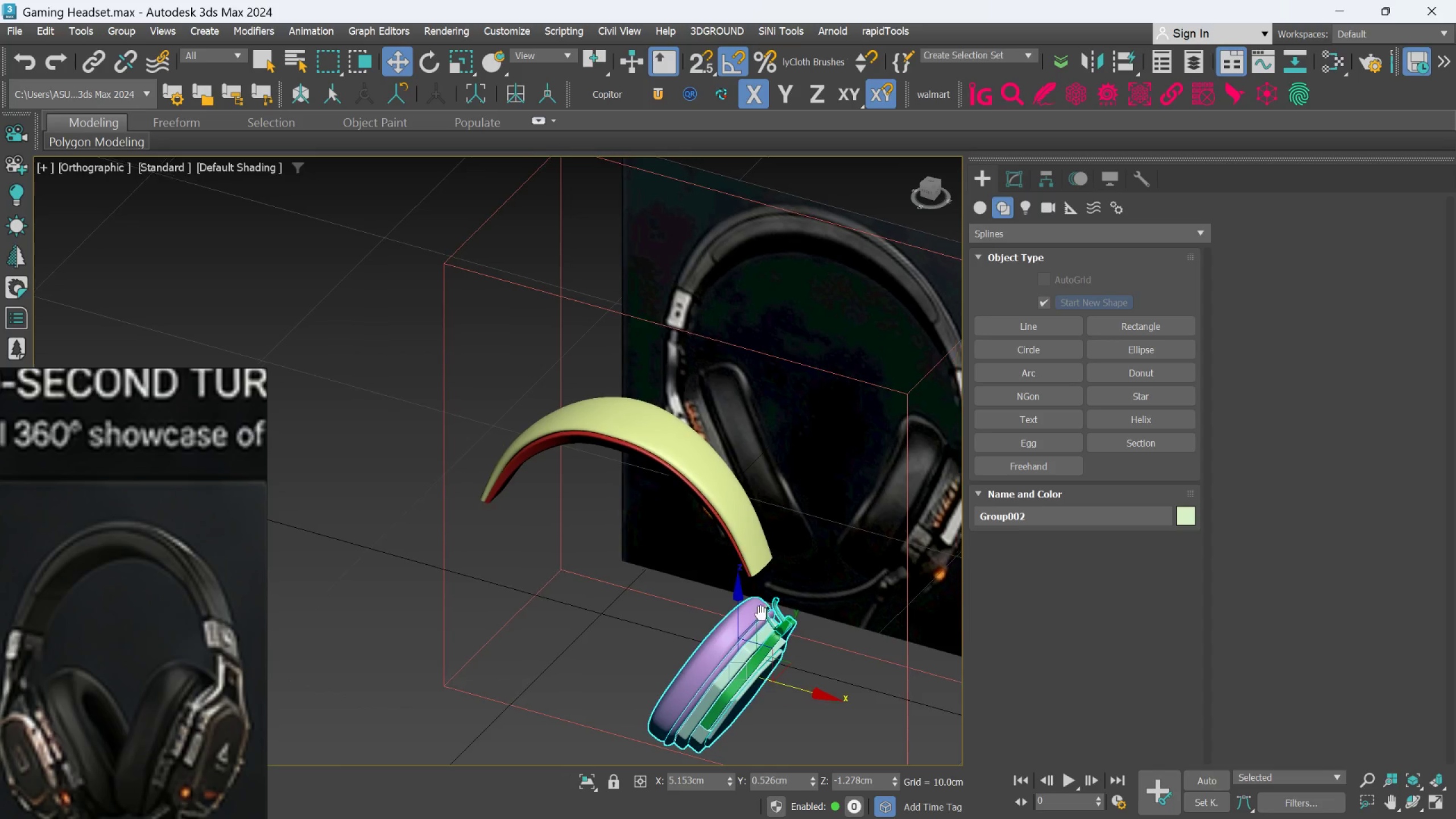 
key(Alt+AltLeft)
 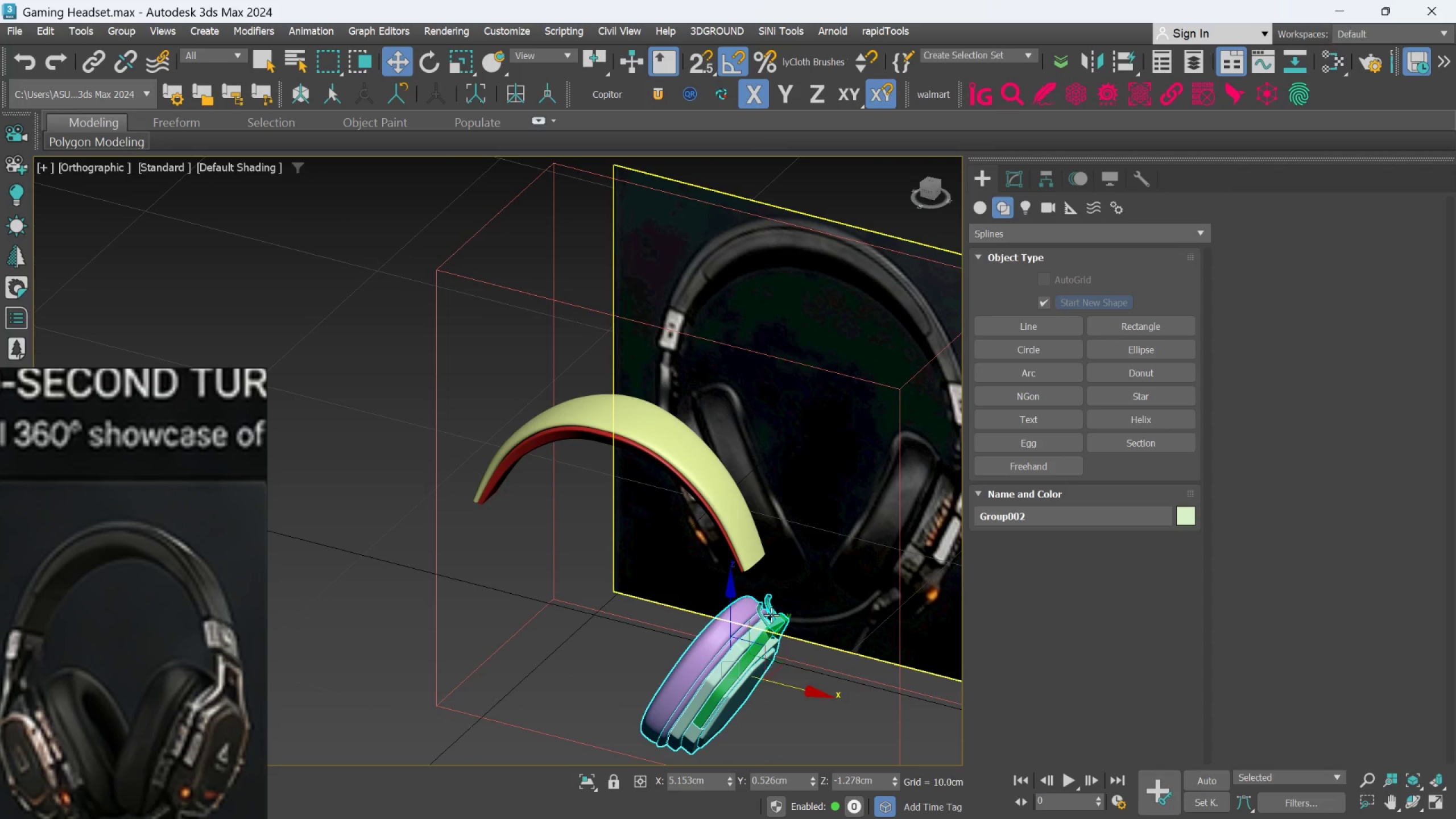 
key(E)
 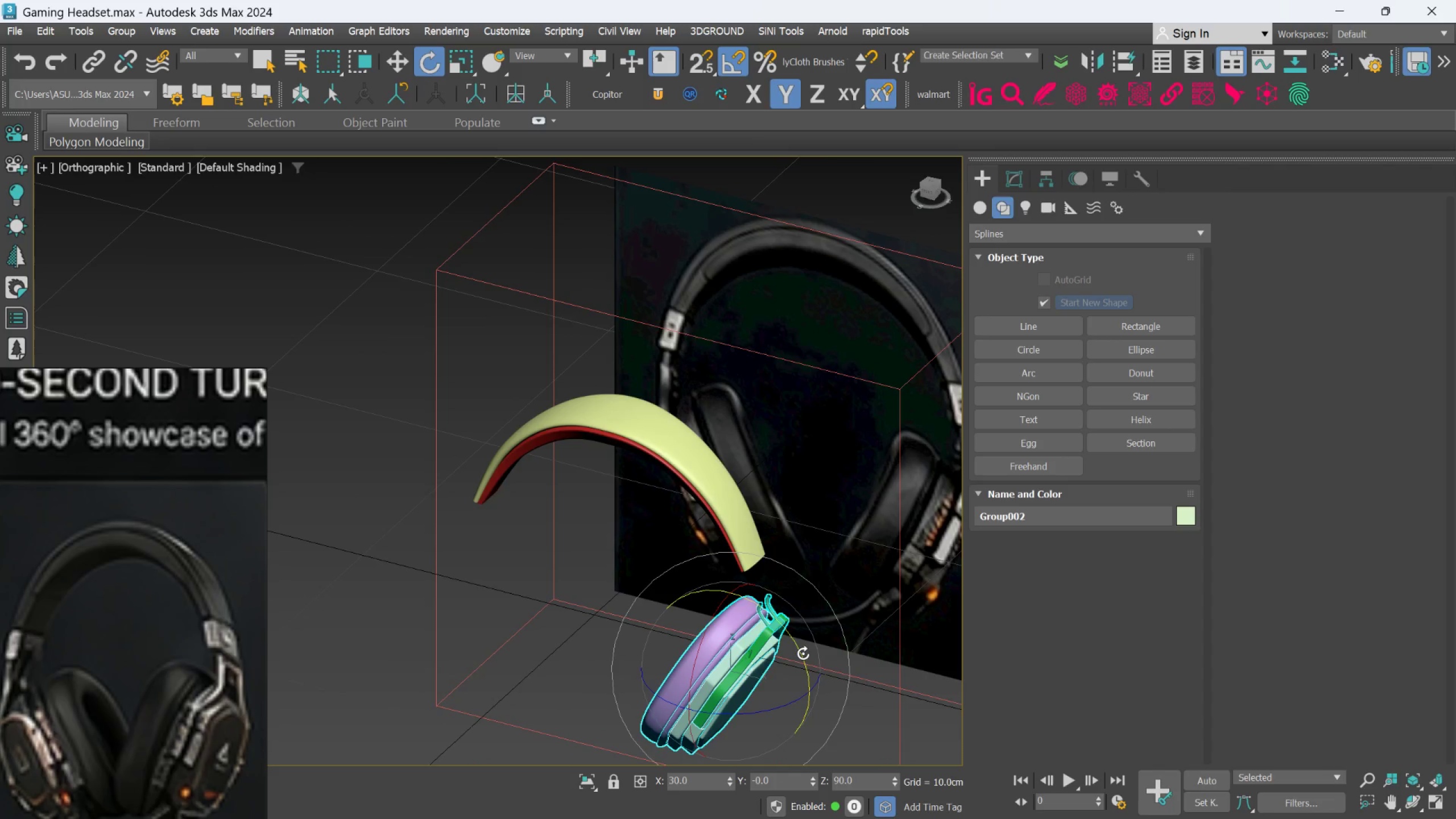 
left_click_drag(start_coordinate=[803, 655], to_coordinate=[803, 652])
 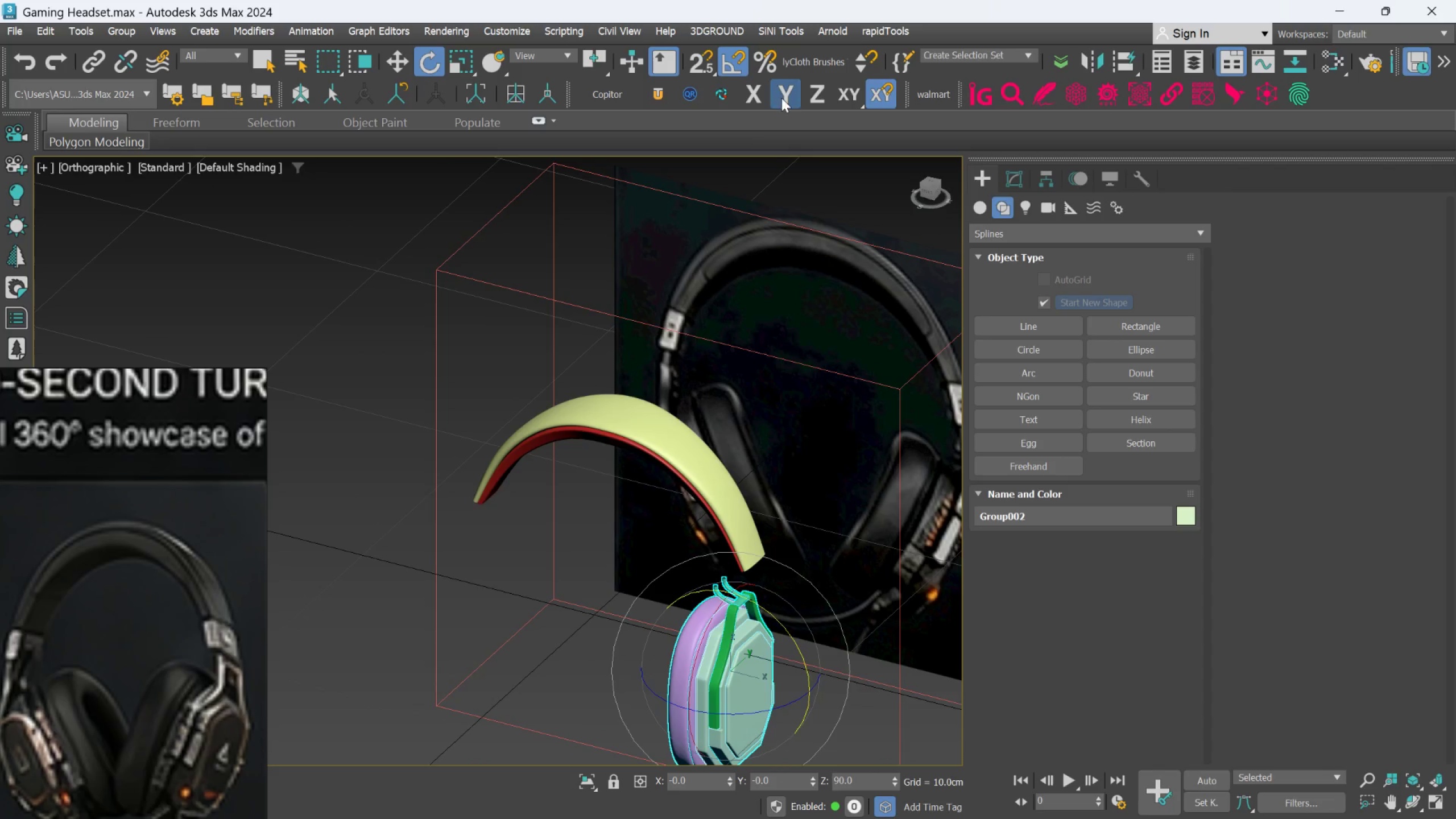 
right_click([734, 73])
 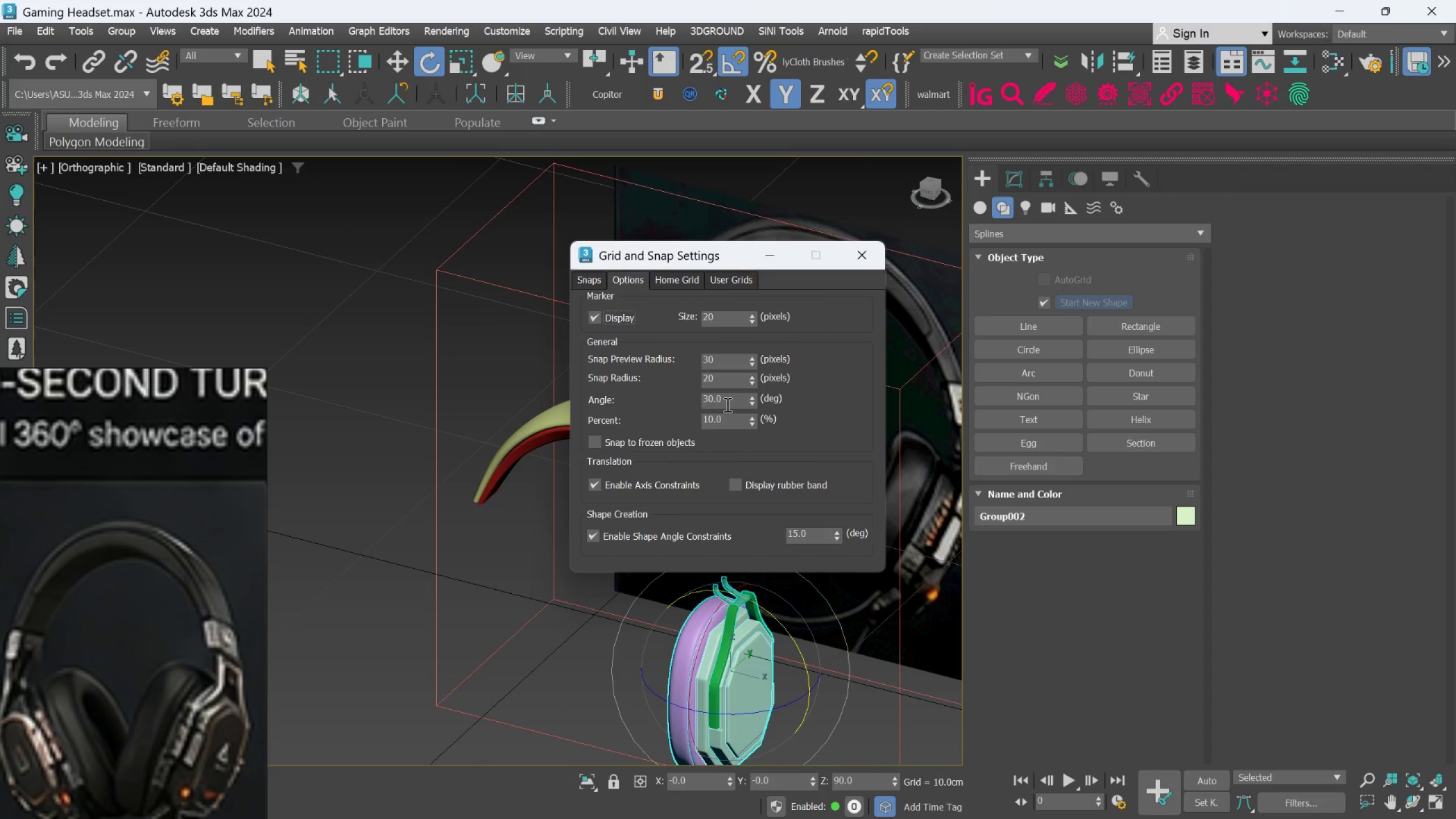 
double_click([725, 404])
 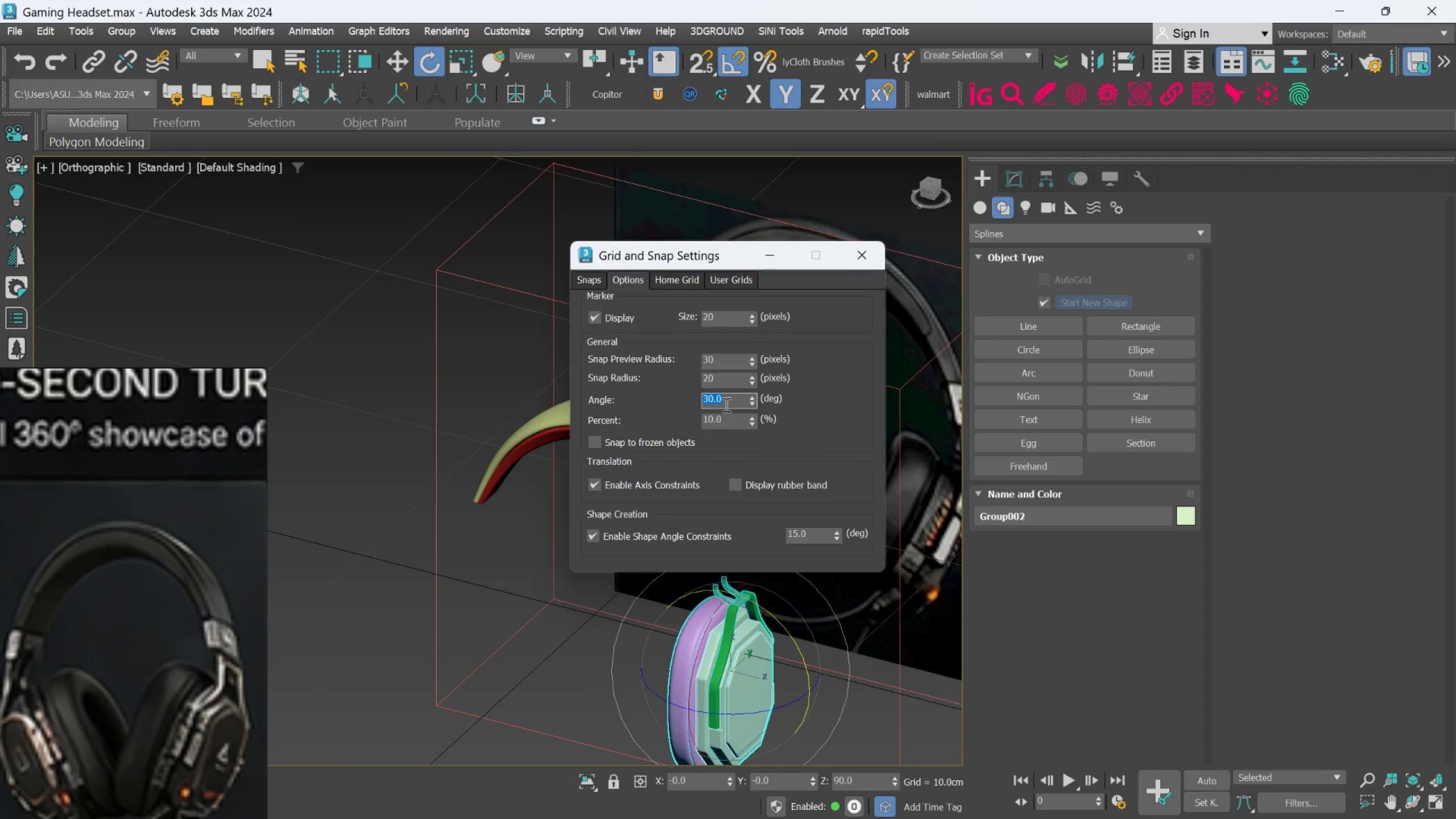 
key(2)
 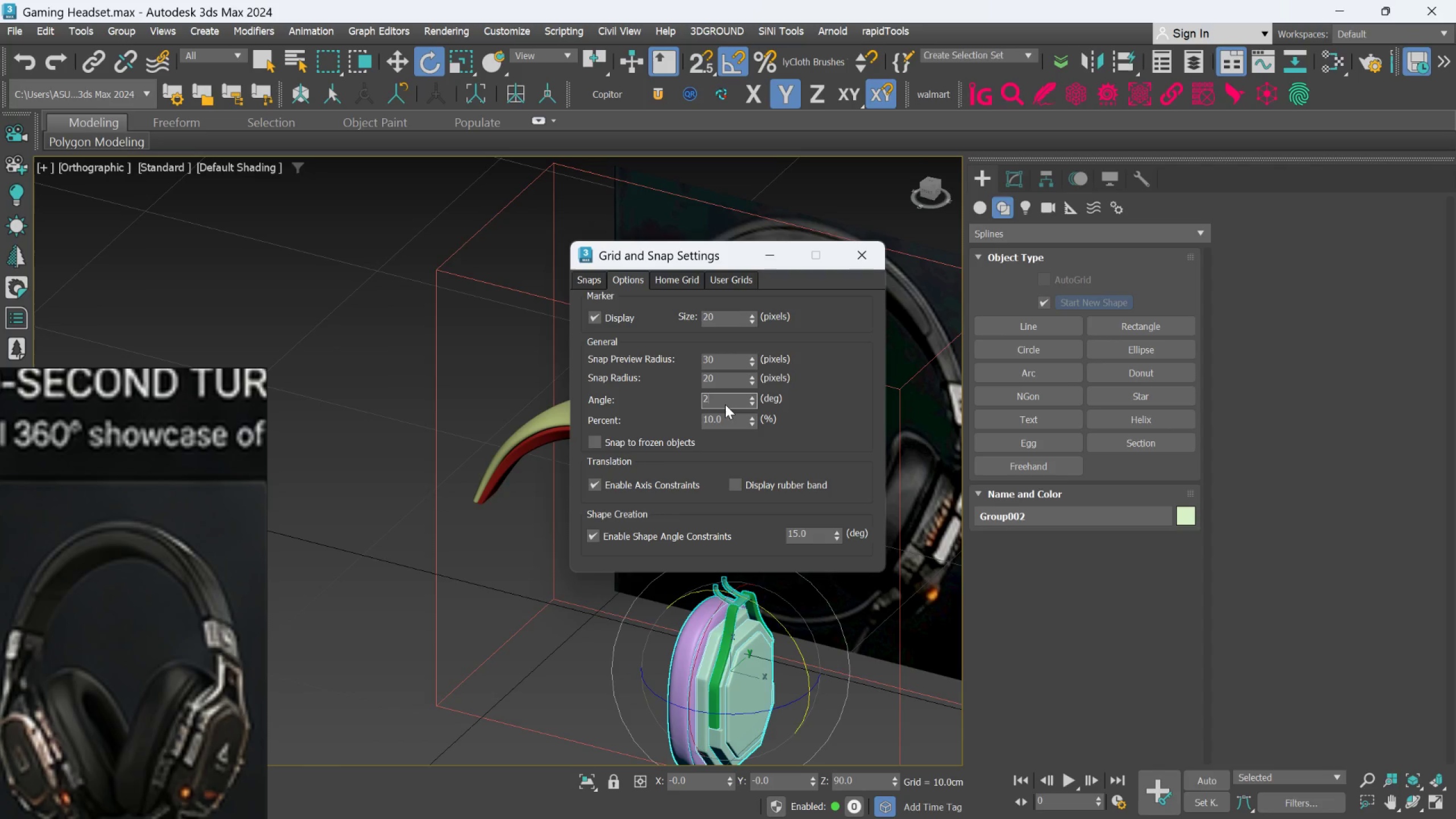 
key(0)
 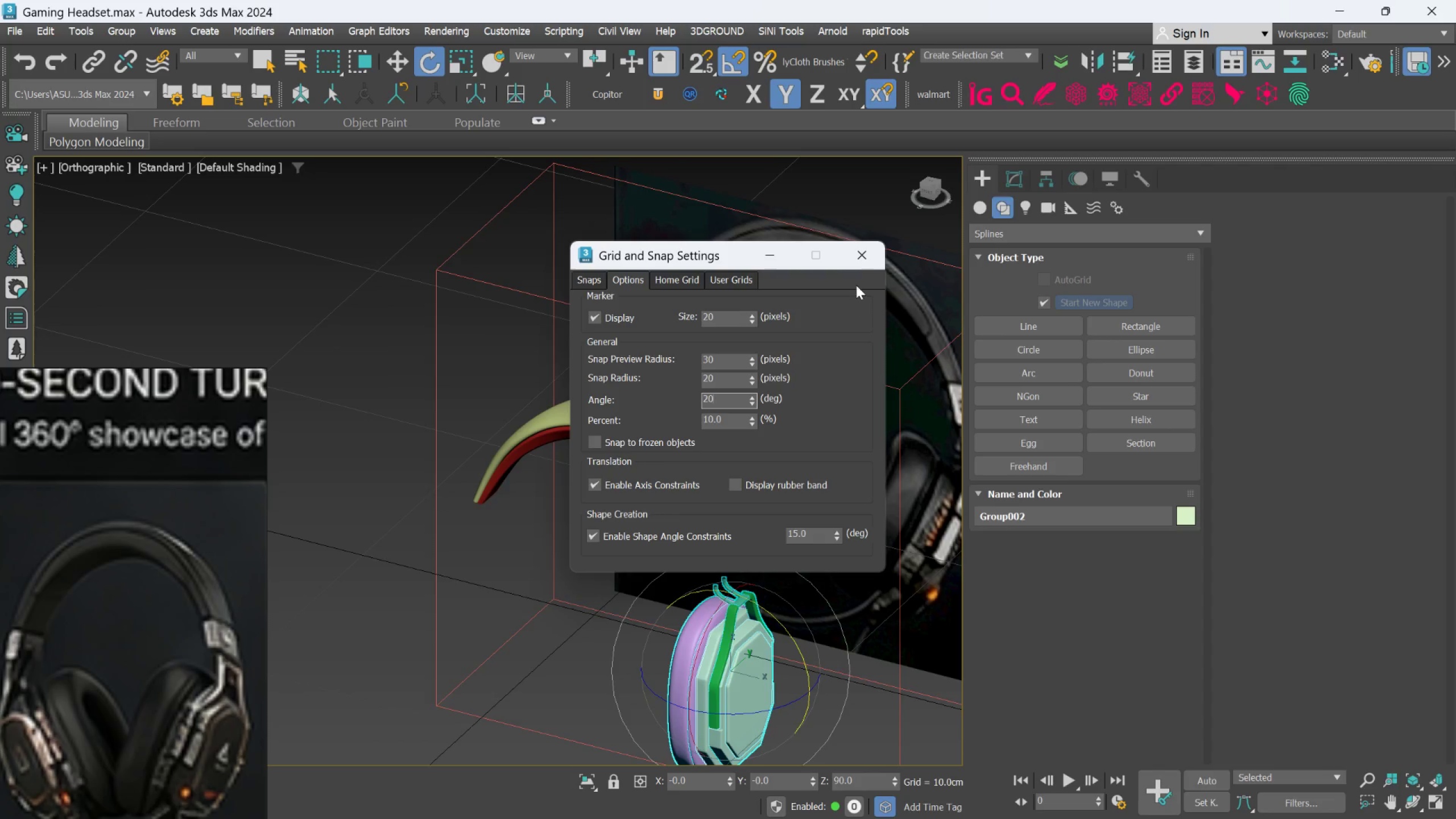 
left_click([855, 257])
 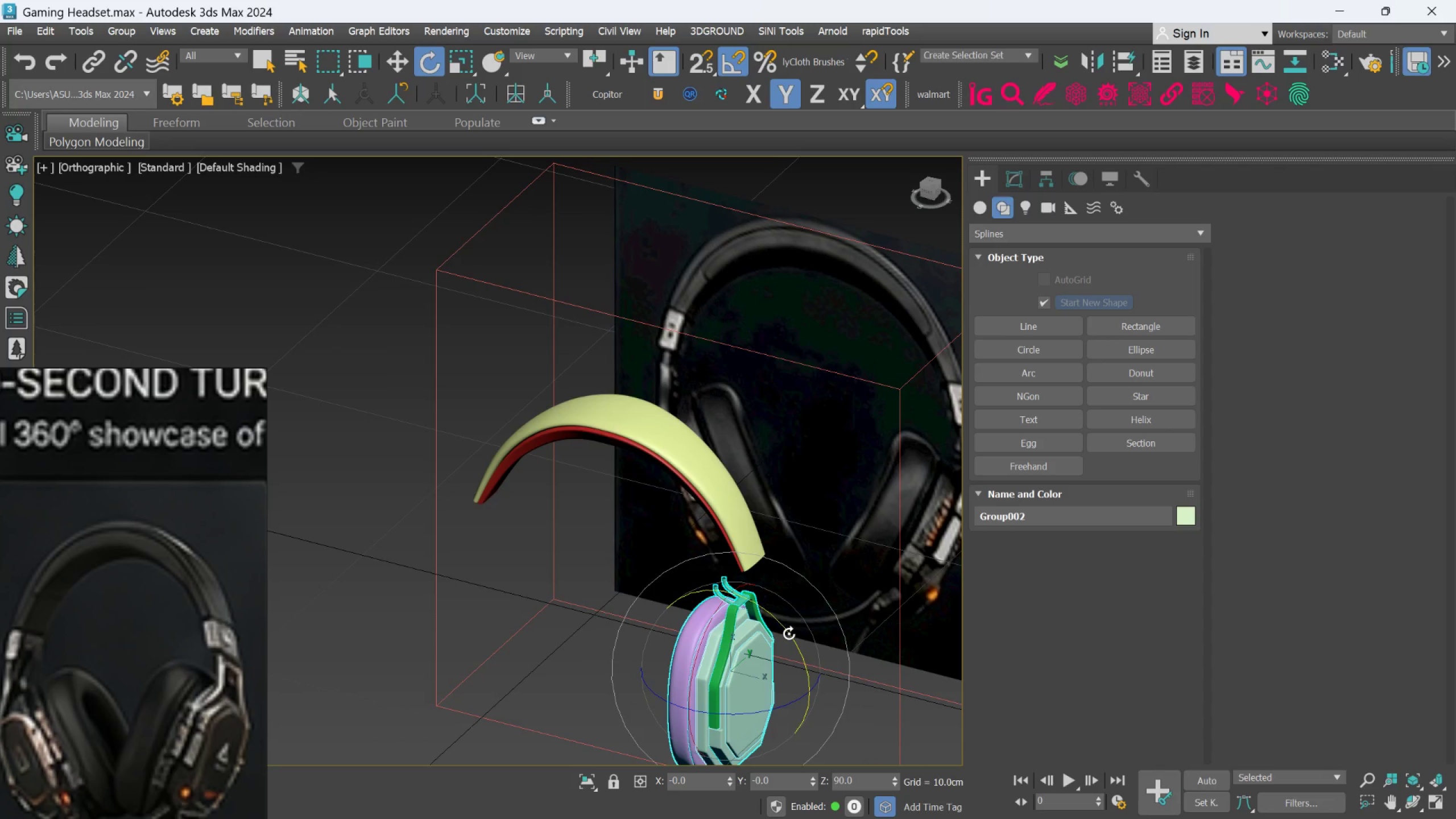 
left_click_drag(start_coordinate=[789, 634], to_coordinate=[788, 638])
 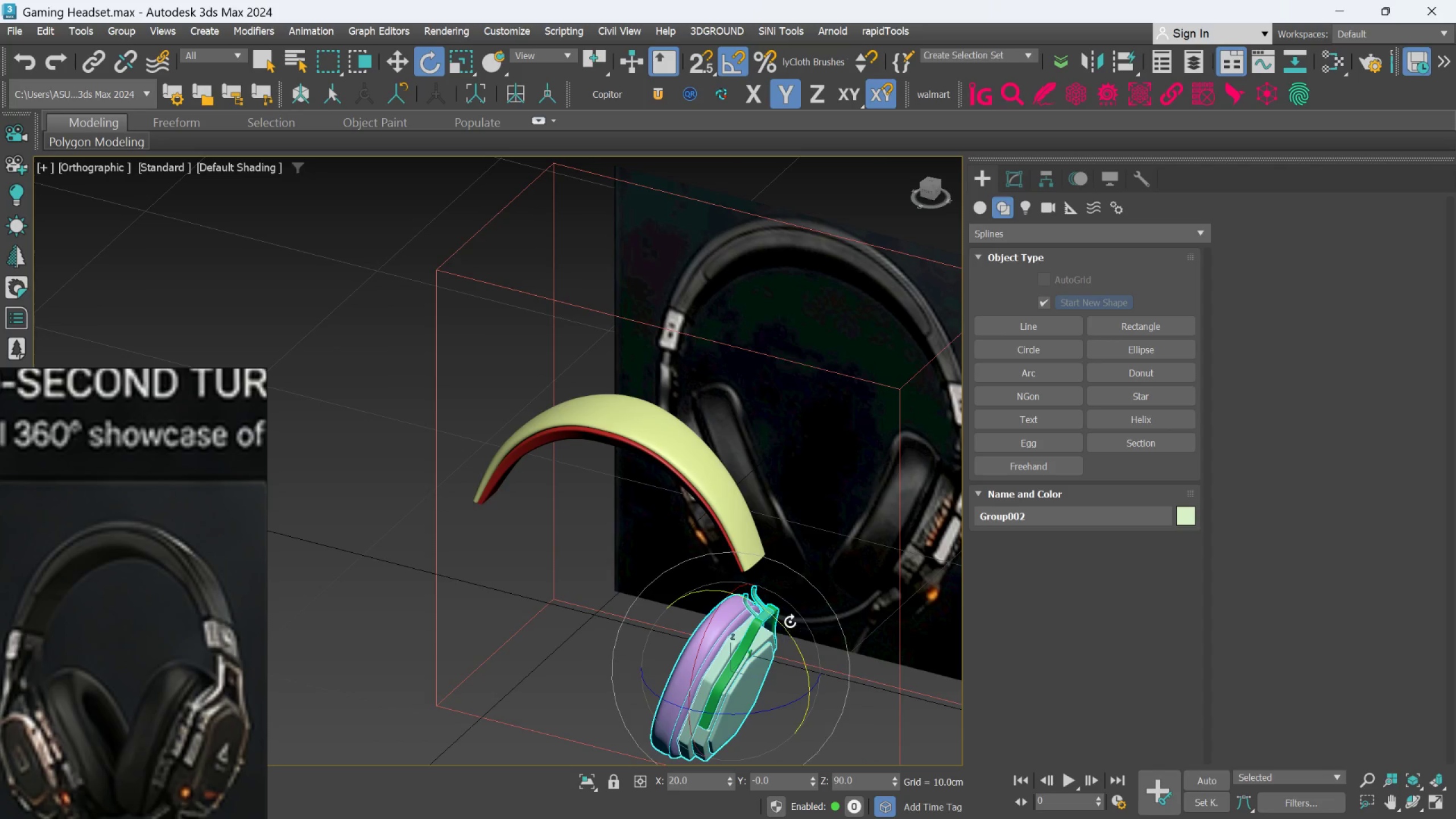 
scroll: coordinate [790, 622], scroll_direction: down, amount: 1.0
 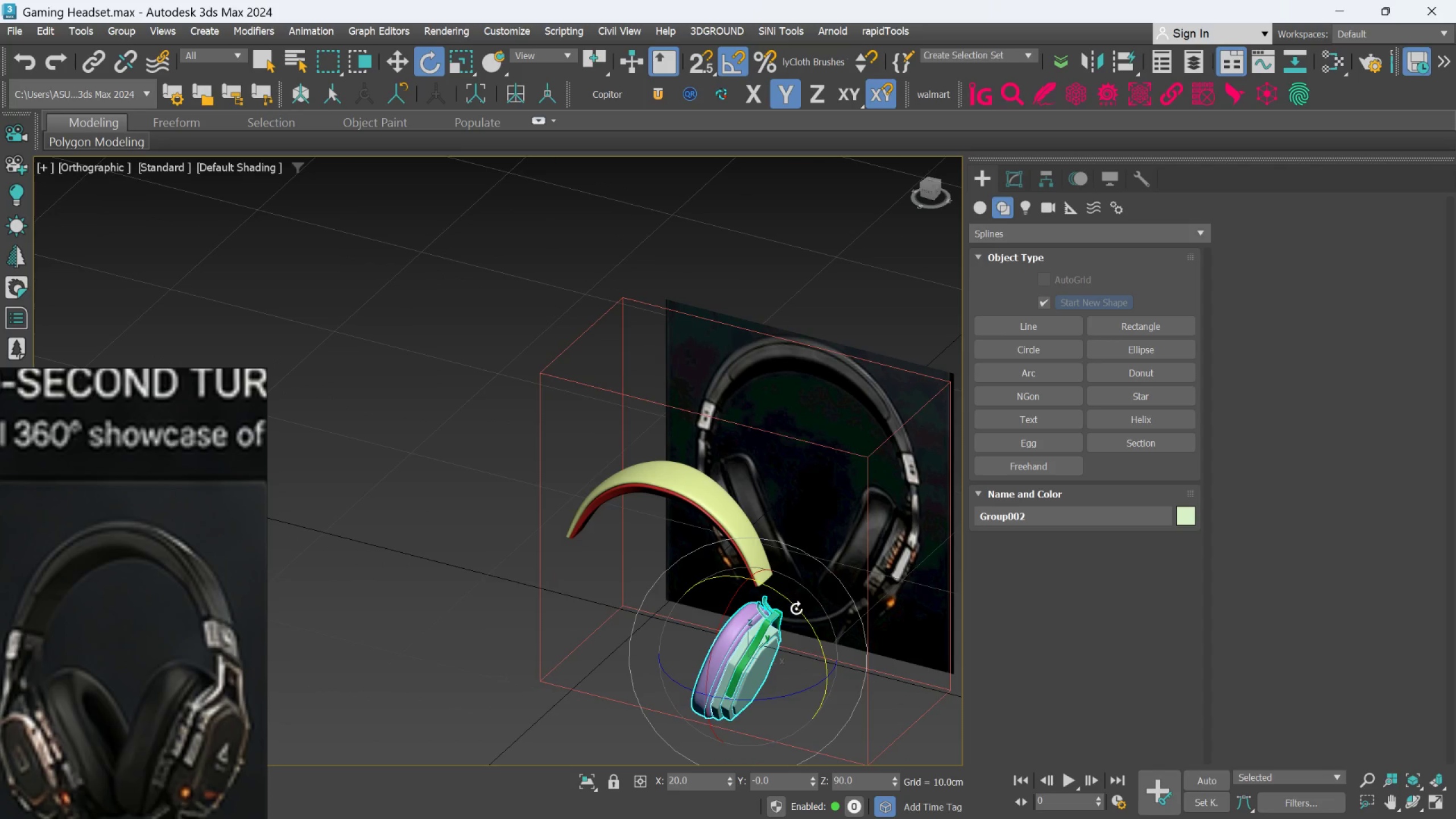 
hold_key(key=AltLeft, duration=0.42)
 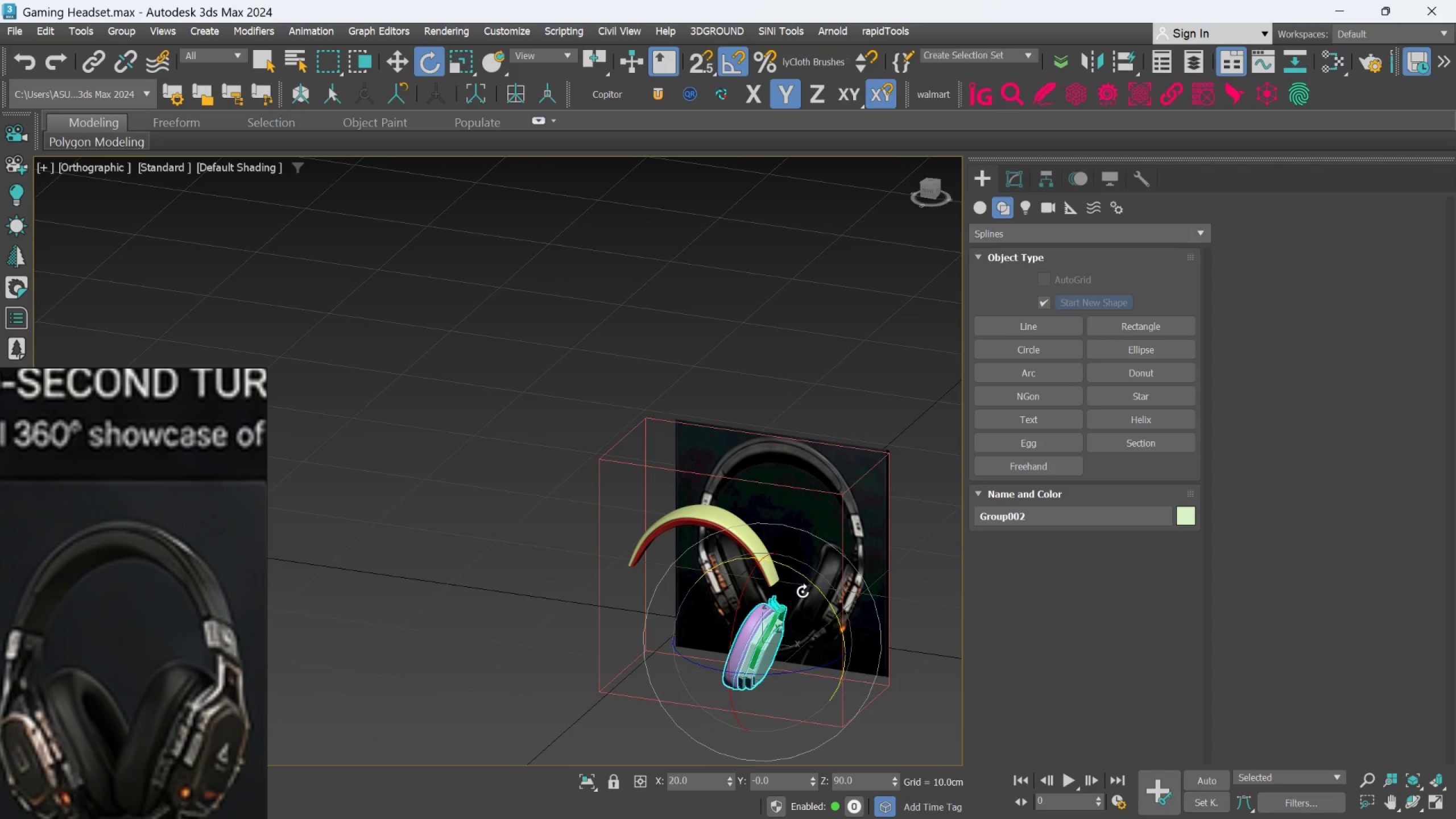 
scroll: coordinate [796, 607], scroll_direction: down, amount: 1.0
 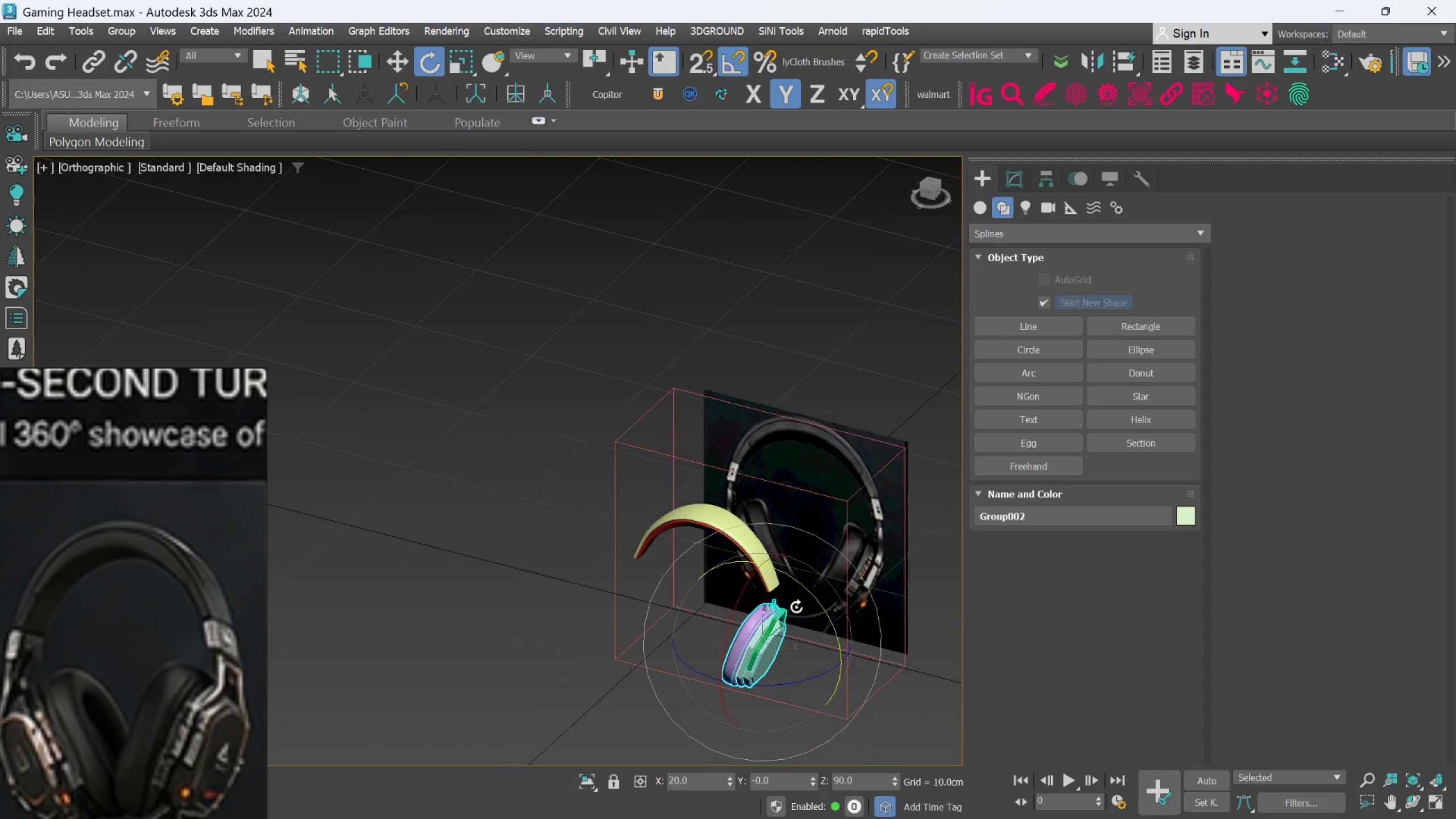 
key(F)
 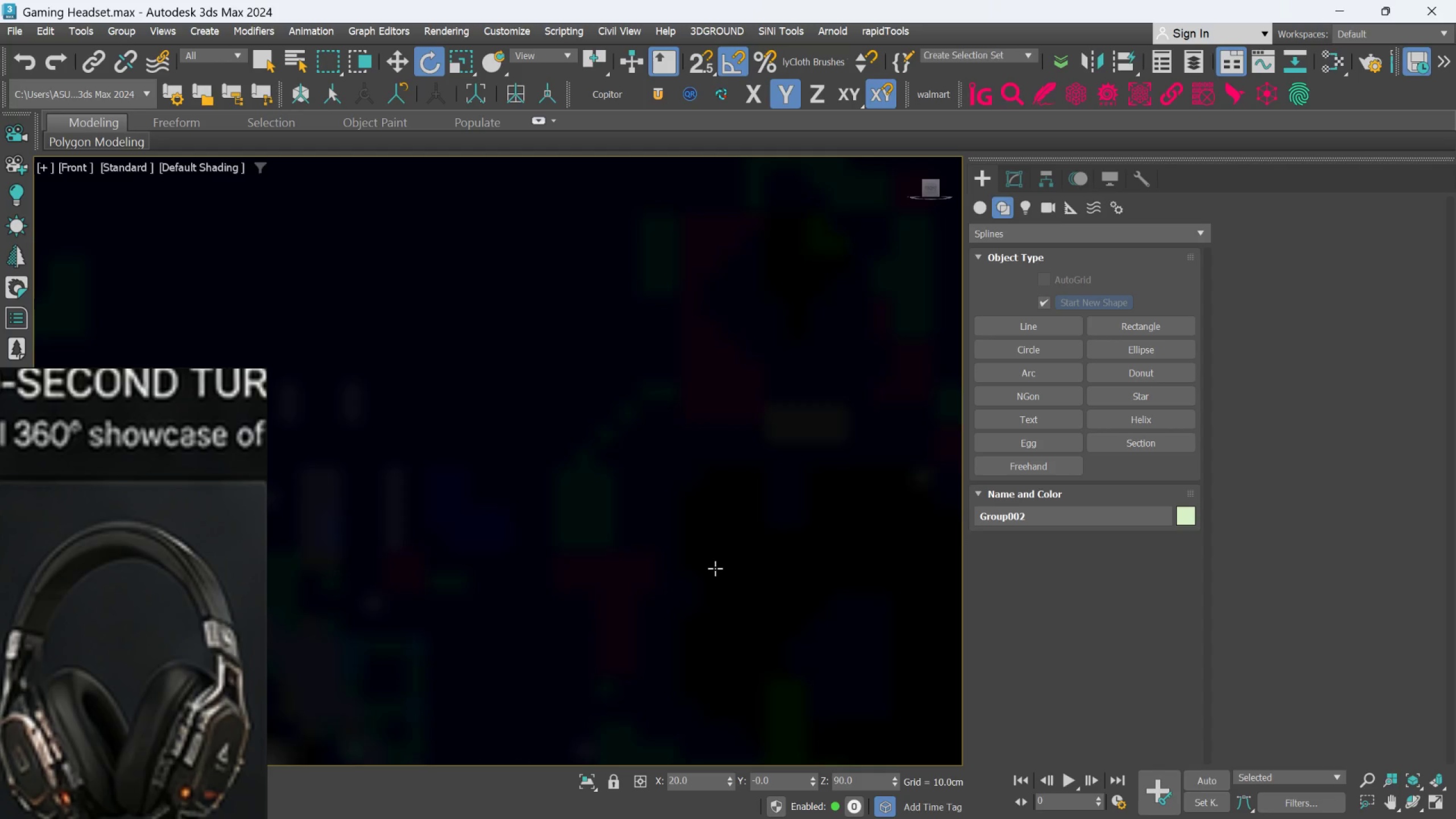 
scroll: coordinate [729, 568], scroll_direction: down, amount: 12.0
 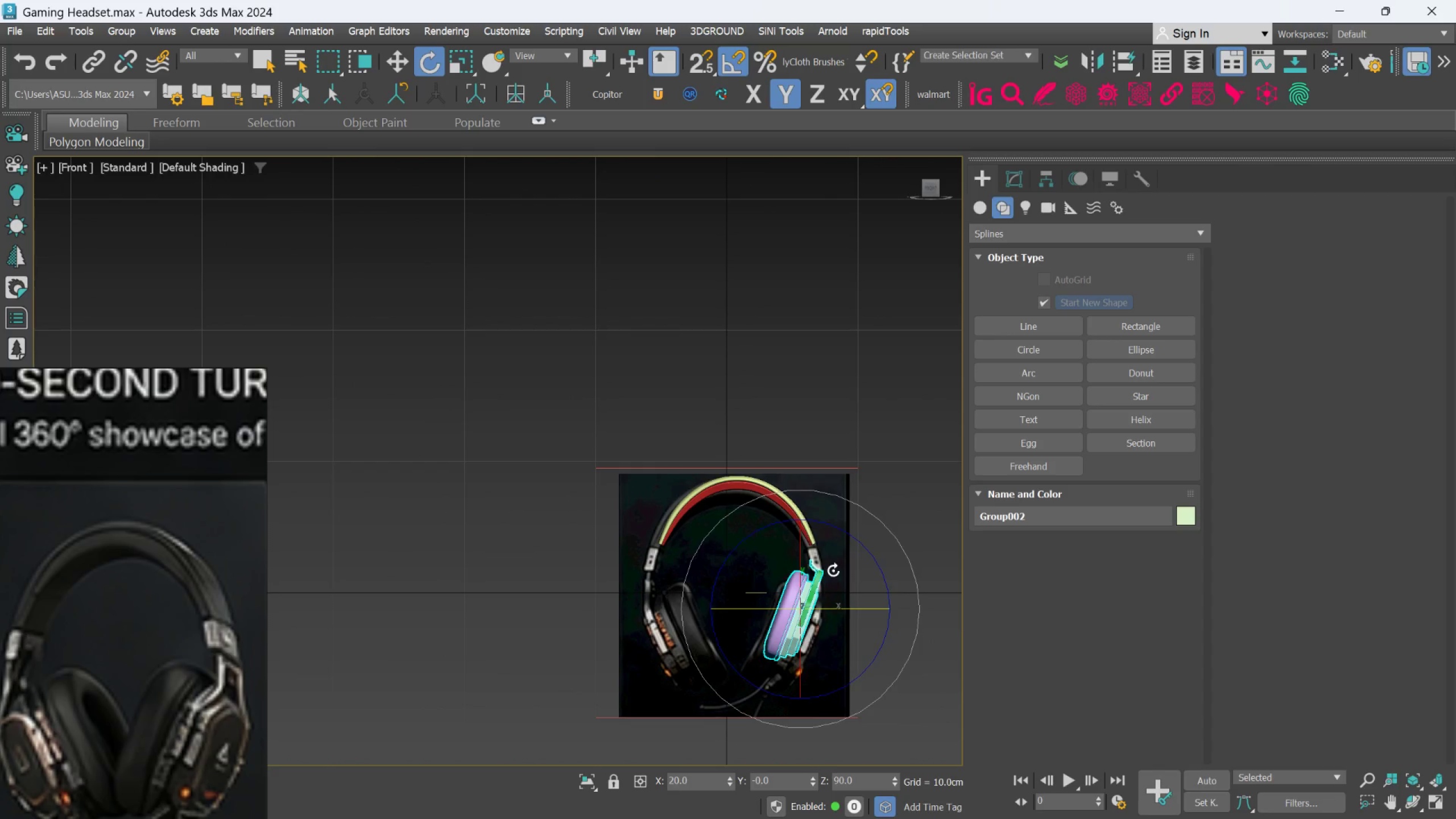 
scroll: coordinate [833, 570], scroll_direction: up, amount: 2.0
 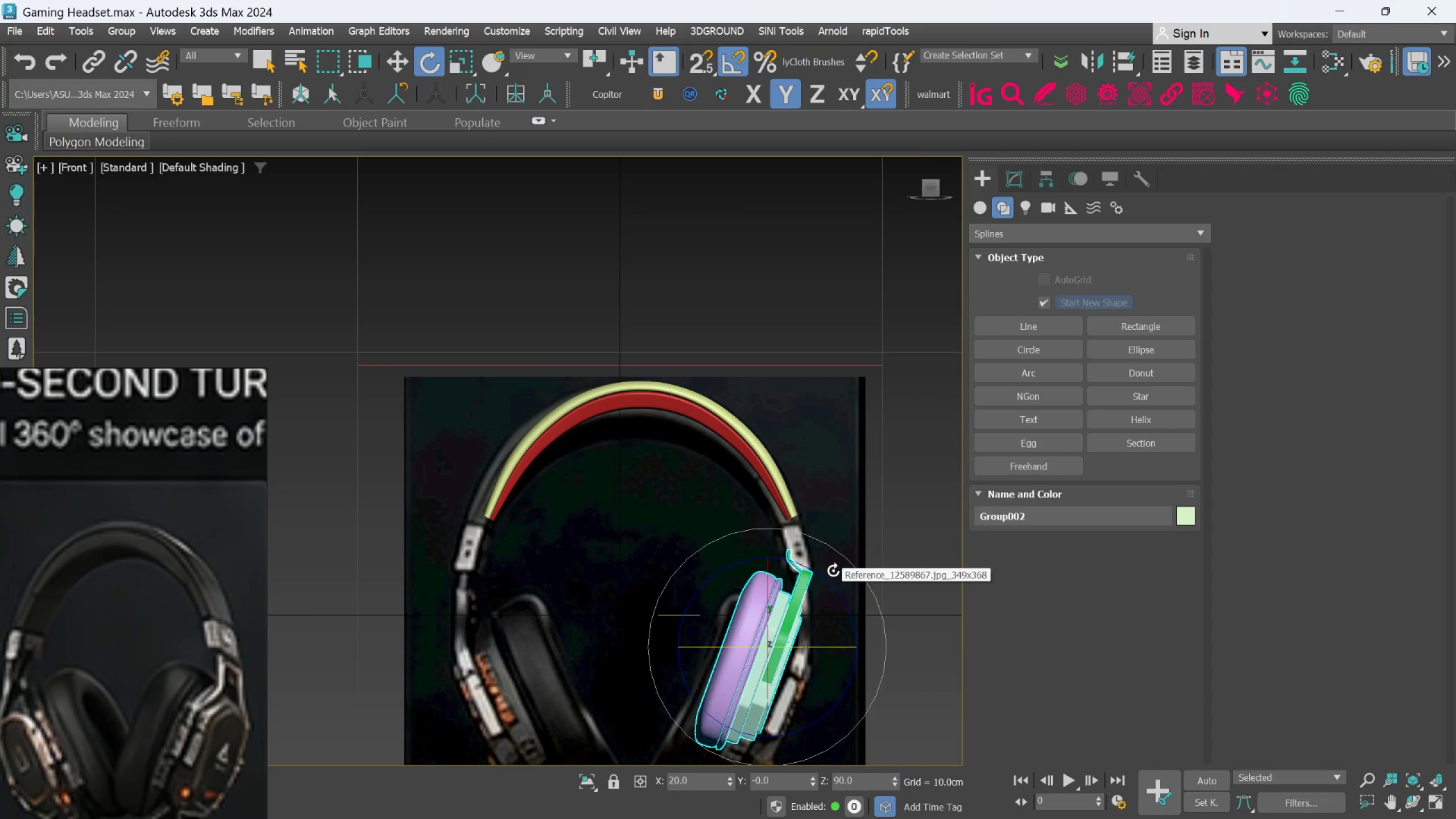 
scroll: coordinate [833, 570], scroll_direction: down, amount: 1.0
 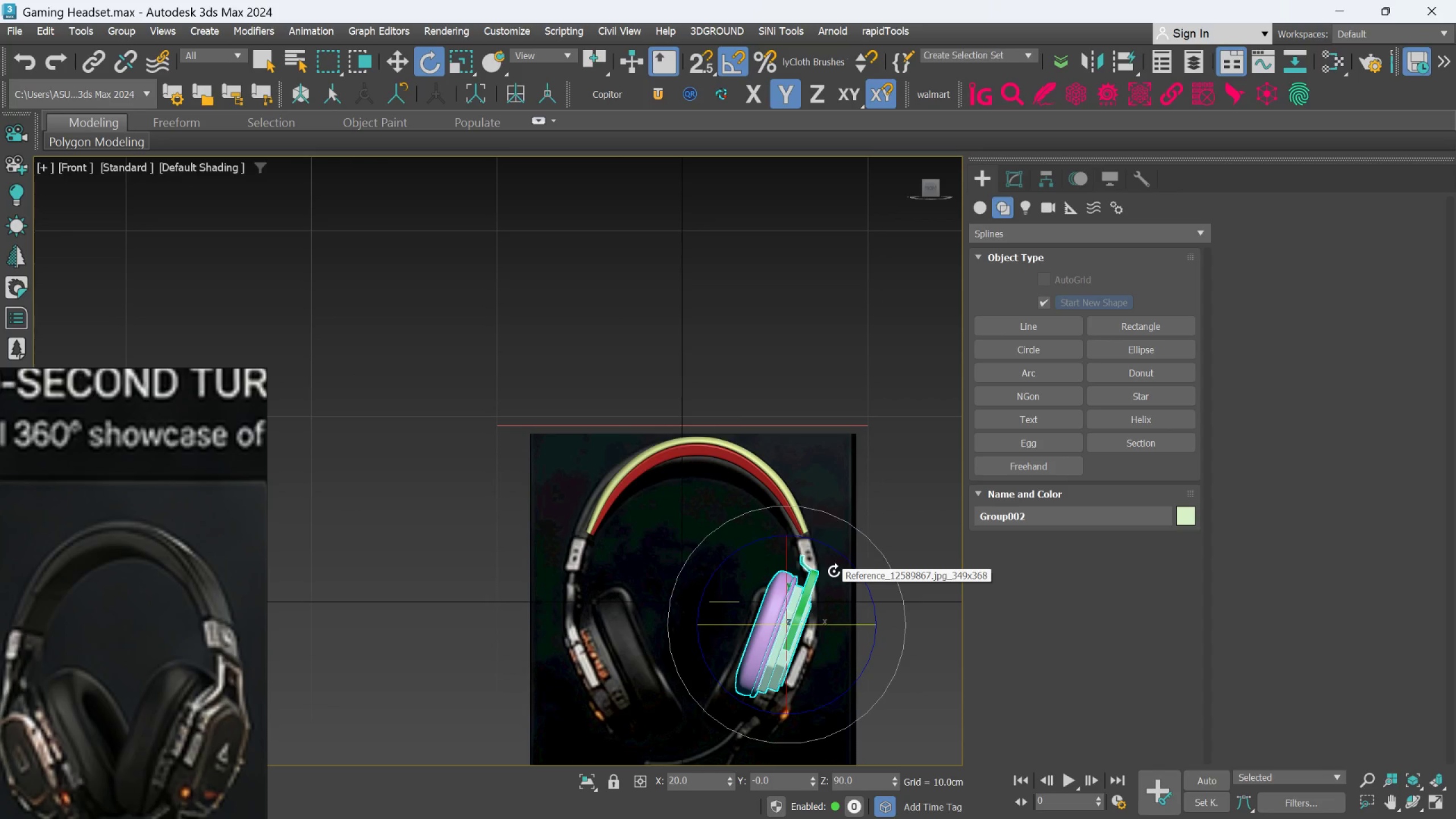 
wait(10.77)
 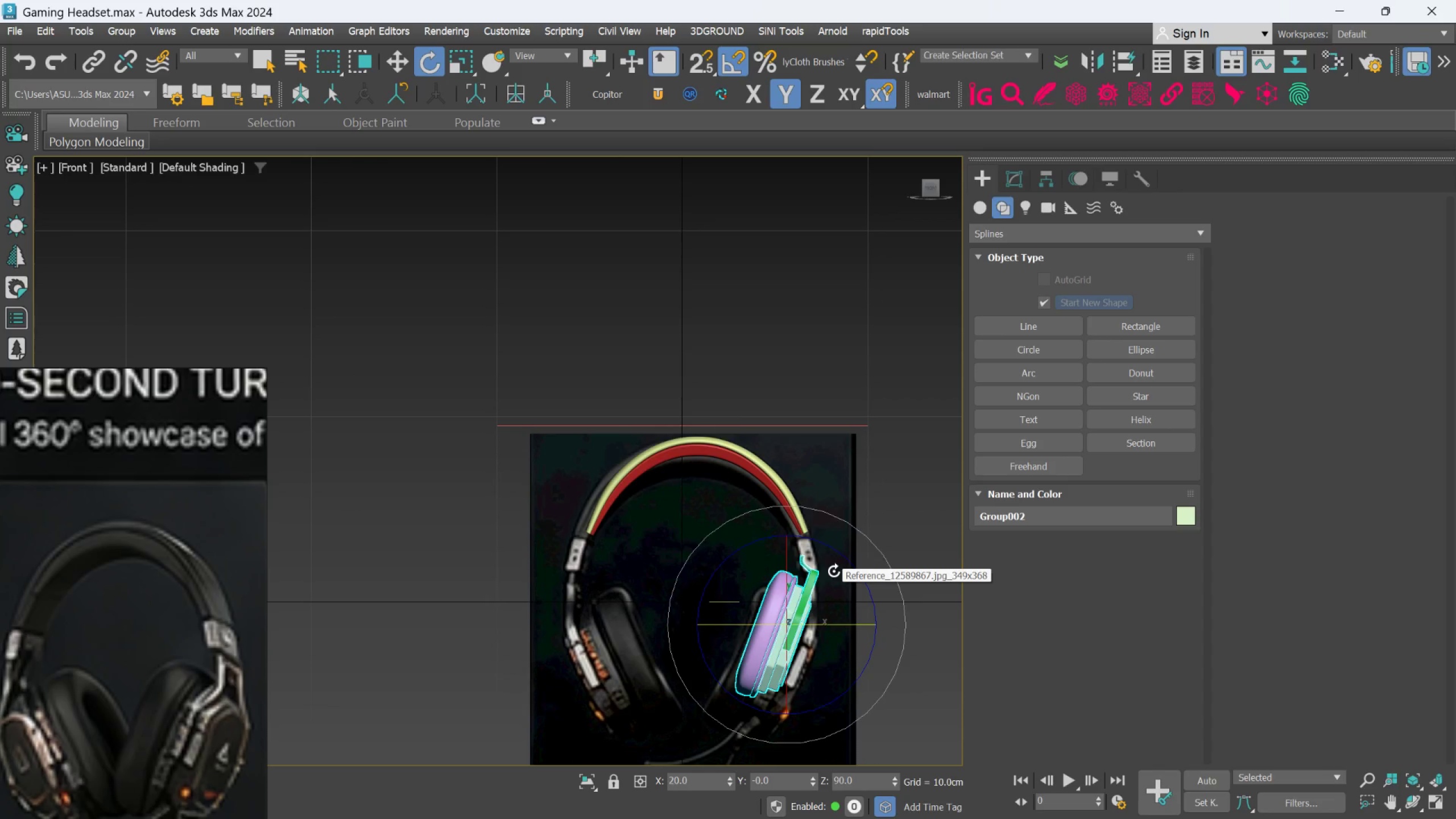 
scroll: coordinate [758, 588], scroll_direction: down, amount: 3.0
 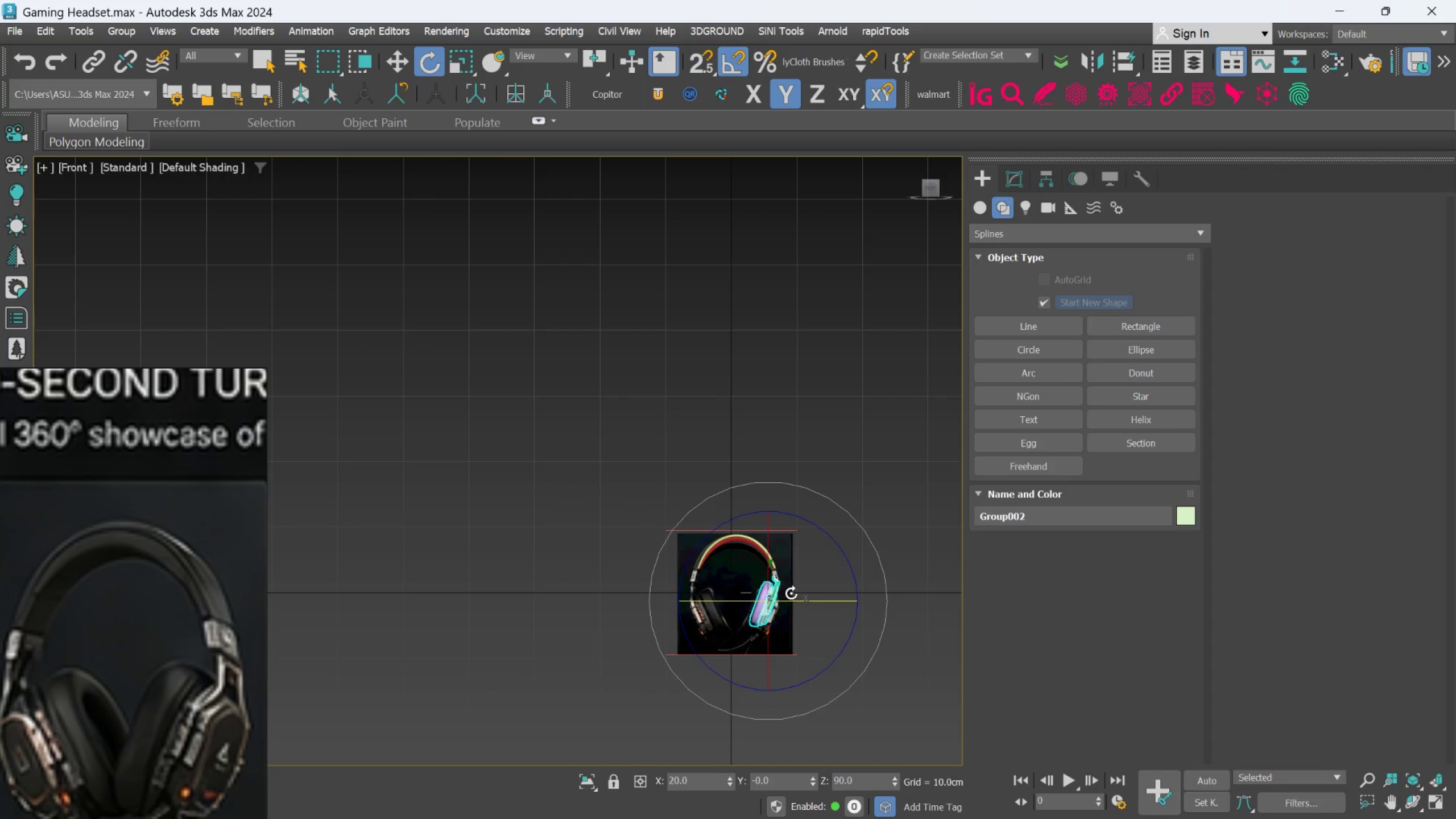 
hold_key(key=AltLeft, duration=0.56)
 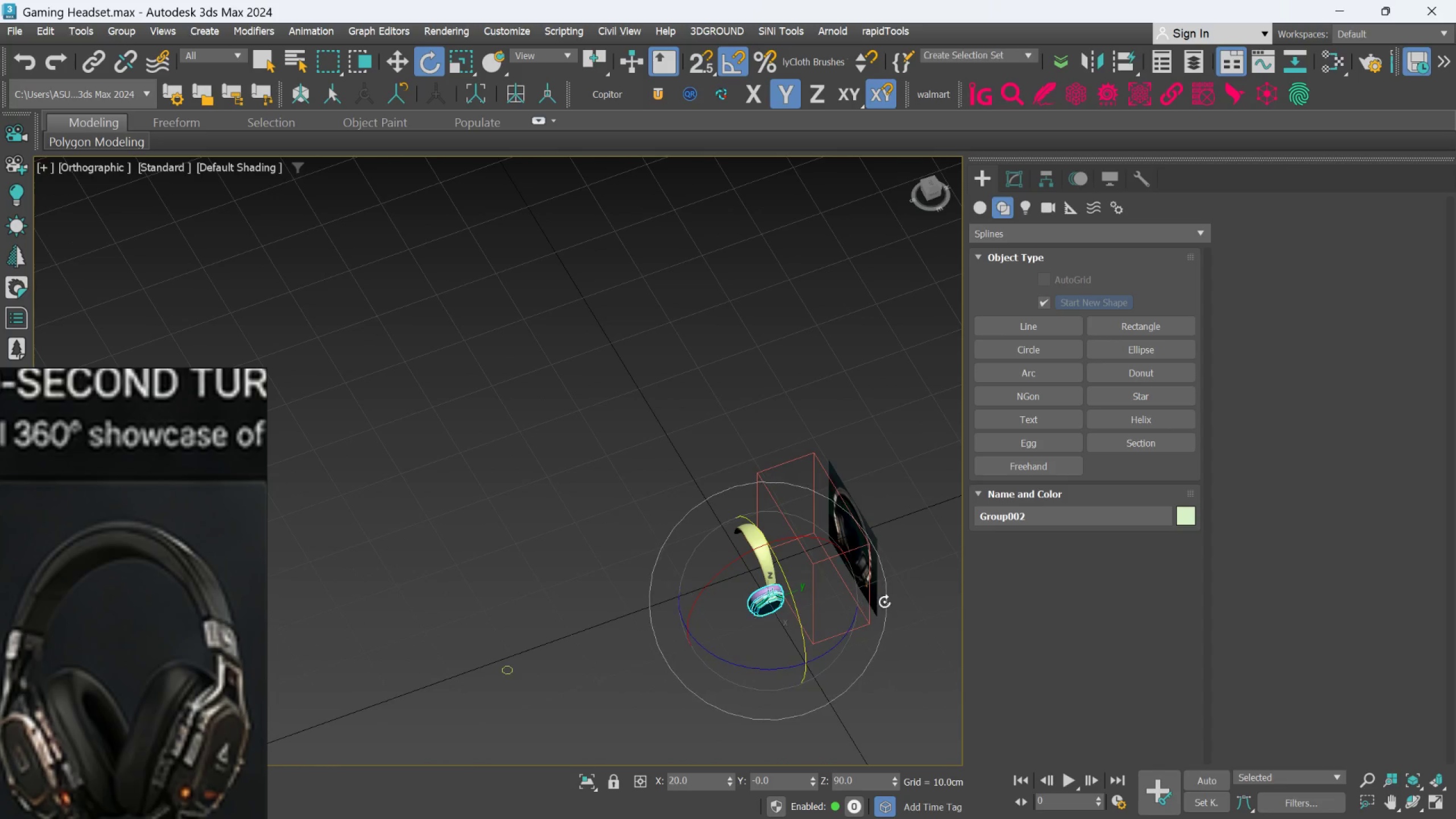 
scroll: coordinate [857, 591], scroll_direction: up, amount: 2.0
 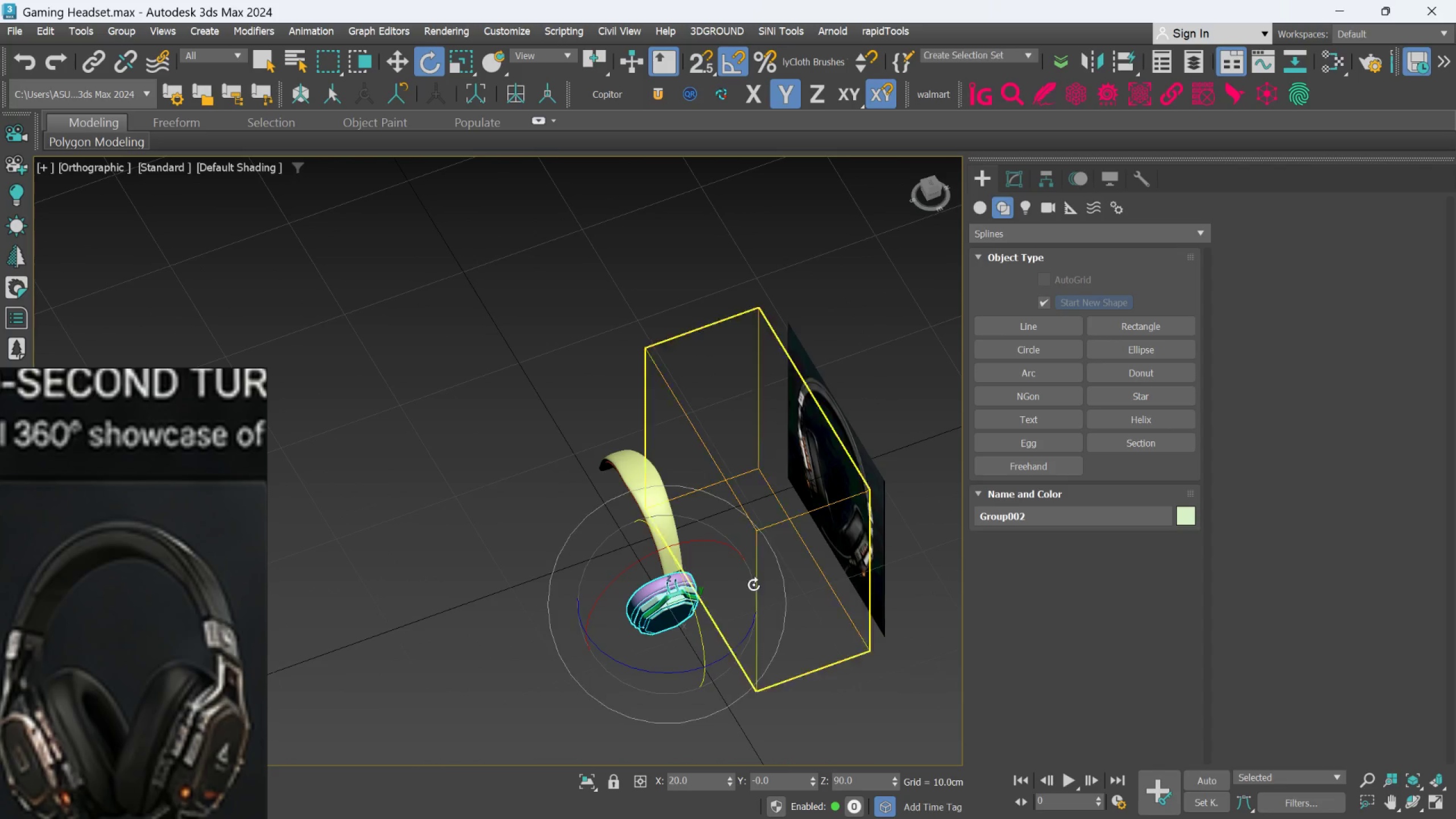 
hold_key(key=AltLeft, duration=0.61)
 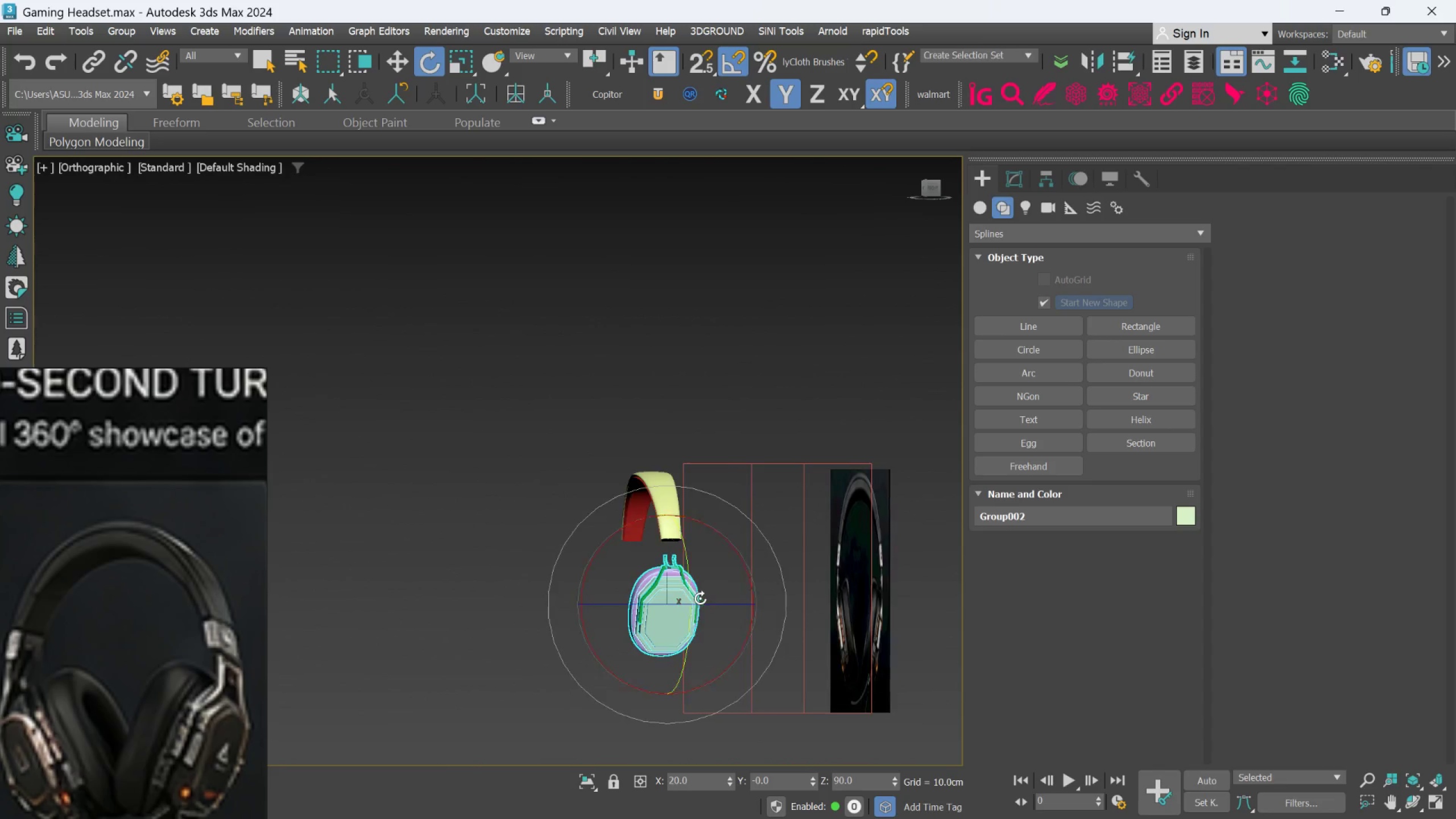 
hold_key(key=AltLeft, duration=1.5)
 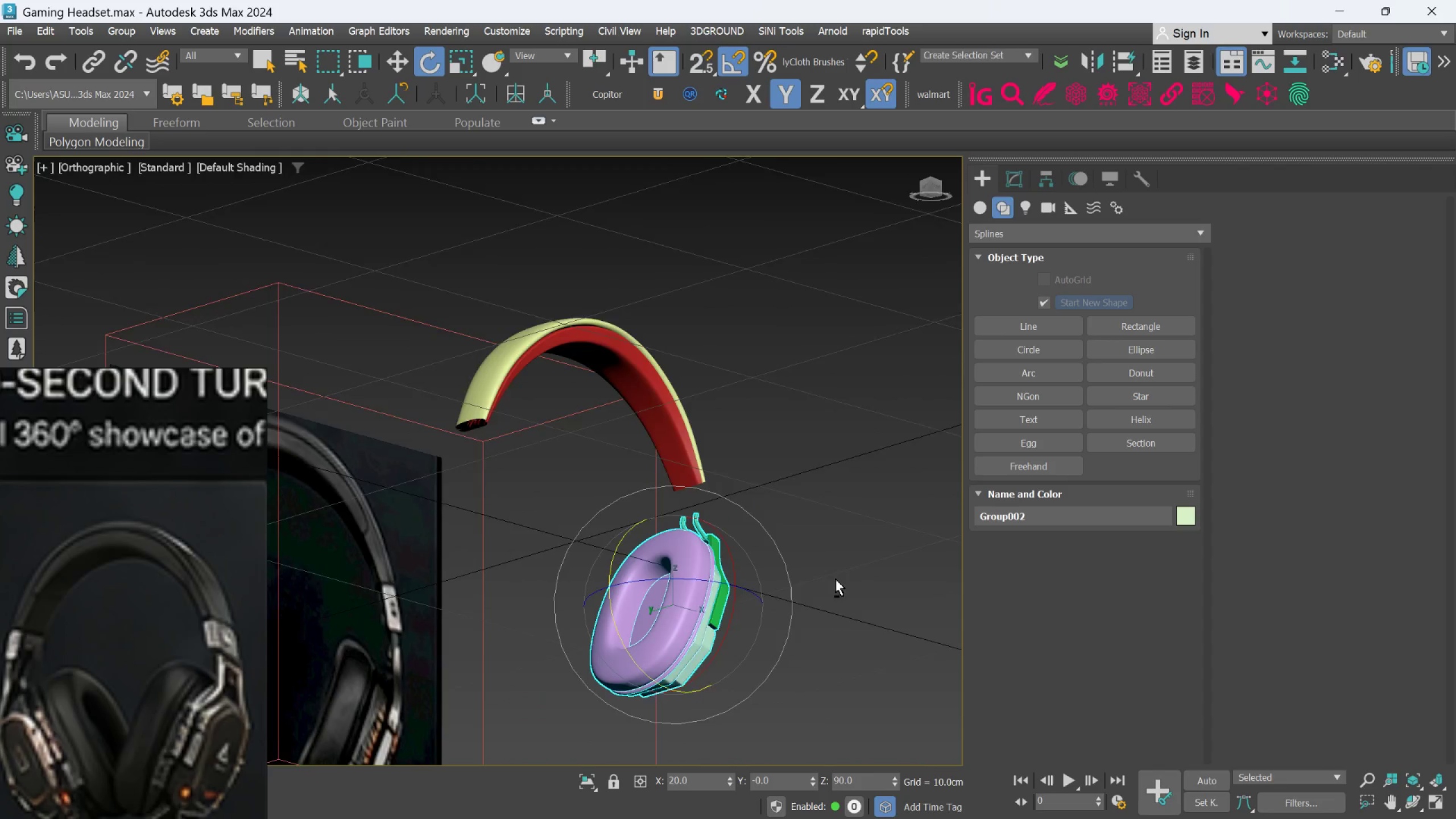 
scroll: coordinate [700, 598], scroll_direction: up, amount: 3.0
 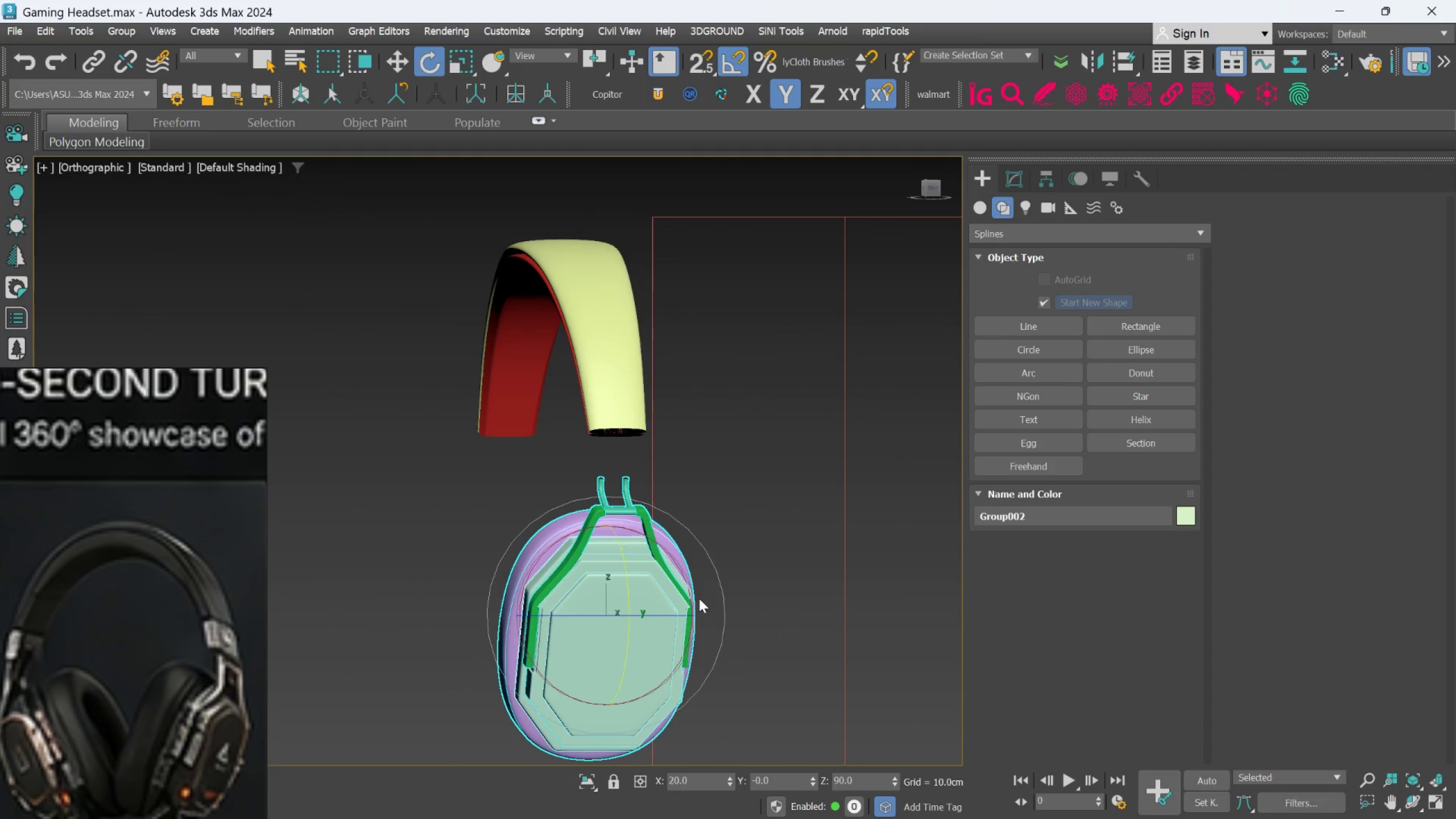 
key(Alt+AltLeft)
 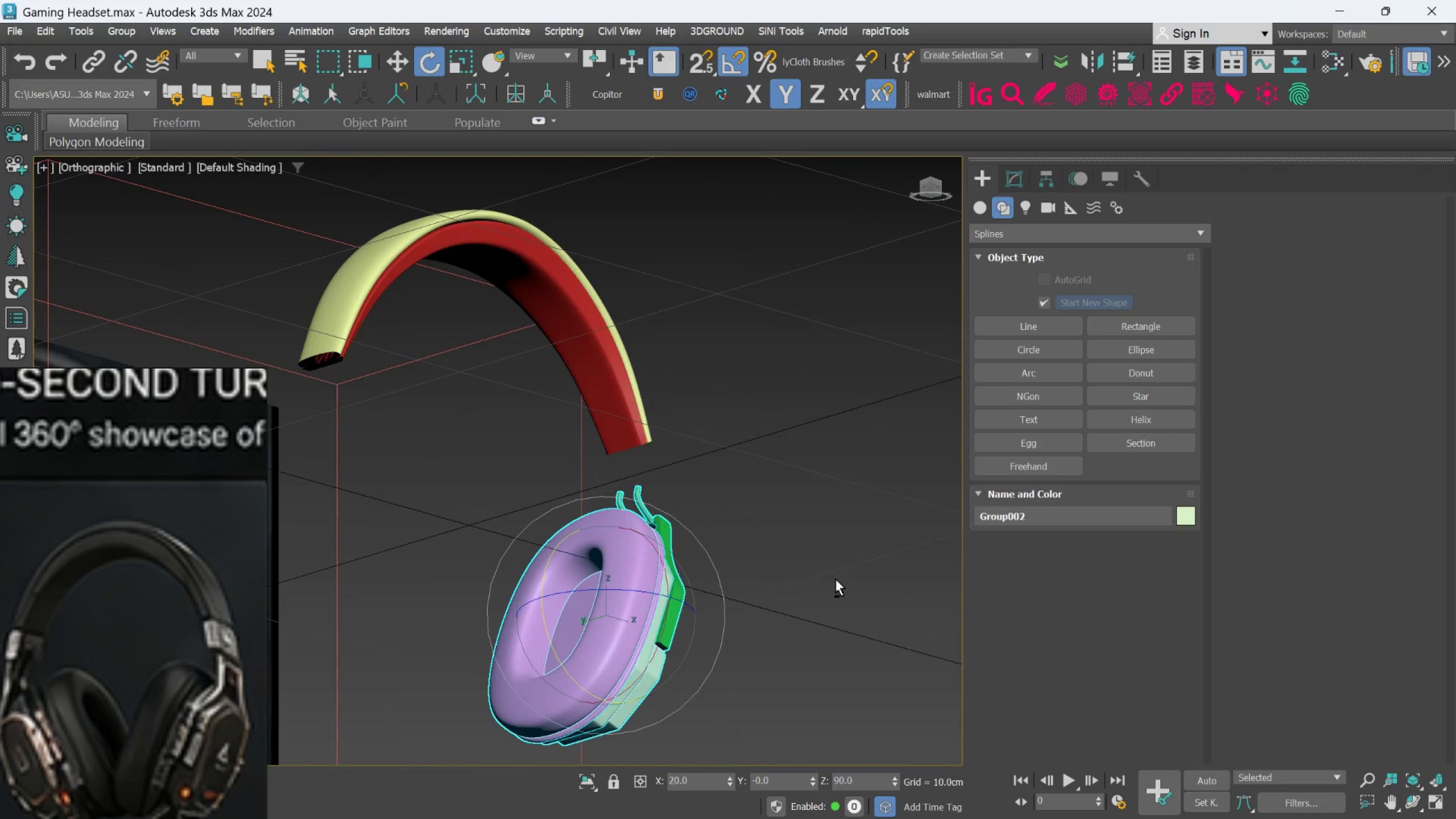 
scroll: coordinate [835, 579], scroll_direction: down, amount: 1.0
 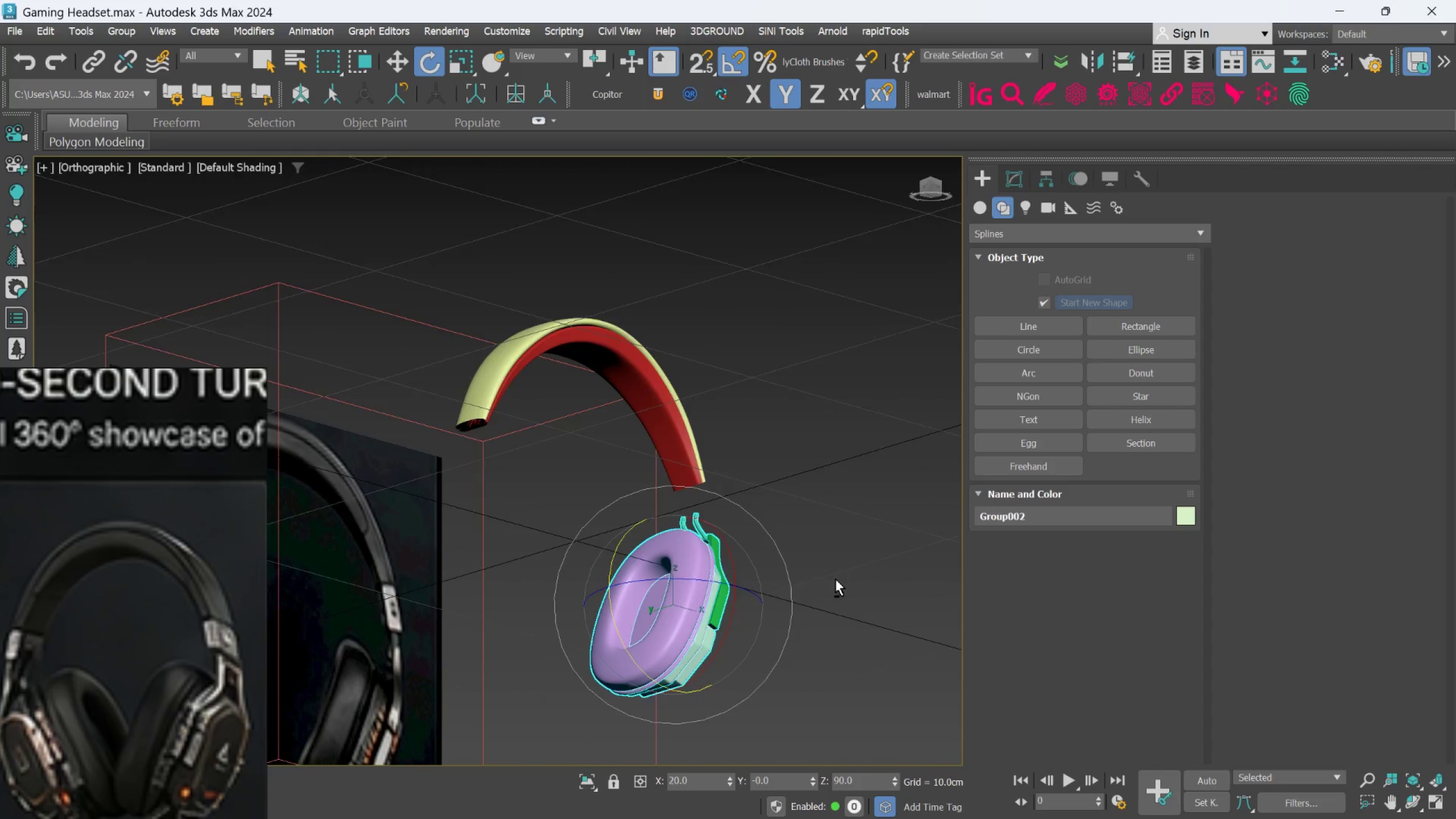 
hold_key(key=AltLeft, duration=0.98)
 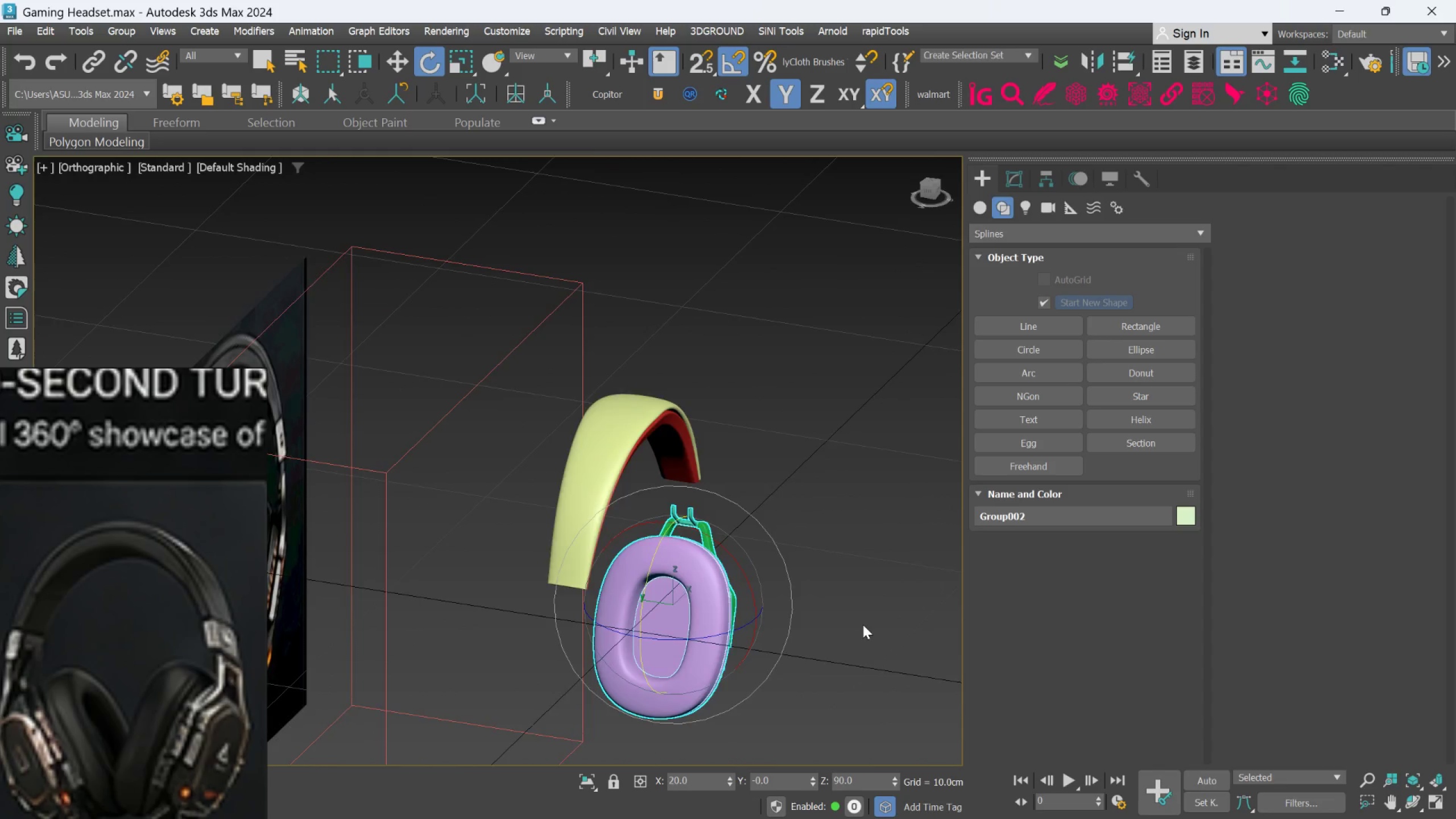 
hold_key(key=AltLeft, duration=0.64)
 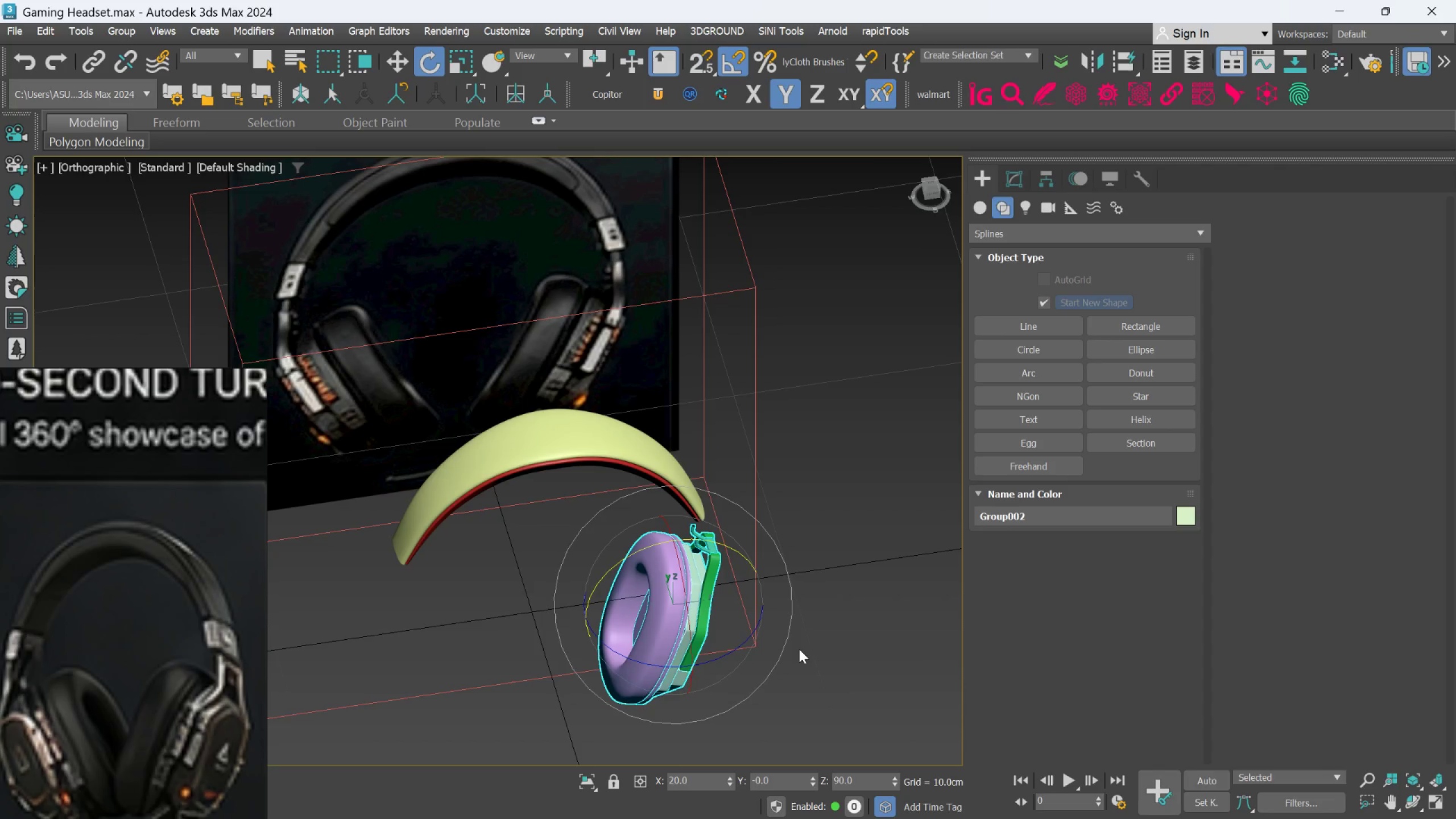 
wait(9.73)
 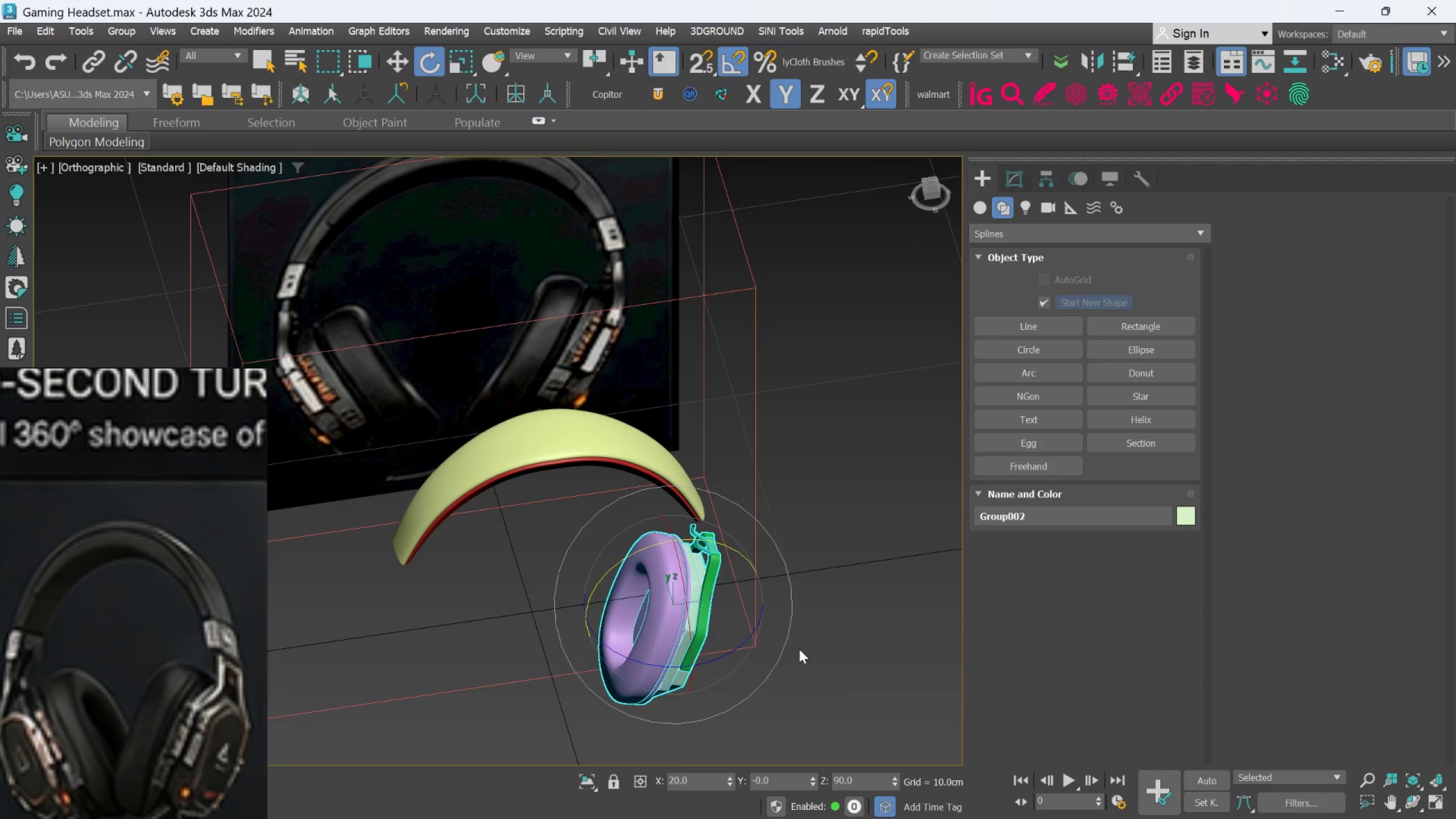 
scroll: coordinate [721, 516], scroll_direction: down, amount: 2.0
 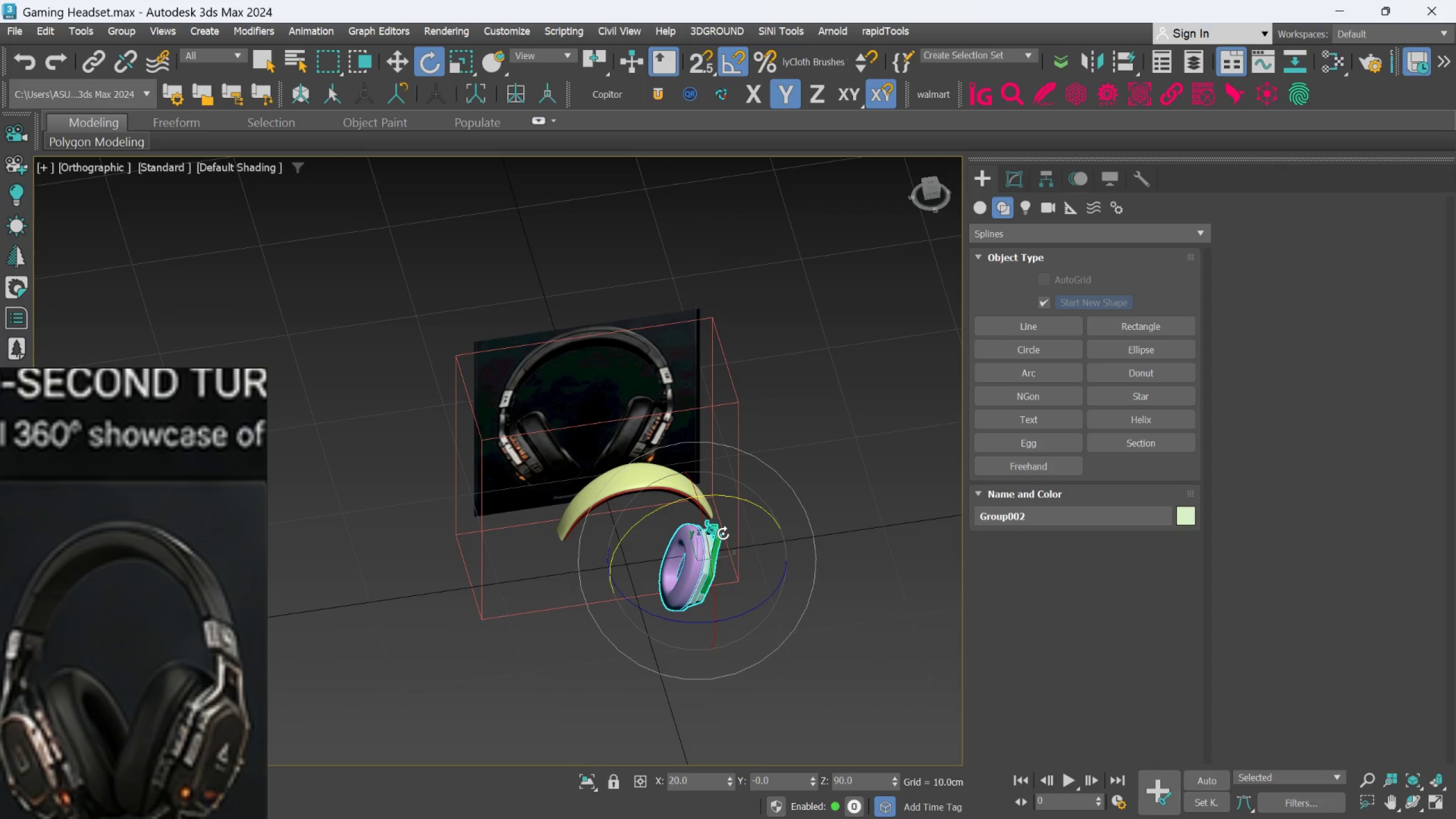 
hold_key(key=AltLeft, duration=0.56)
 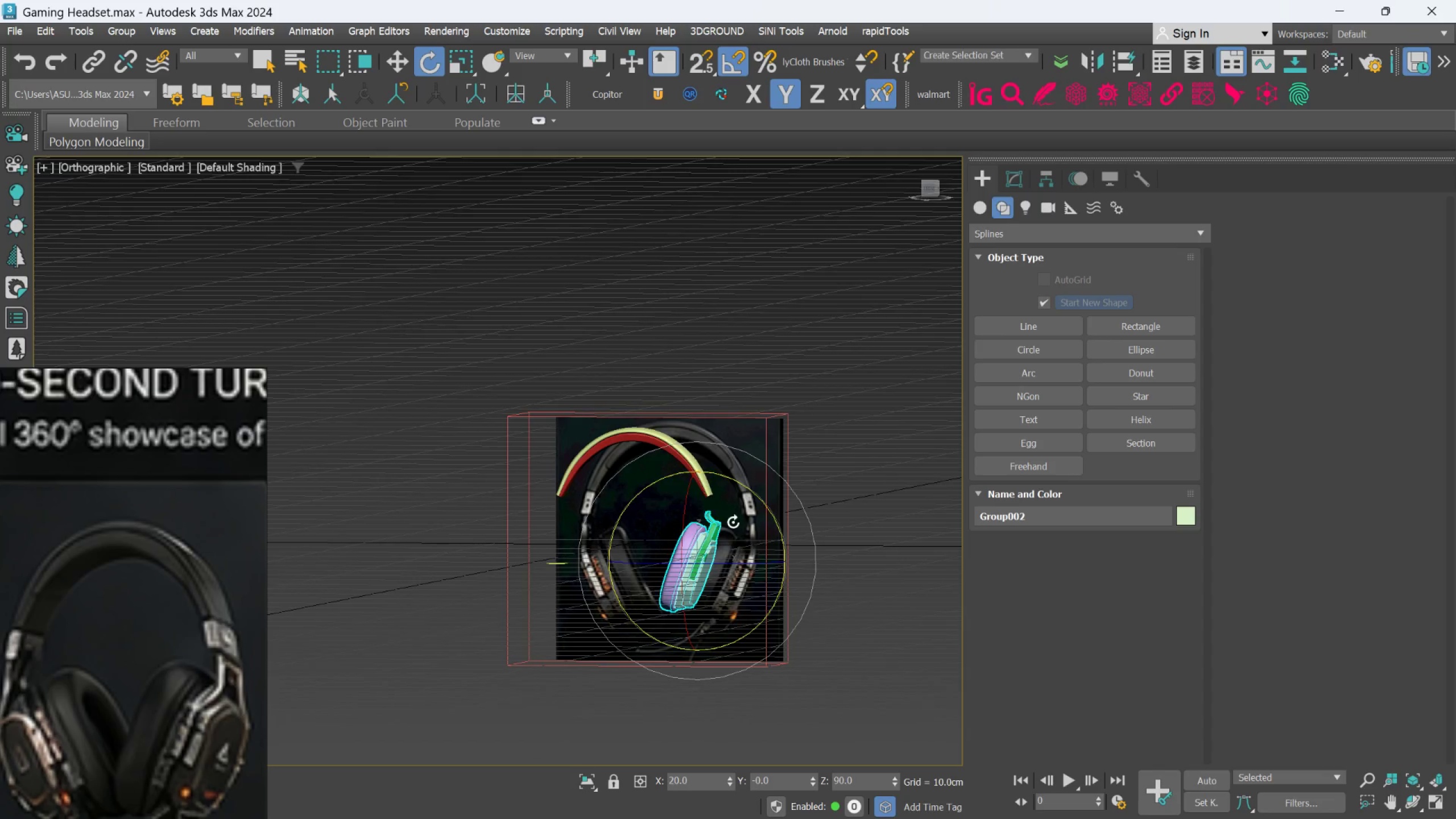 
scroll: coordinate [733, 523], scroll_direction: up, amount: 2.0
 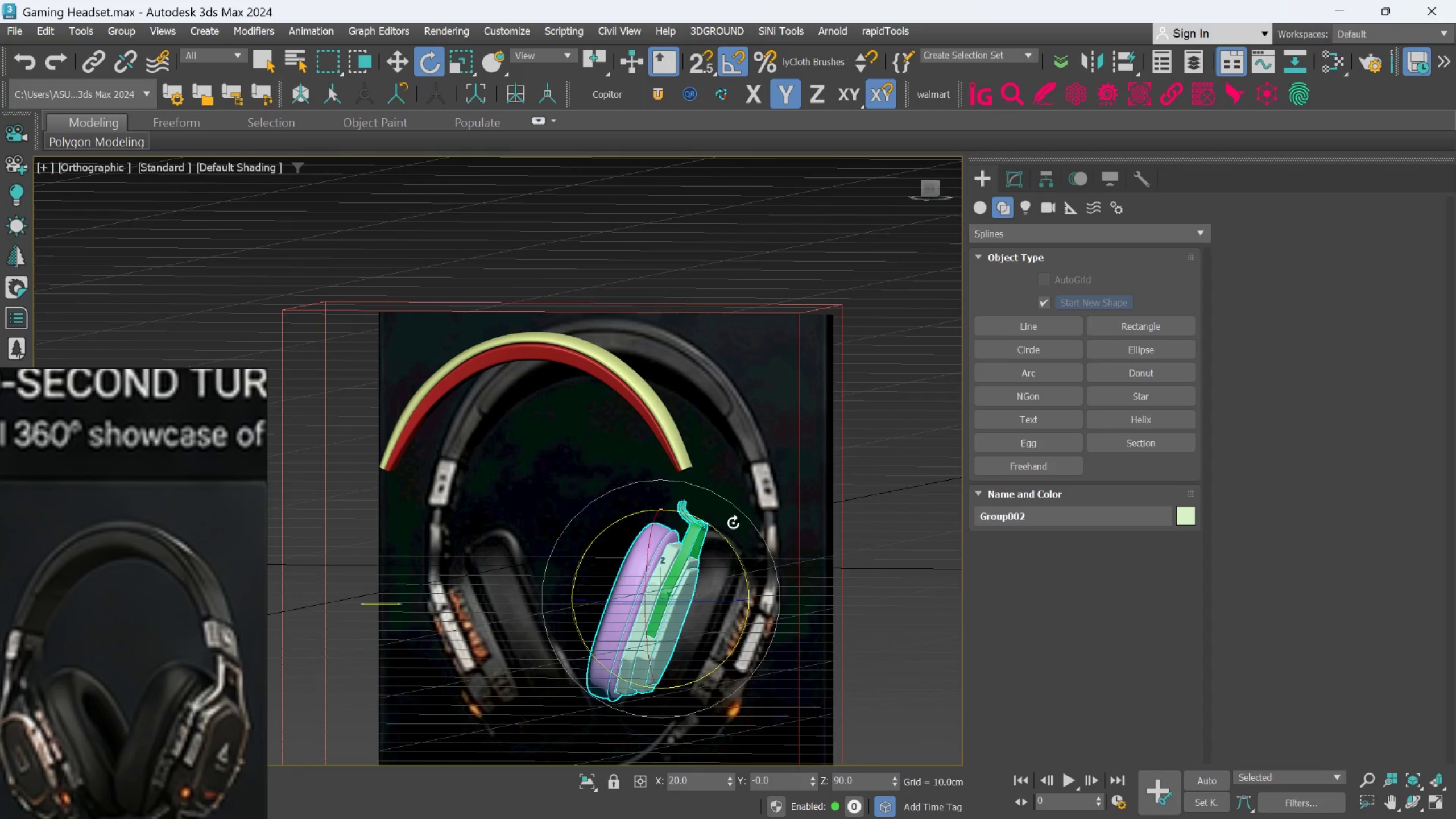 
hold_key(key=AltLeft, duration=0.38)
 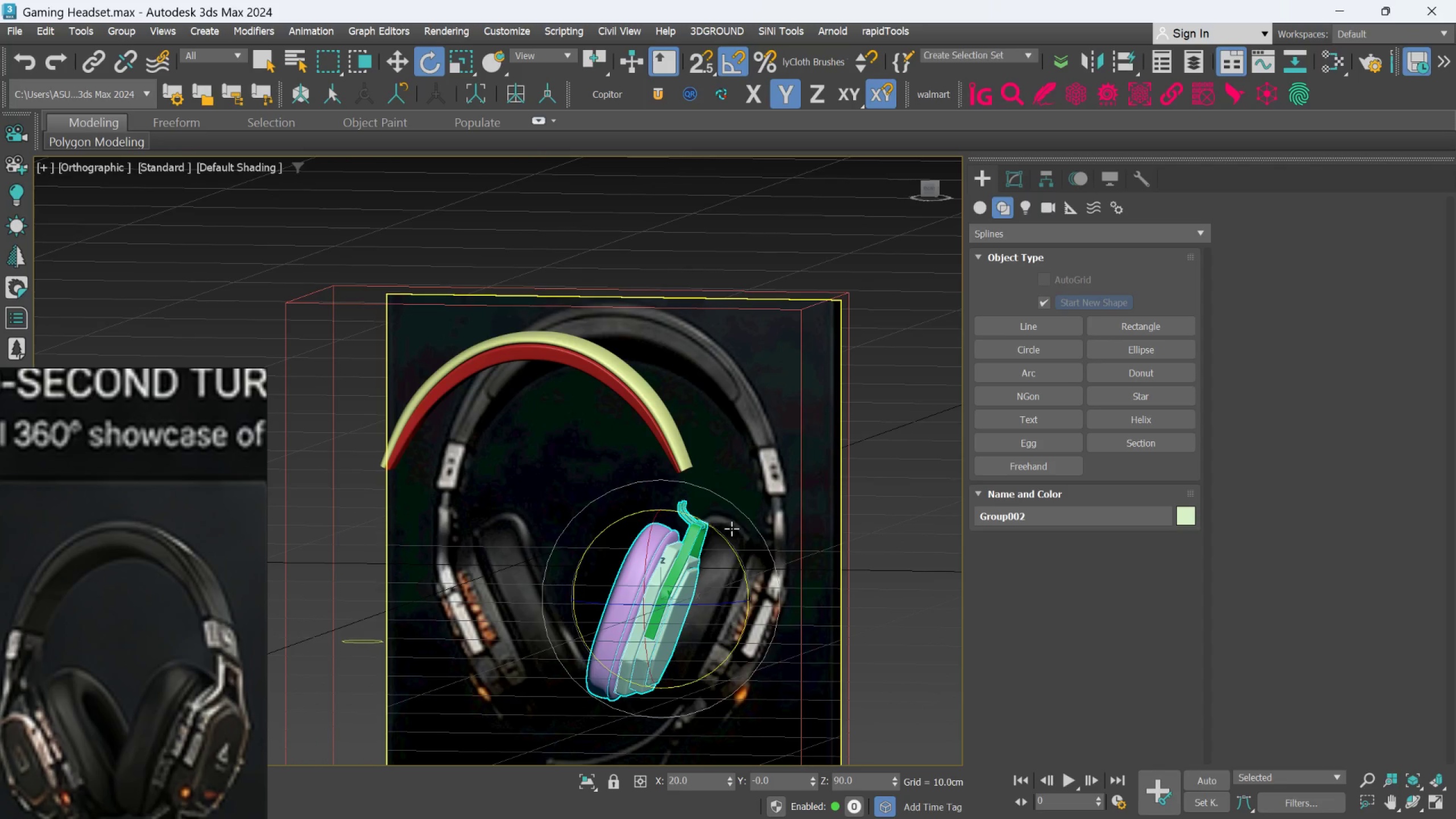 
key(W)
 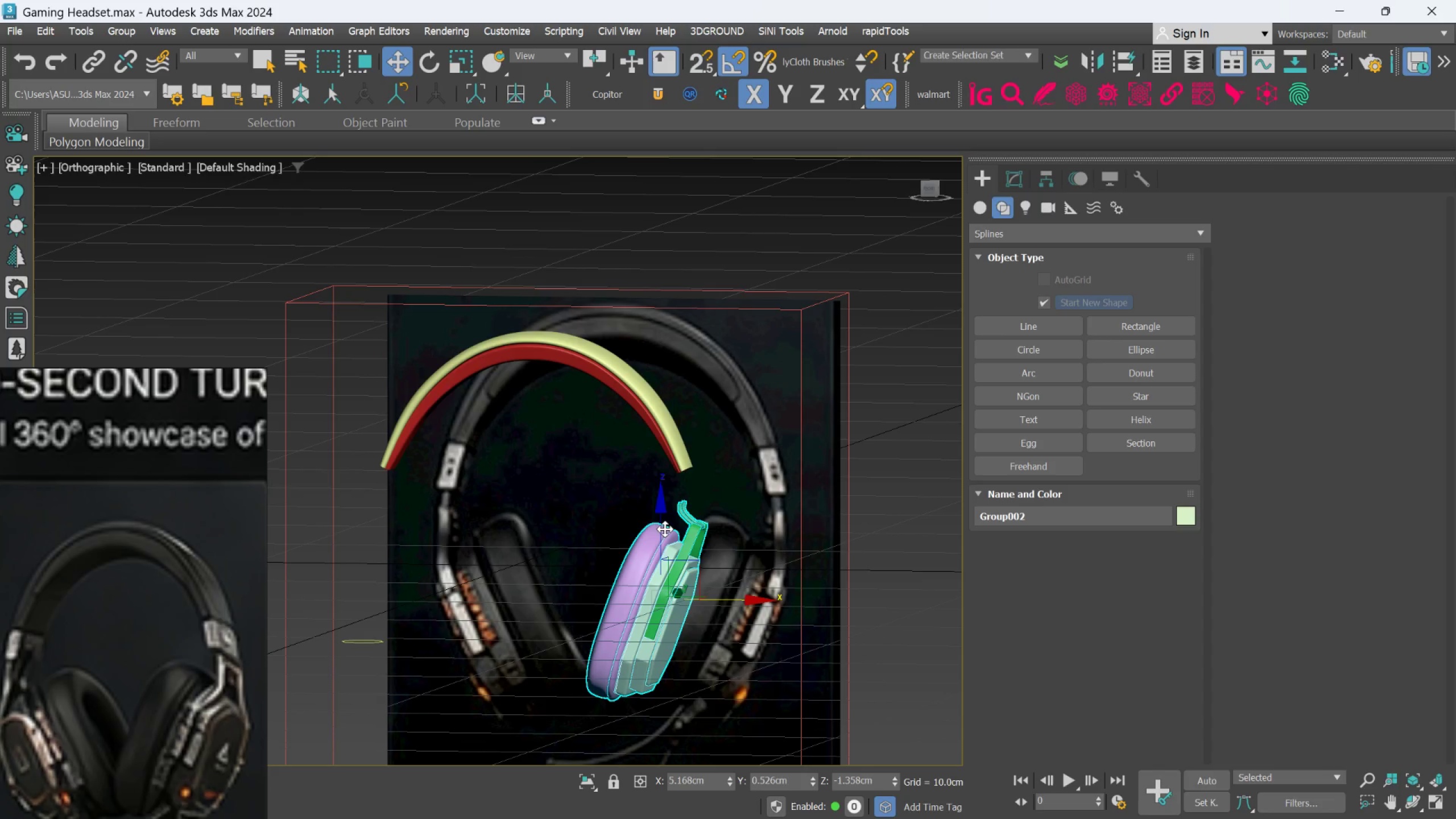 
scroll: coordinate [665, 529], scroll_direction: down, amount: 1.0
 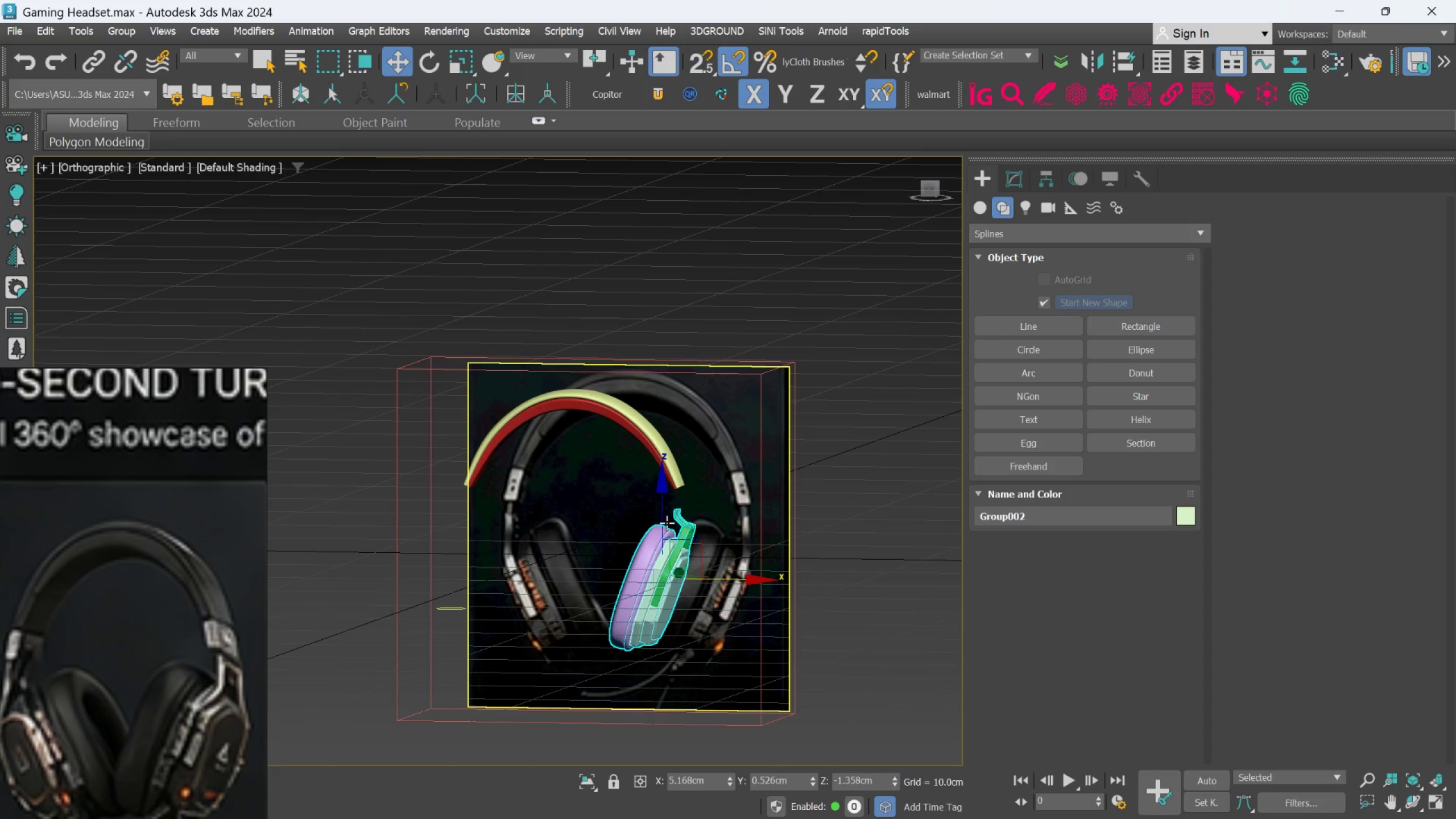 
left_click_drag(start_coordinate=[667, 522], to_coordinate=[666, 533])
 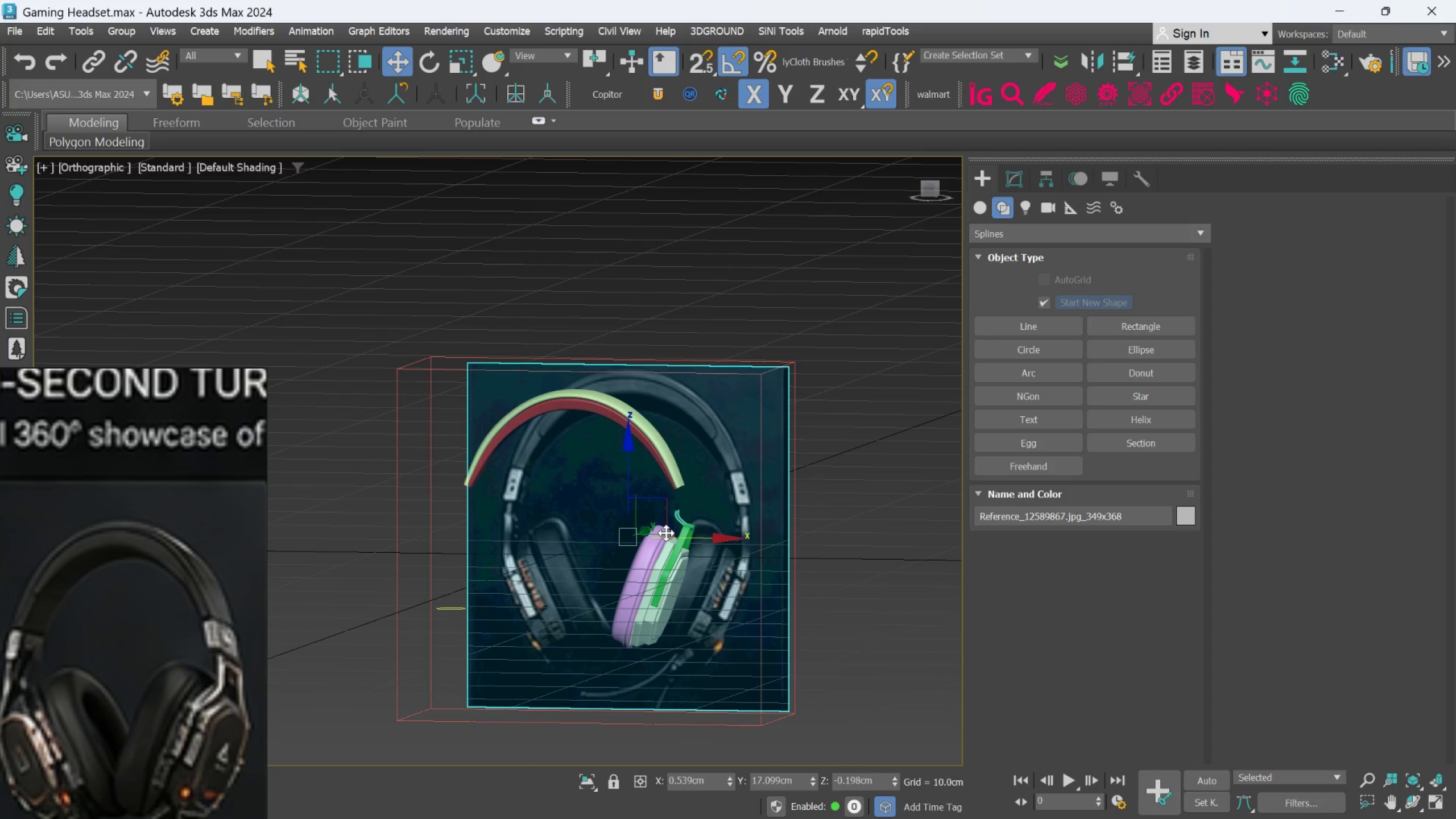 
key(Control+ControlLeft)
 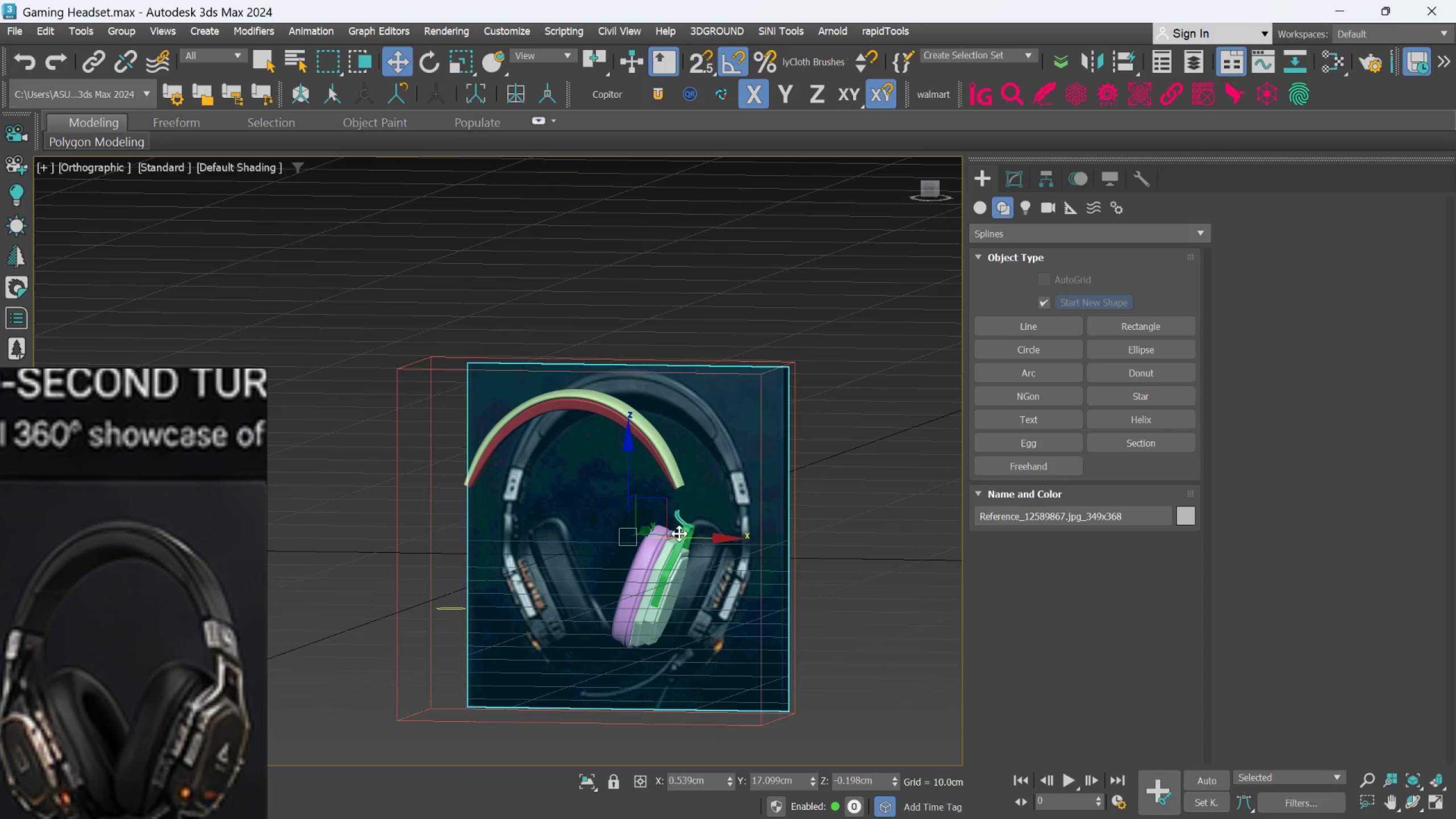 
key(Control+Z)
 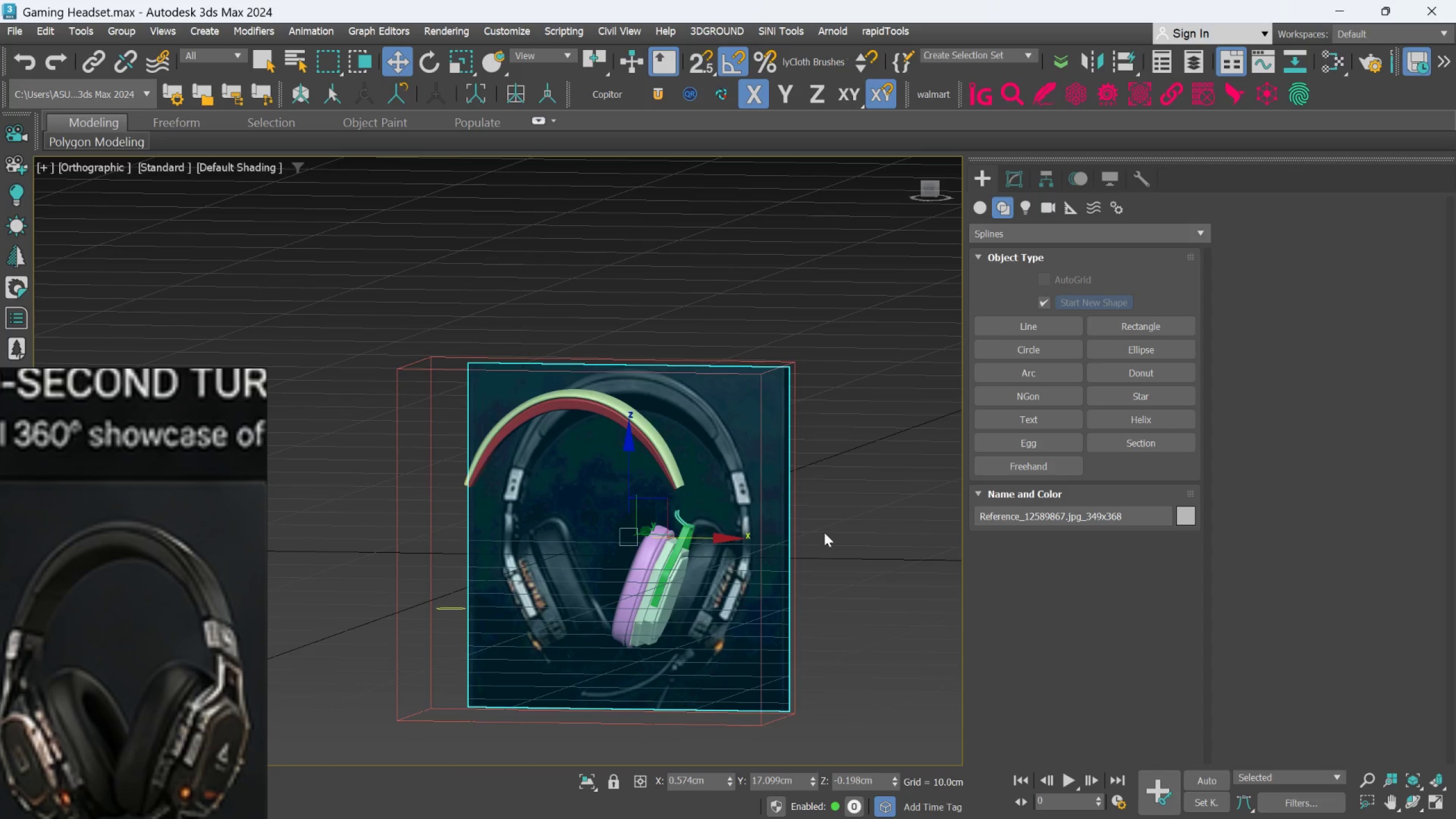 
left_click([830, 531])
 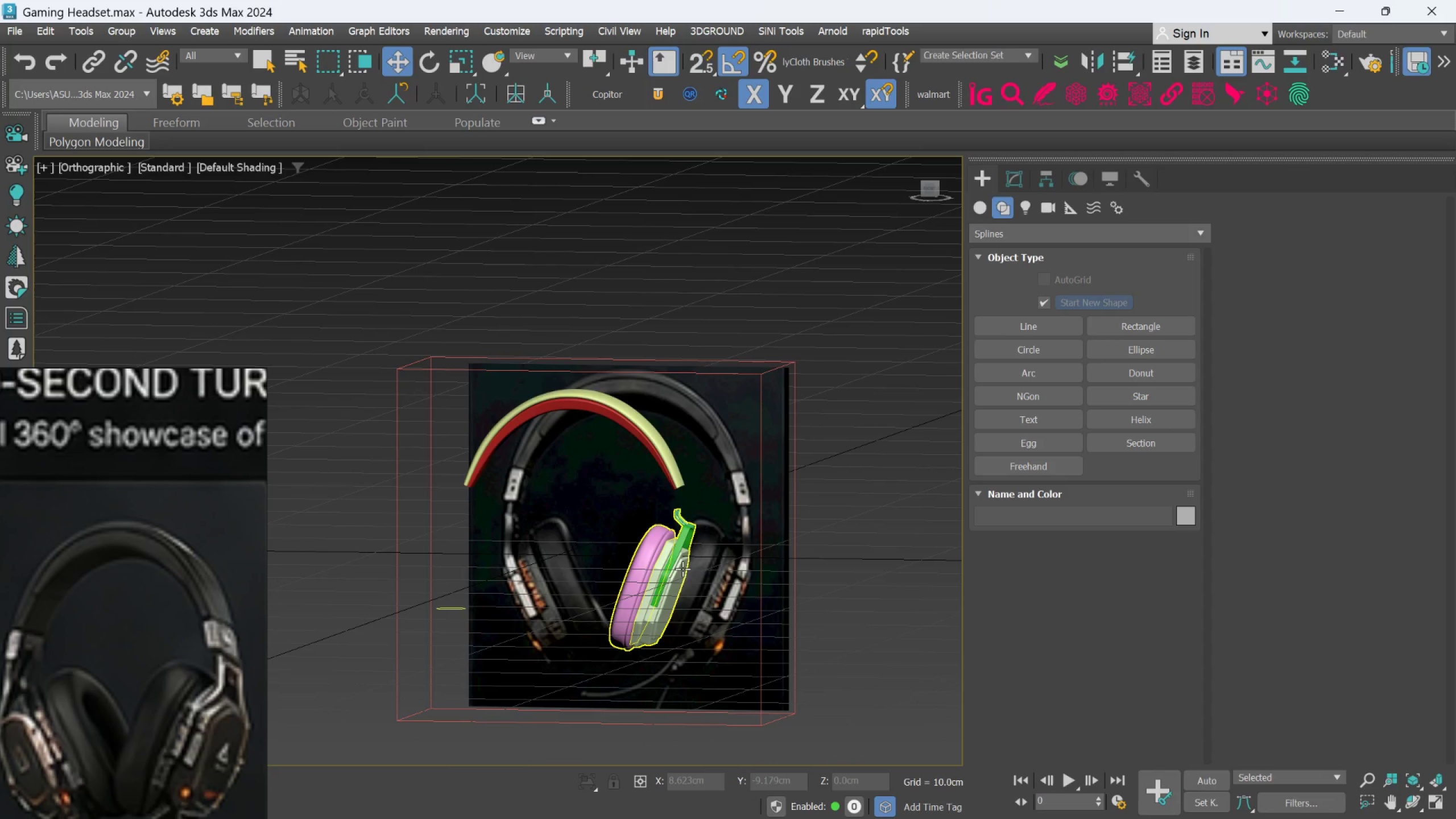 
key(F)
 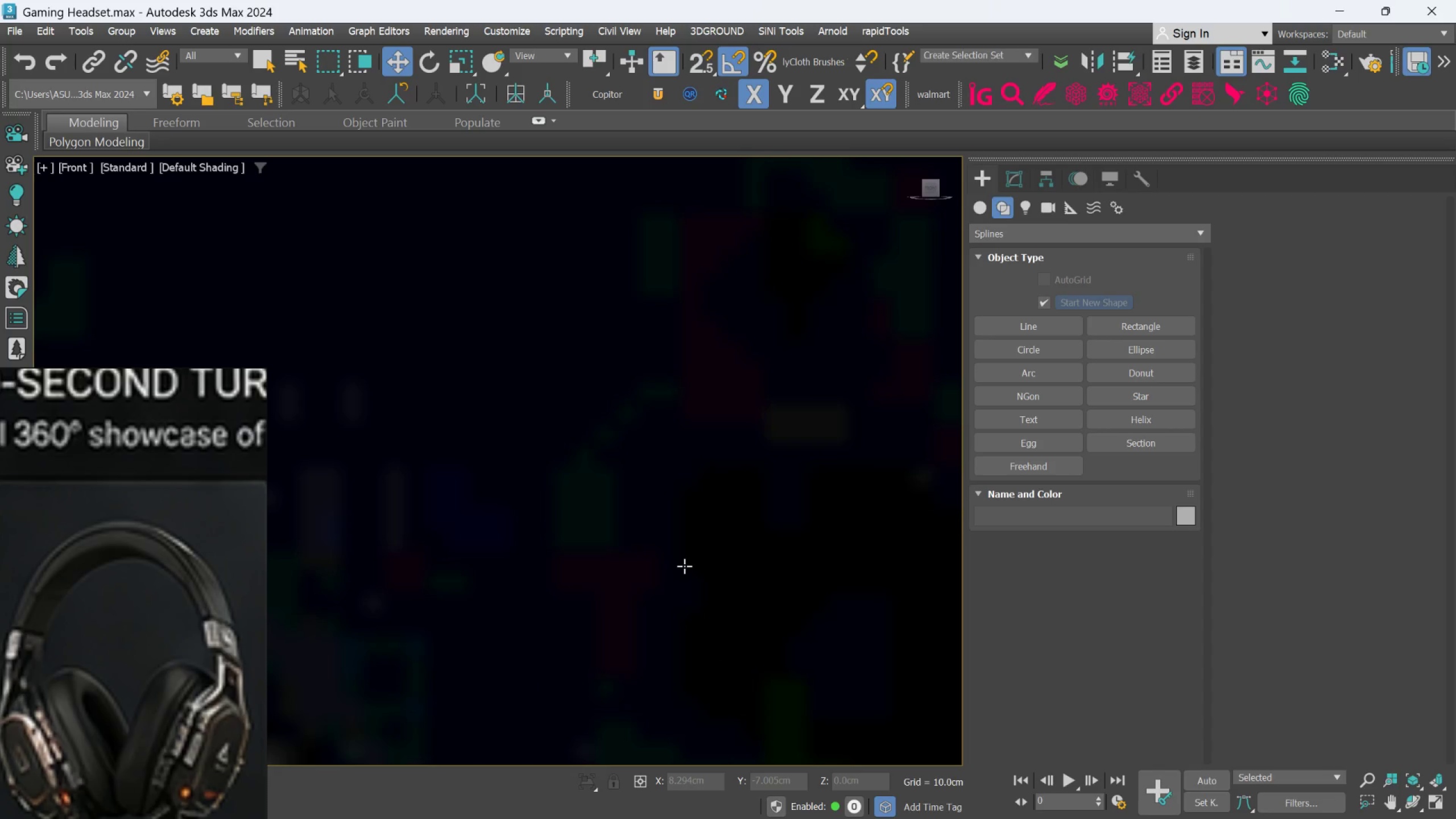 
scroll: coordinate [687, 565], scroll_direction: down, amount: 14.0
 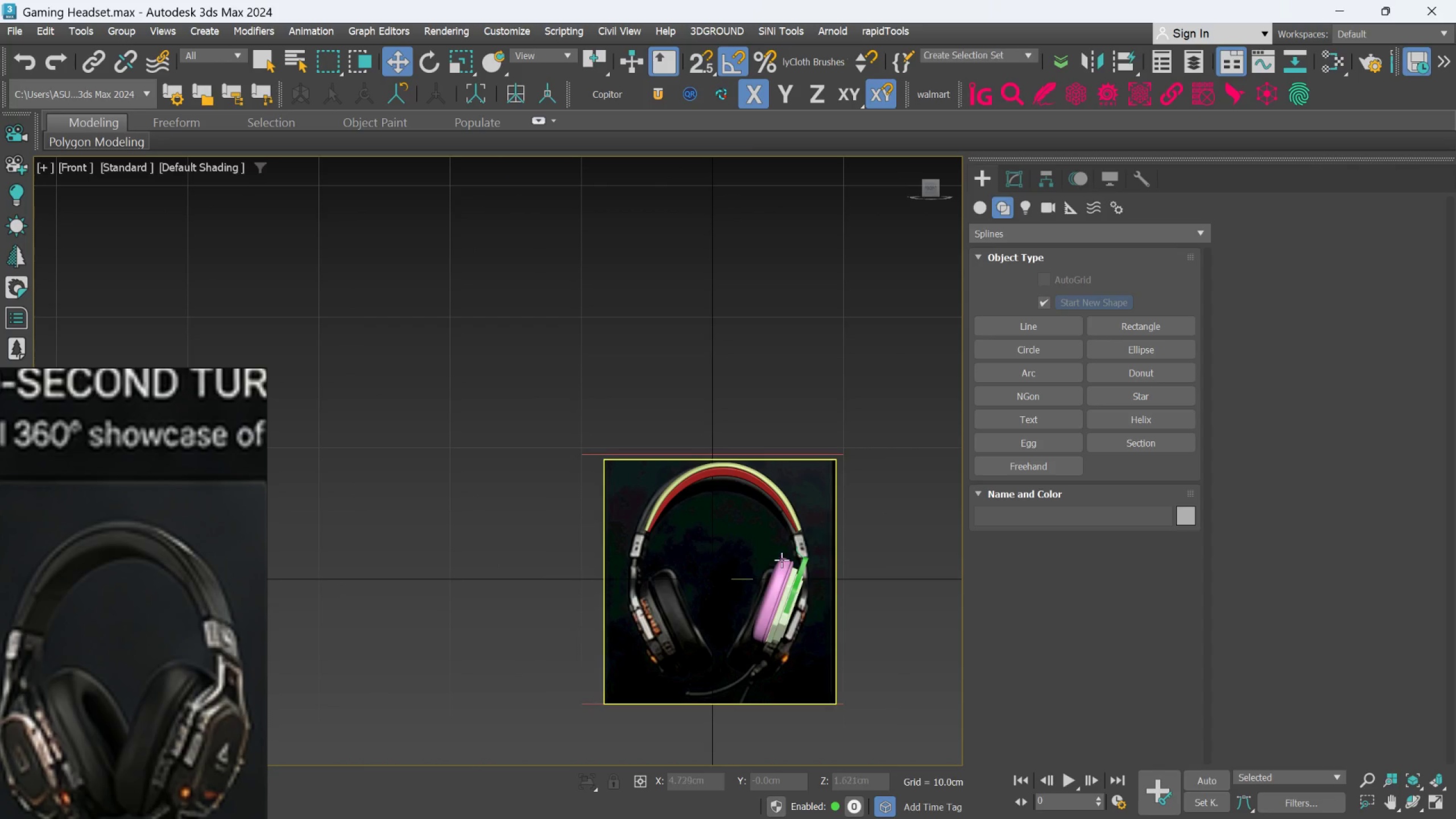 
scroll: coordinate [785, 561], scroll_direction: up, amount: 2.0
 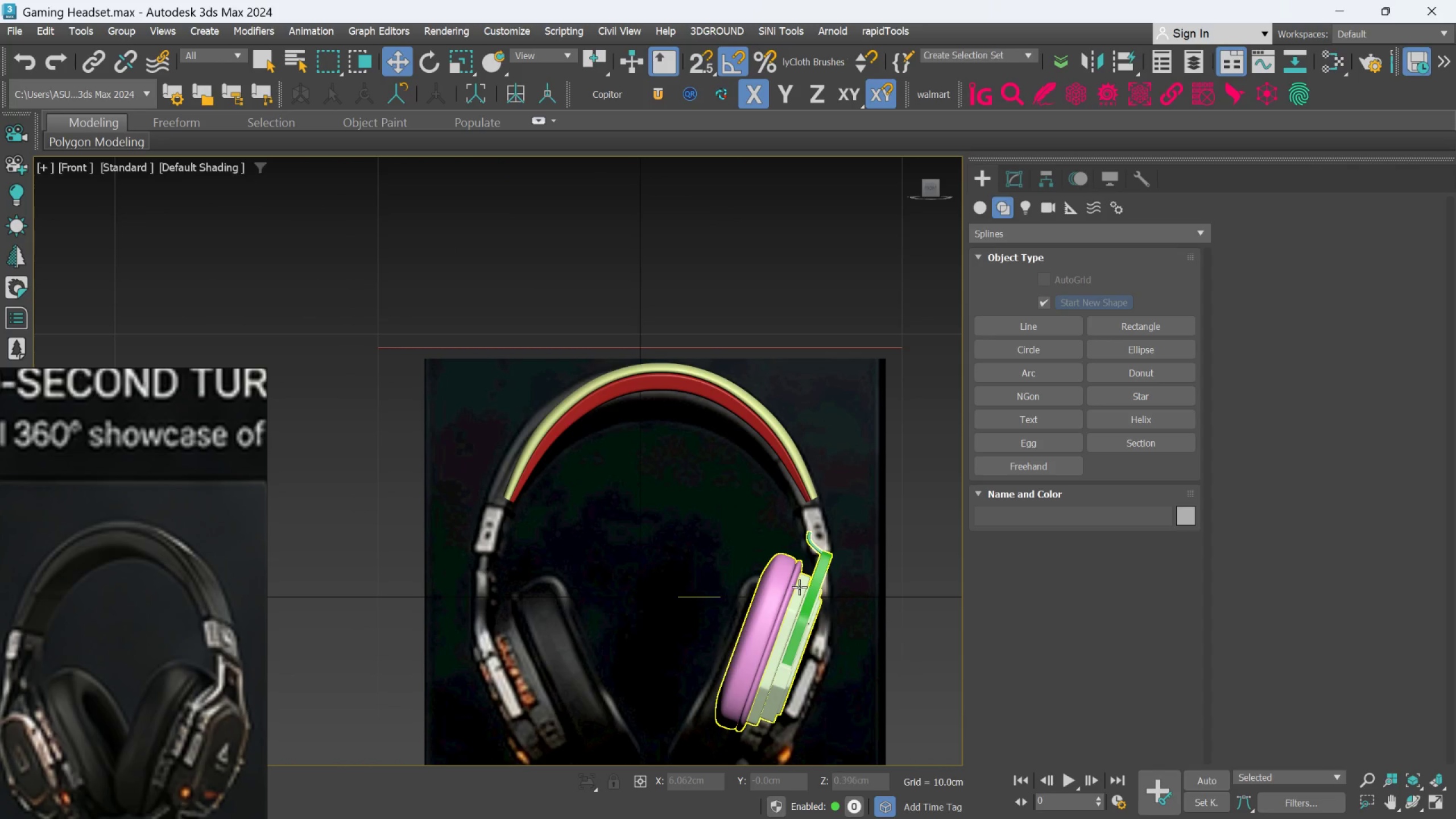 
left_click([799, 587])
 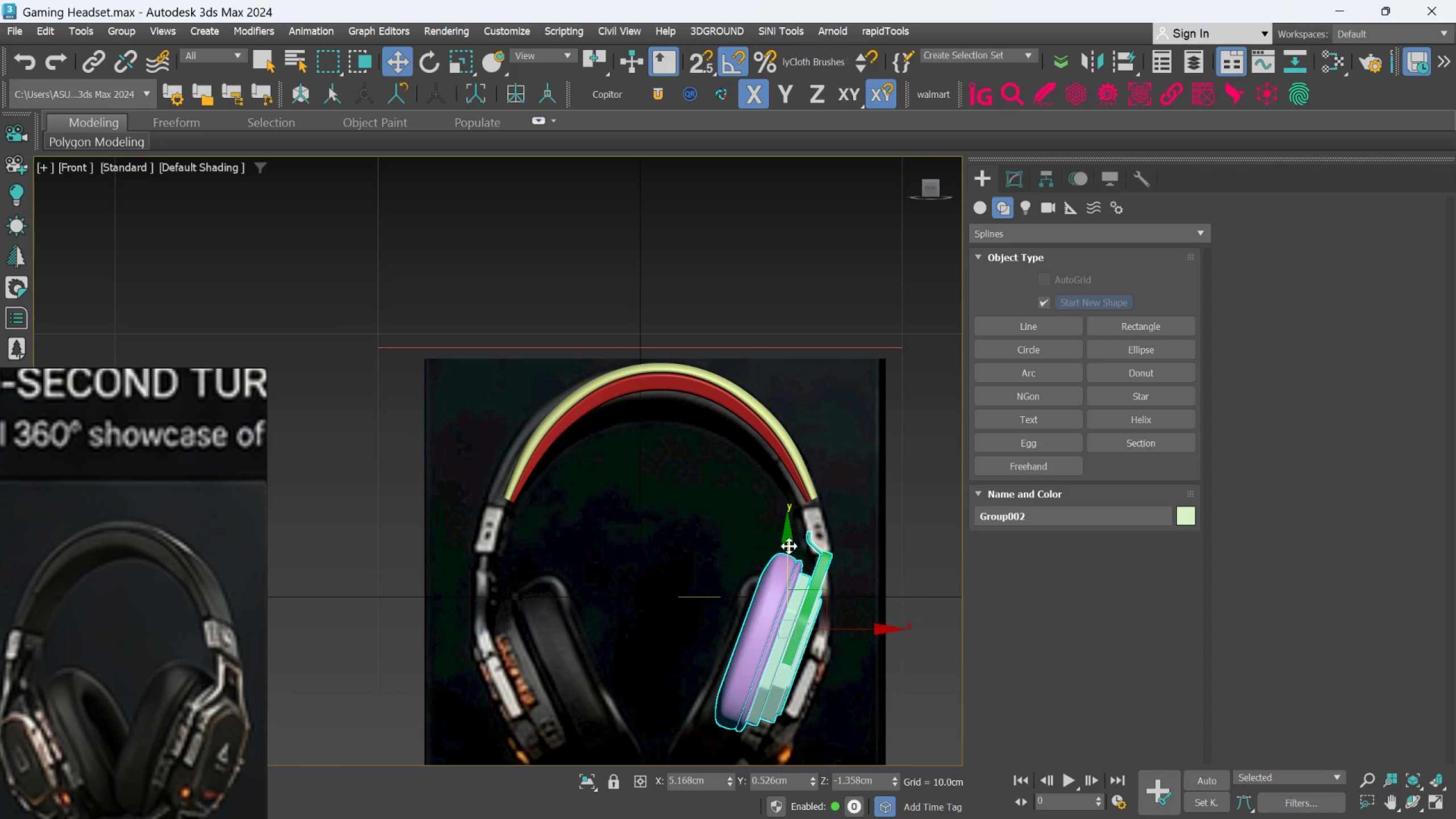 
left_click_drag(start_coordinate=[789, 546], to_coordinate=[793, 597])
 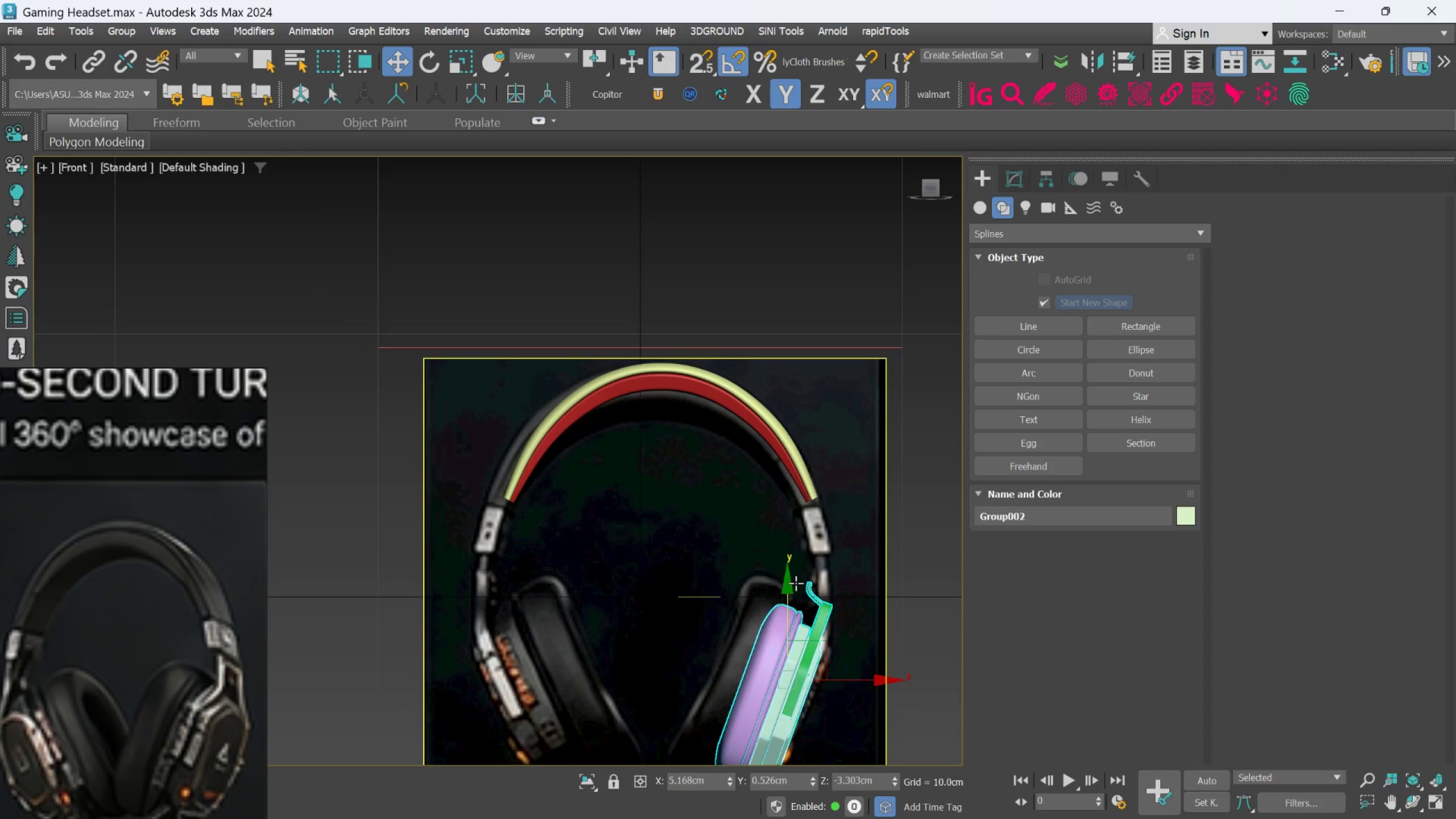 
scroll: coordinate [796, 583], scroll_direction: down, amount: 2.0
 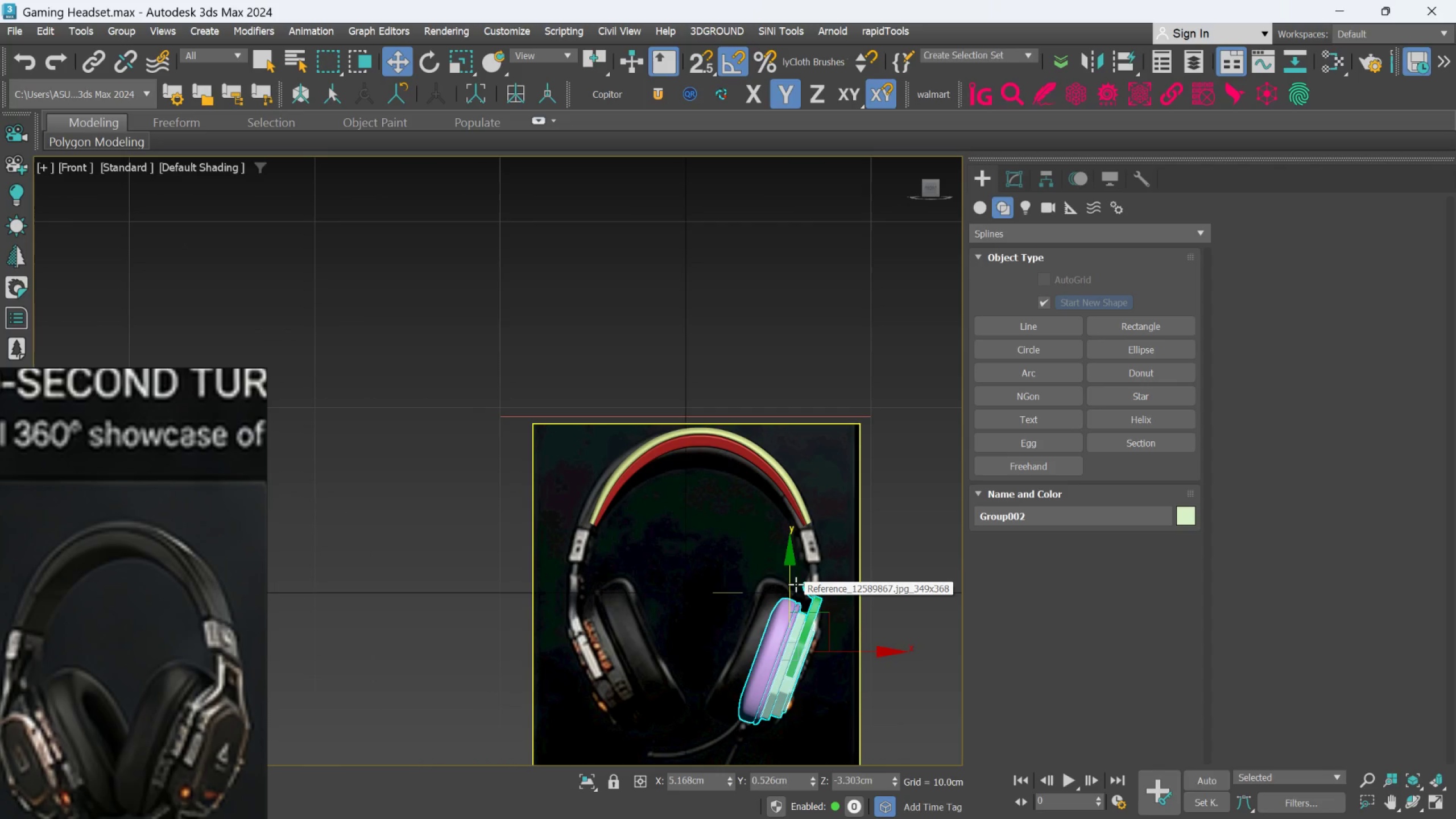 
wait(6.46)
 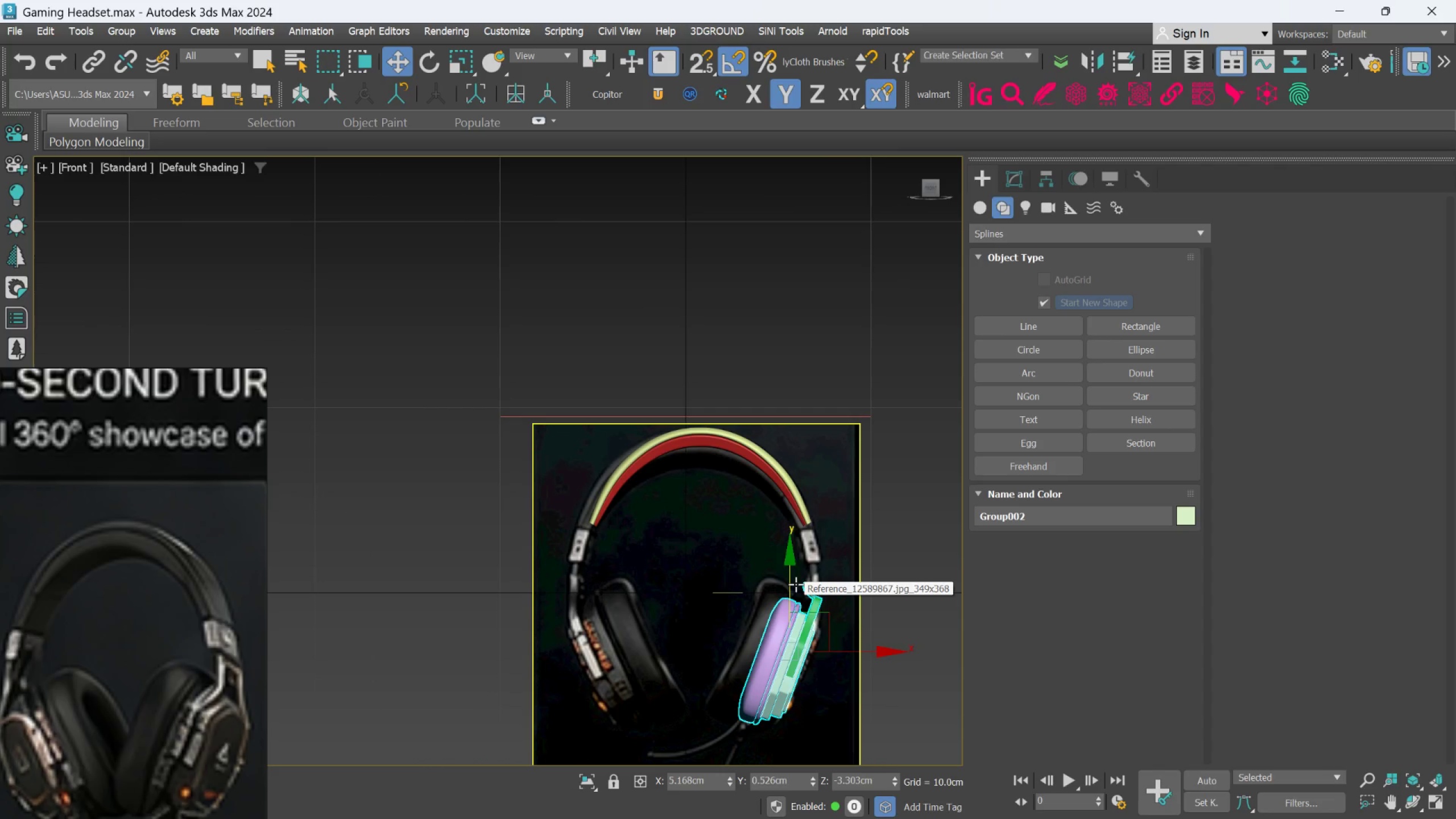 
scroll: coordinate [808, 489], scroll_direction: up, amount: 2.0
 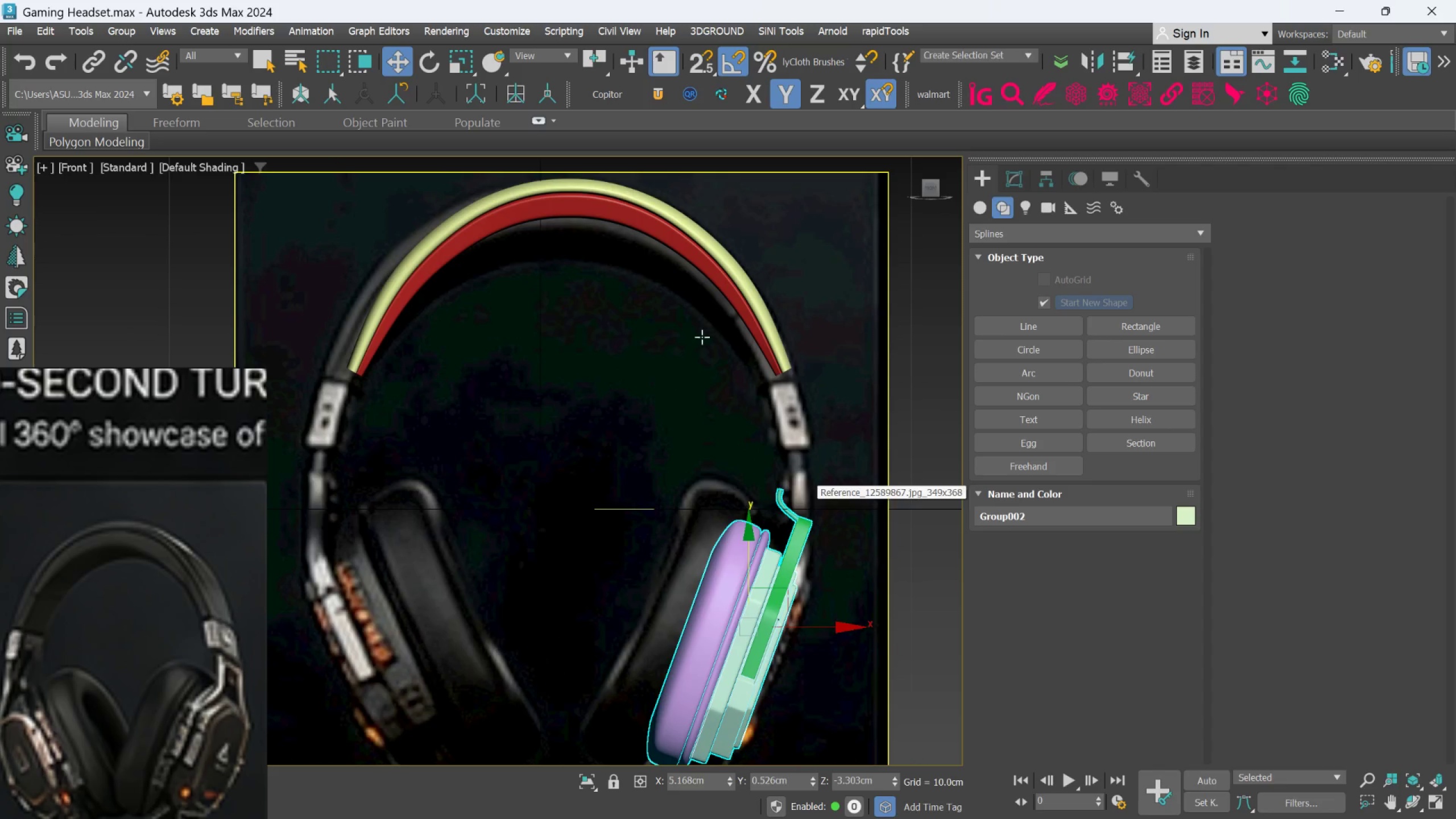 
left_click([728, 280])
 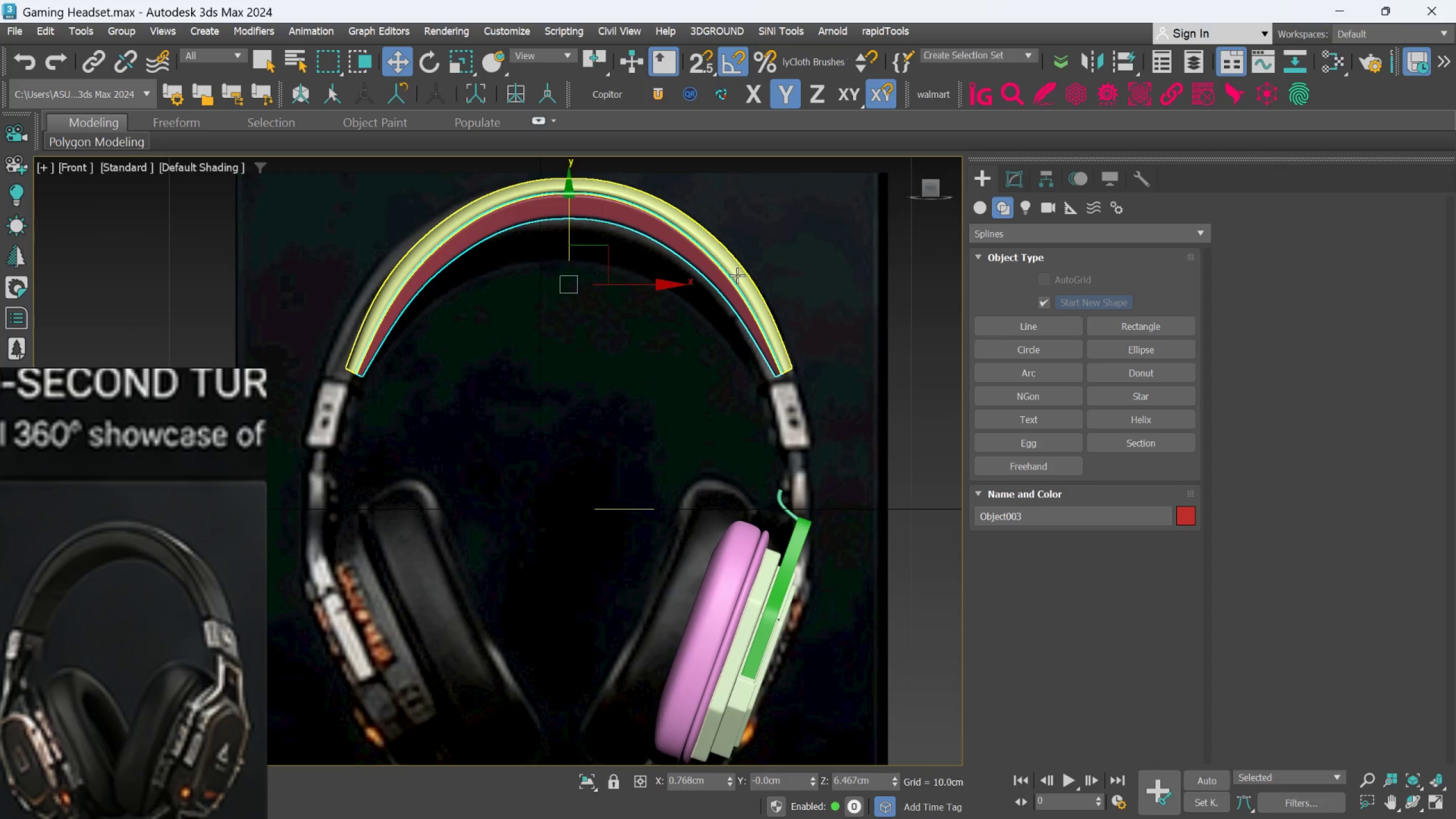 
hold_key(key=ControlLeft, duration=0.39)
left_click([737, 275])
 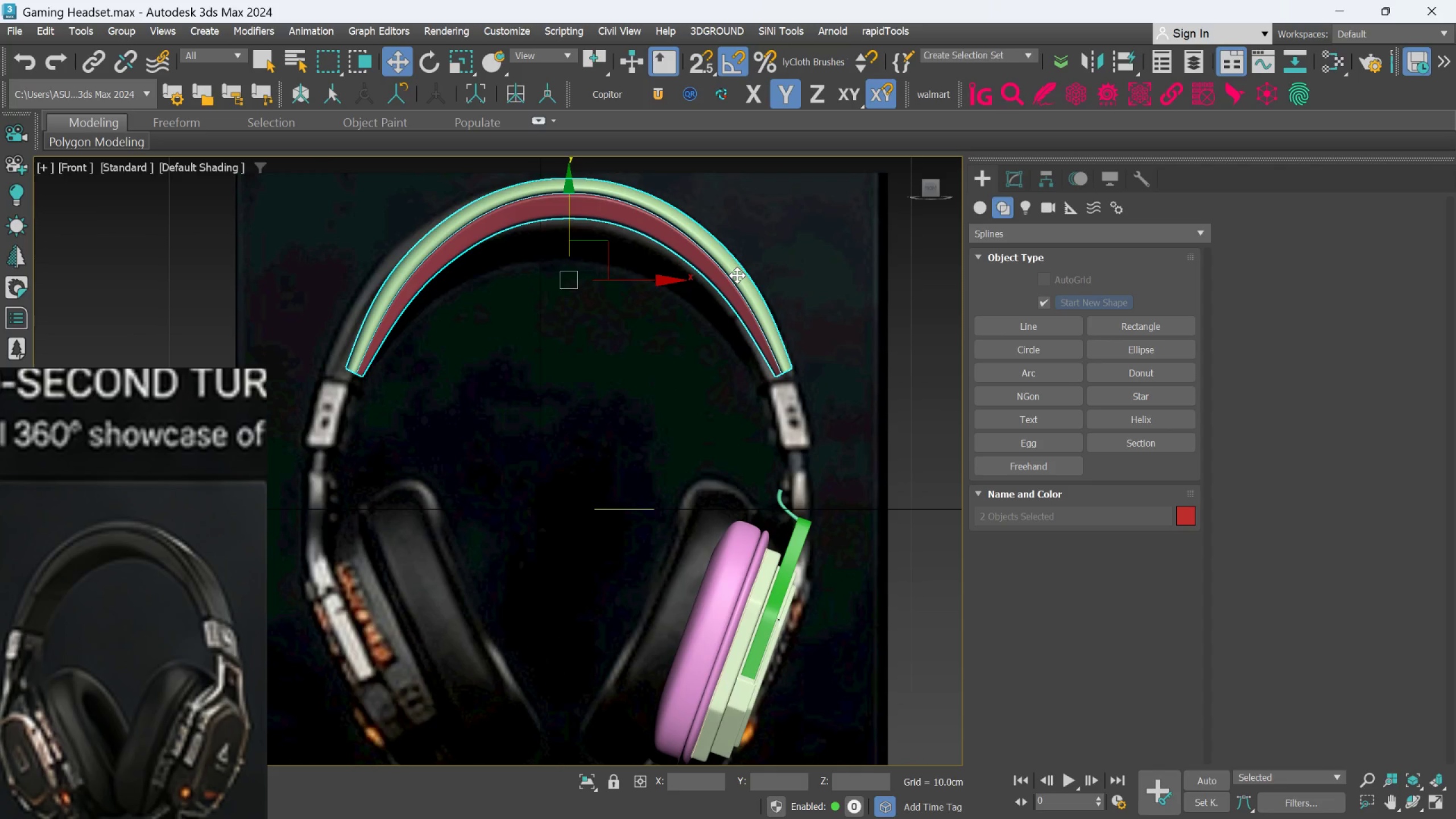 
key(R)
 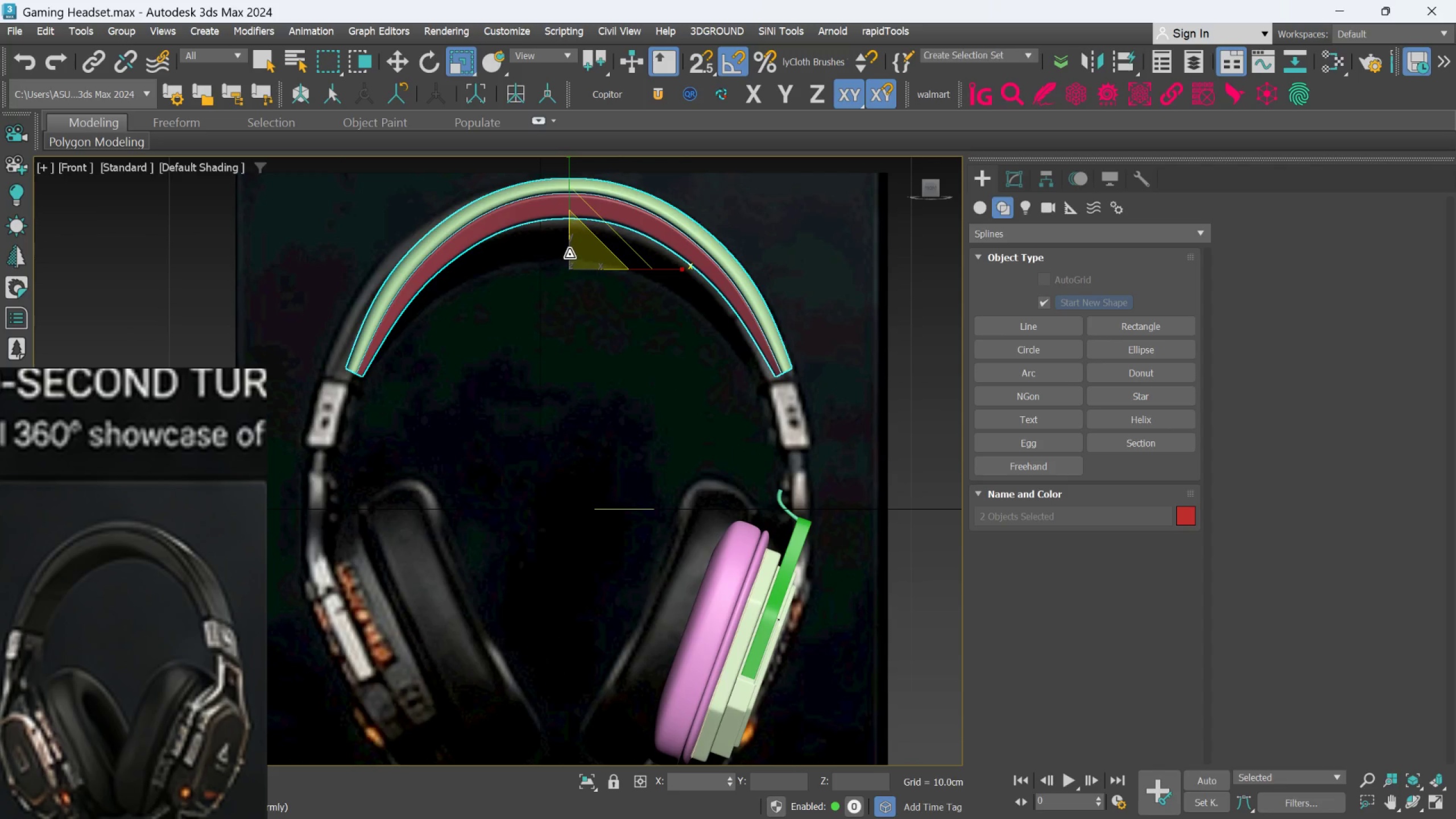 
left_click_drag(start_coordinate=[570, 254], to_coordinate=[571, 250])
 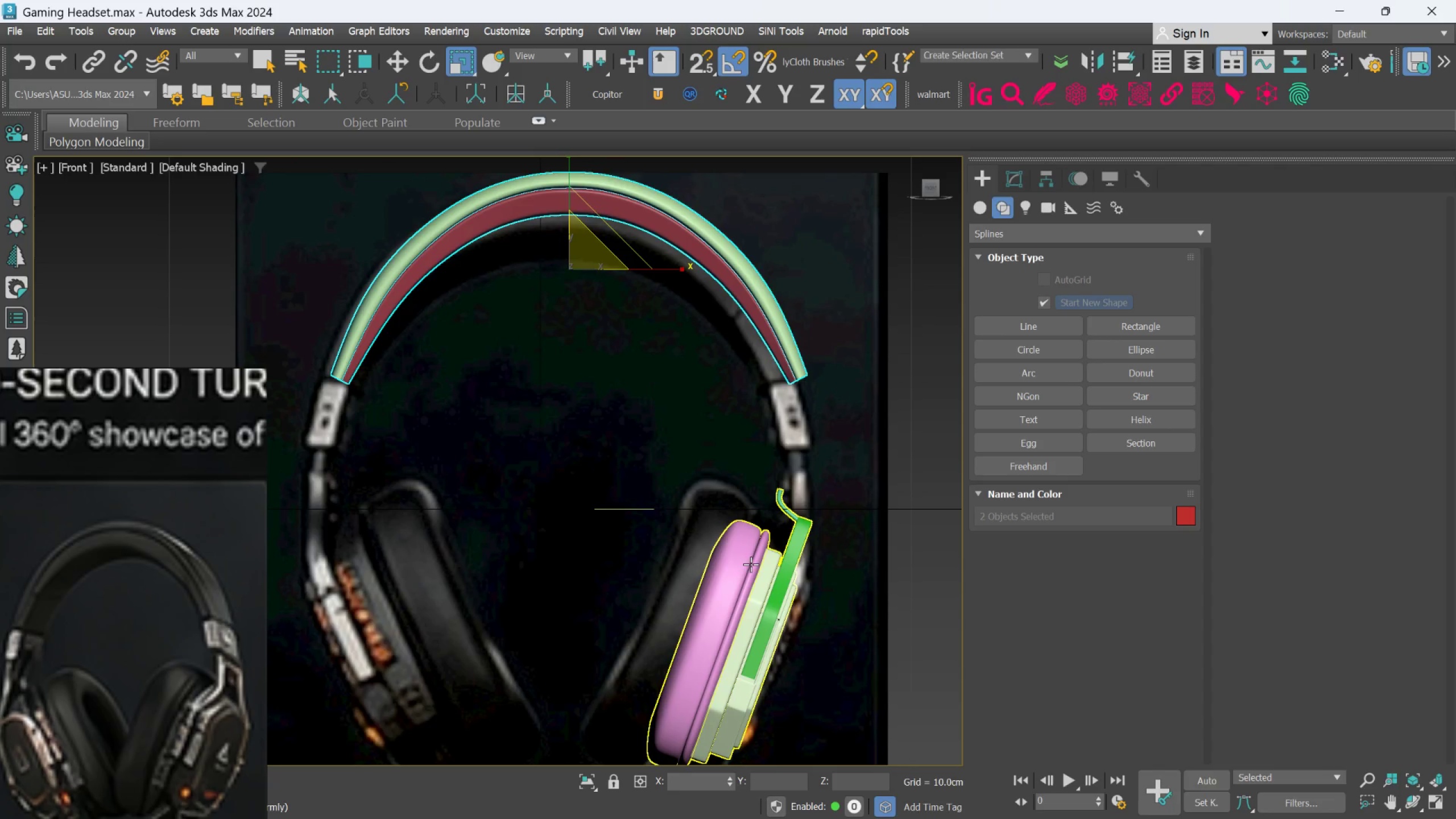 
left_click([751, 566])
 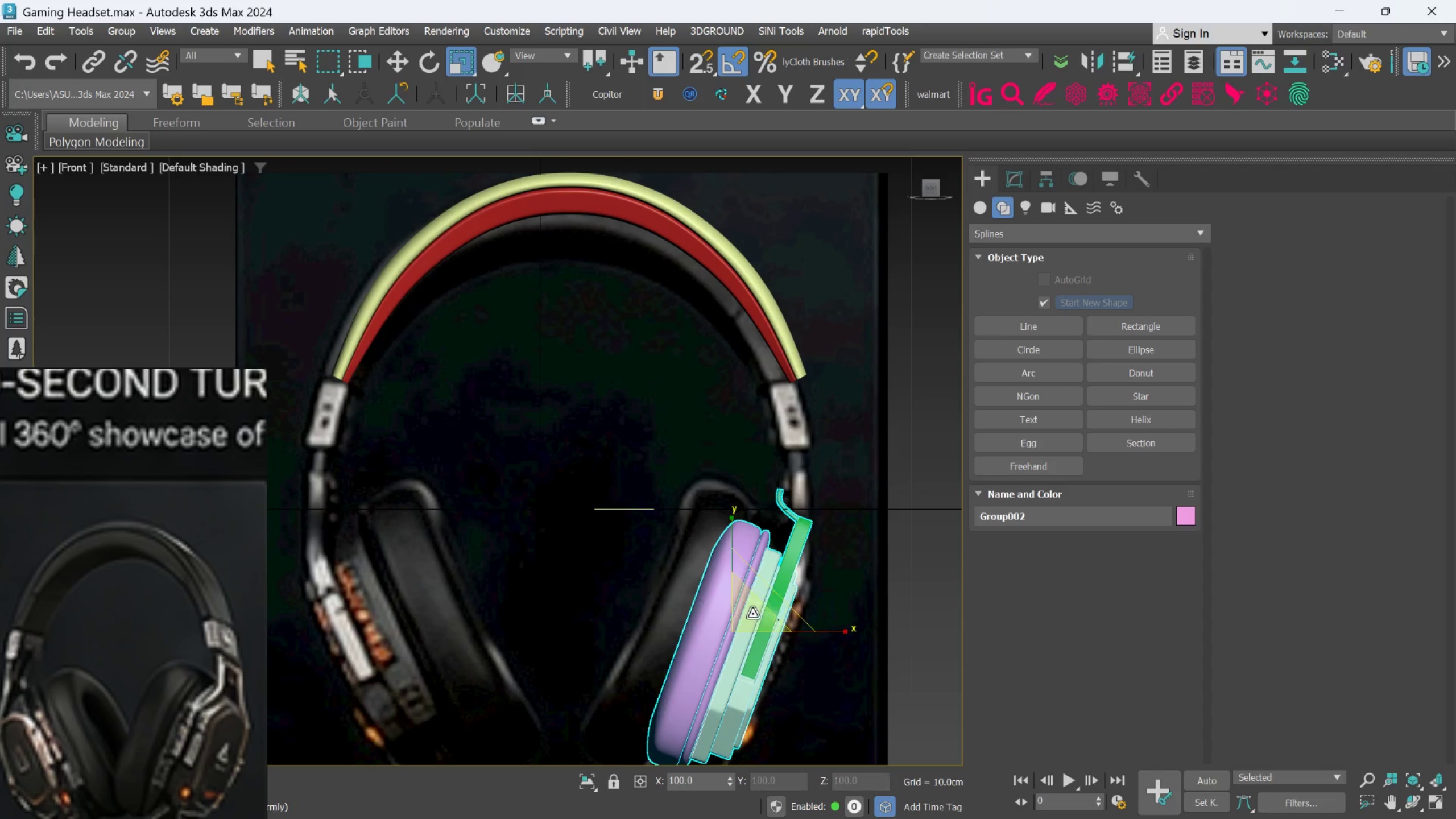 
left_click_drag(start_coordinate=[752, 614], to_coordinate=[750, 601])
 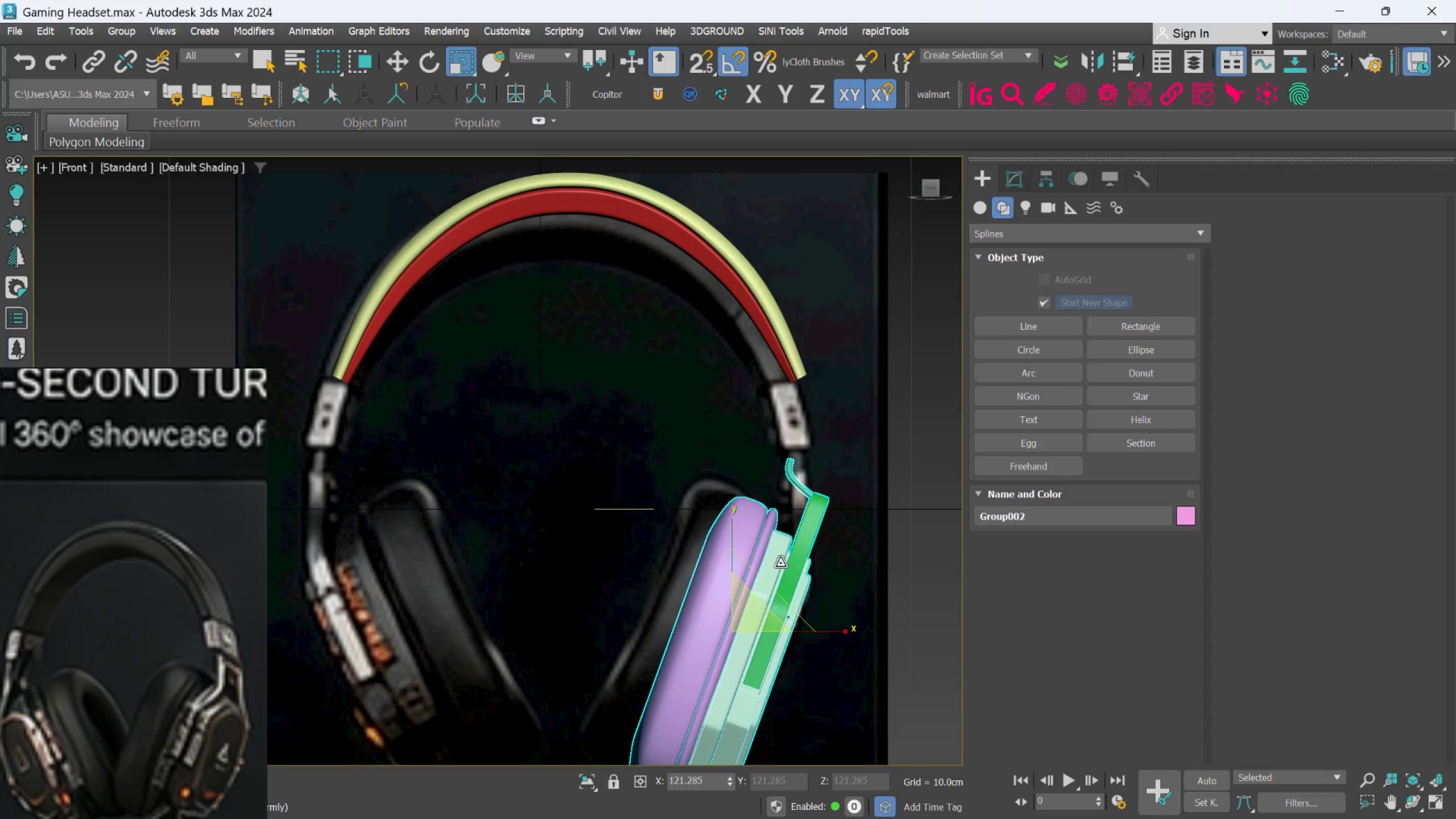 
scroll: coordinate [780, 563], scroll_direction: down, amount: 2.0
 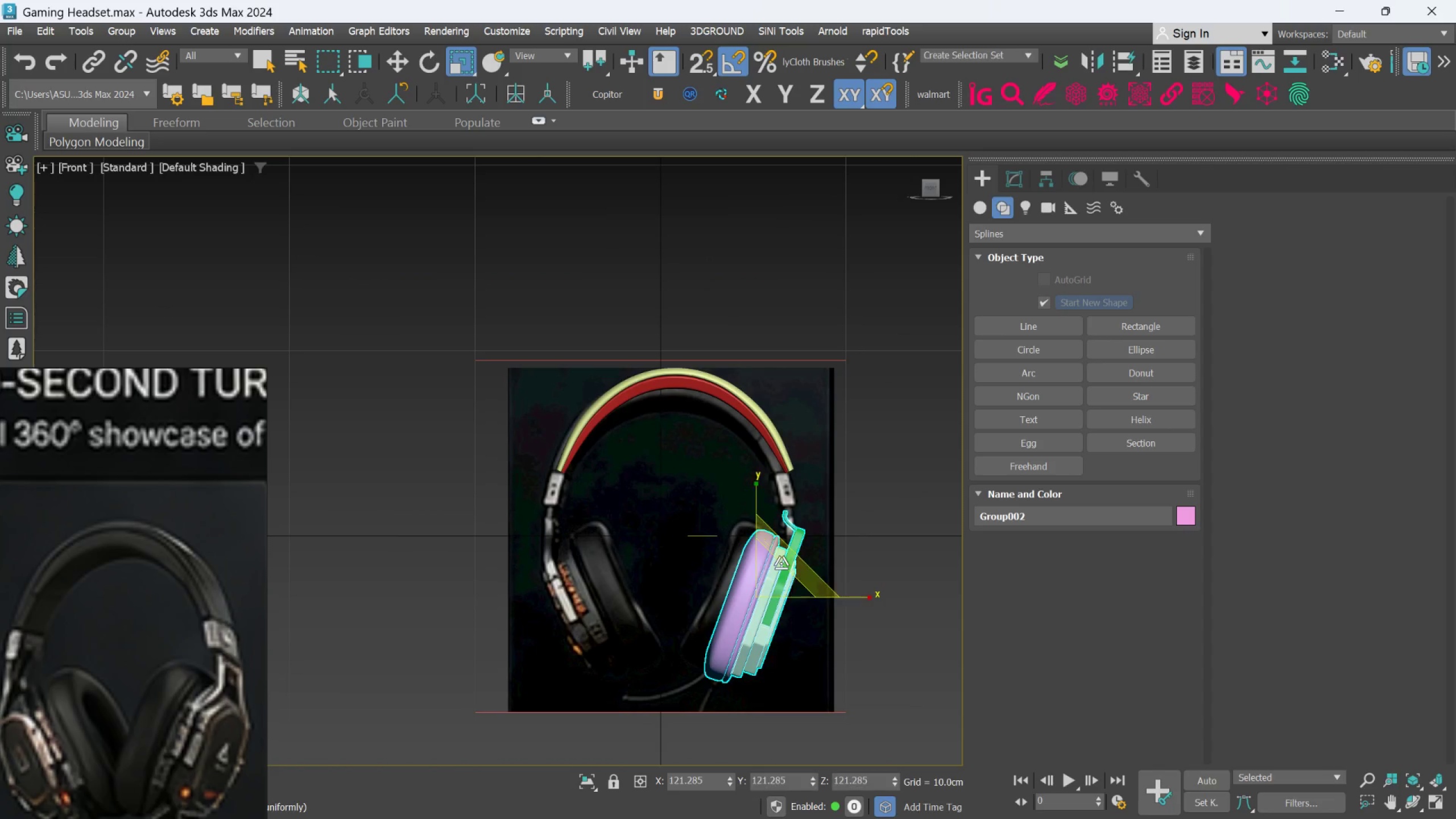 
hold_key(key=Space, duration=0.55)
 